 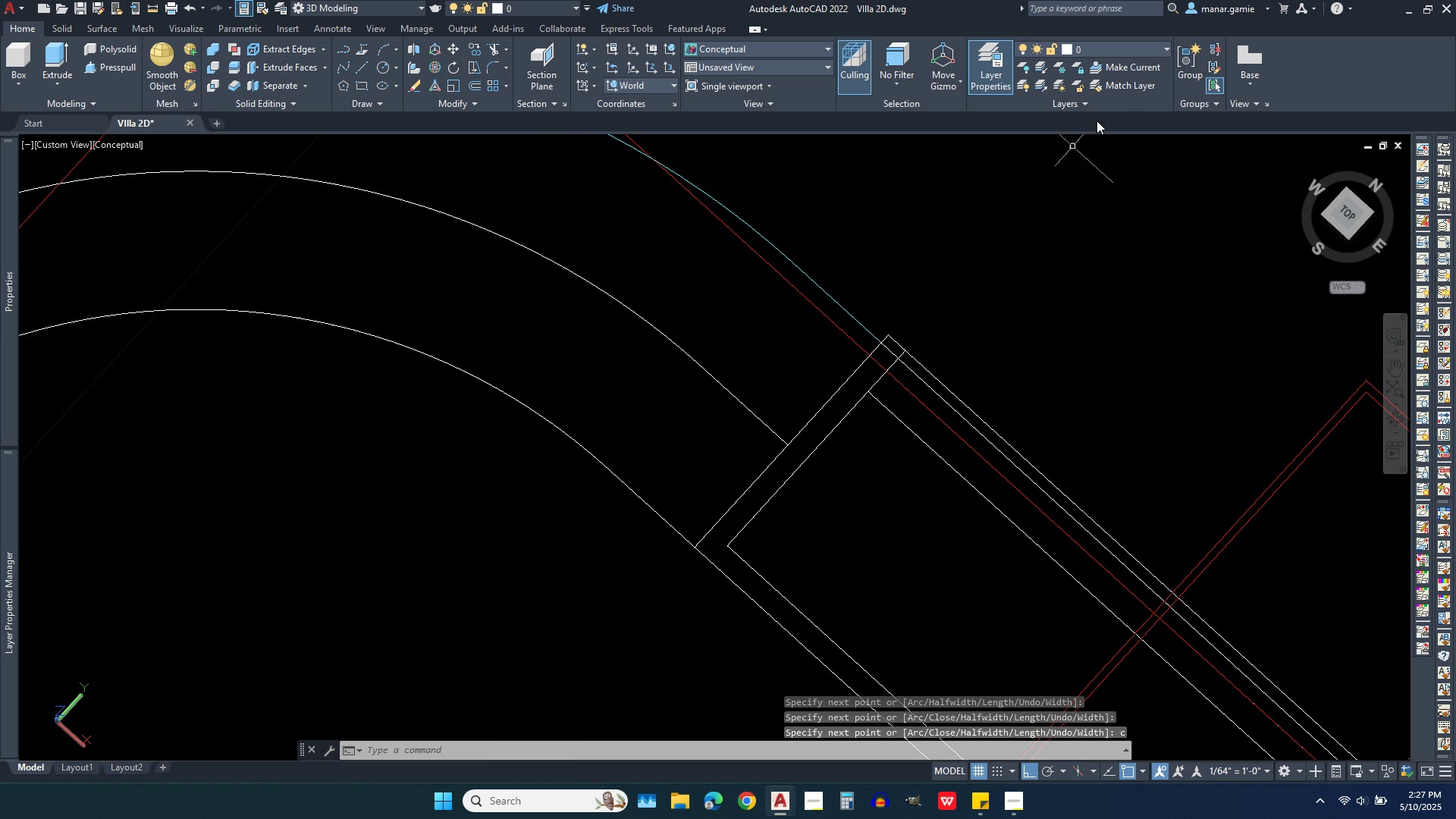 
left_click([1137, 49])
 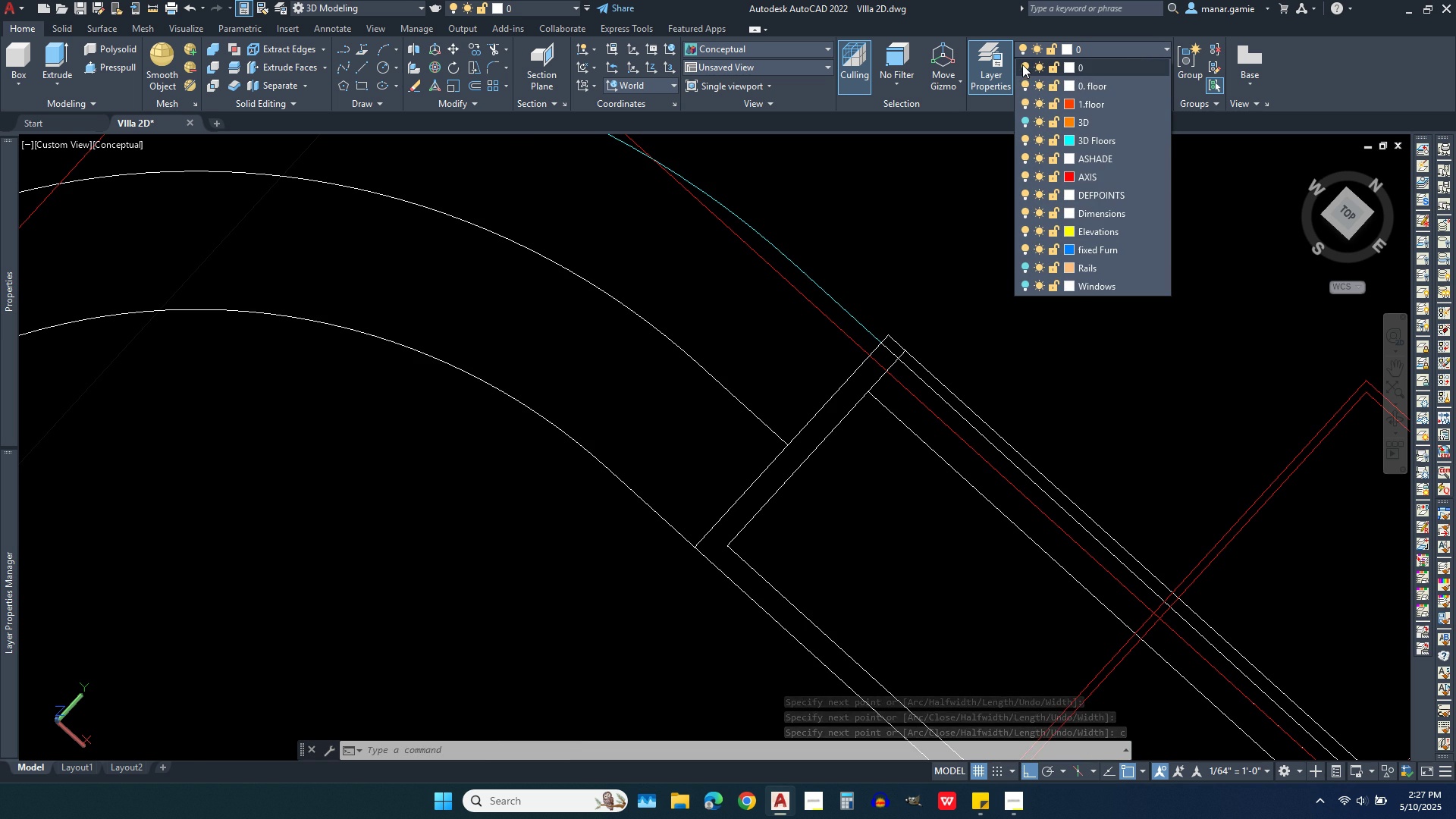 
left_click([1022, 62])
 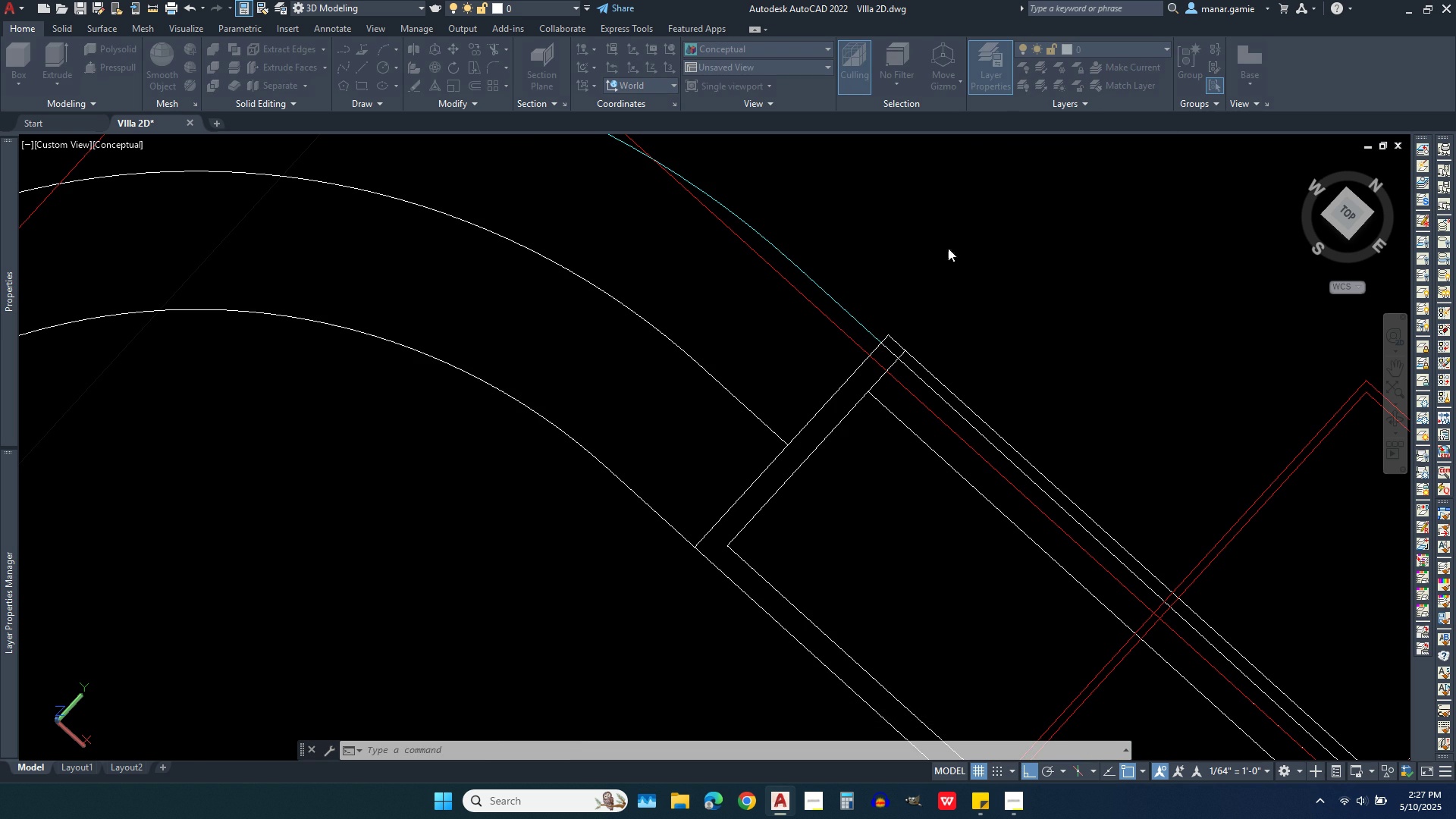 
left_click([1134, 52])
 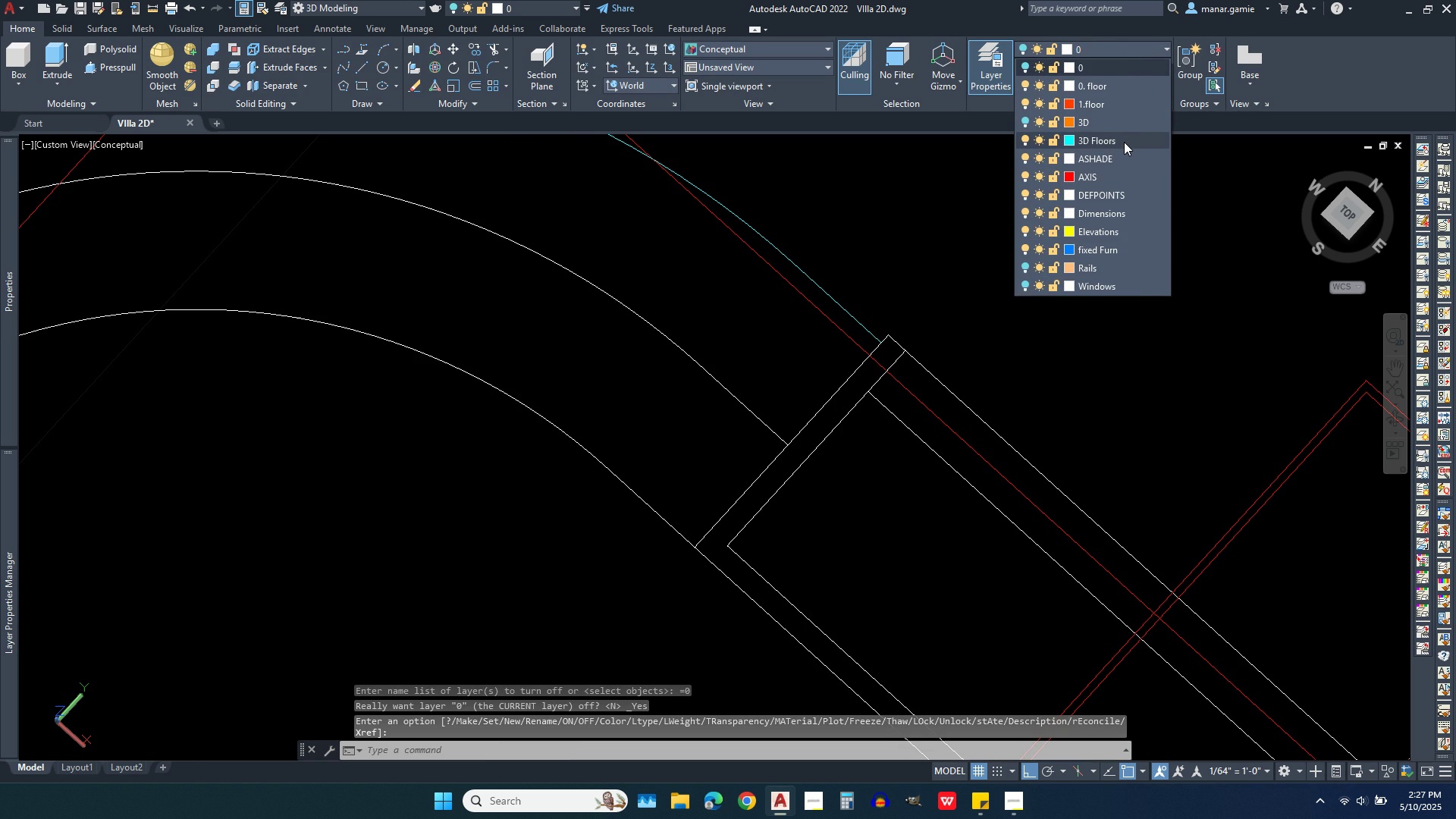 
left_click([1124, 139])
 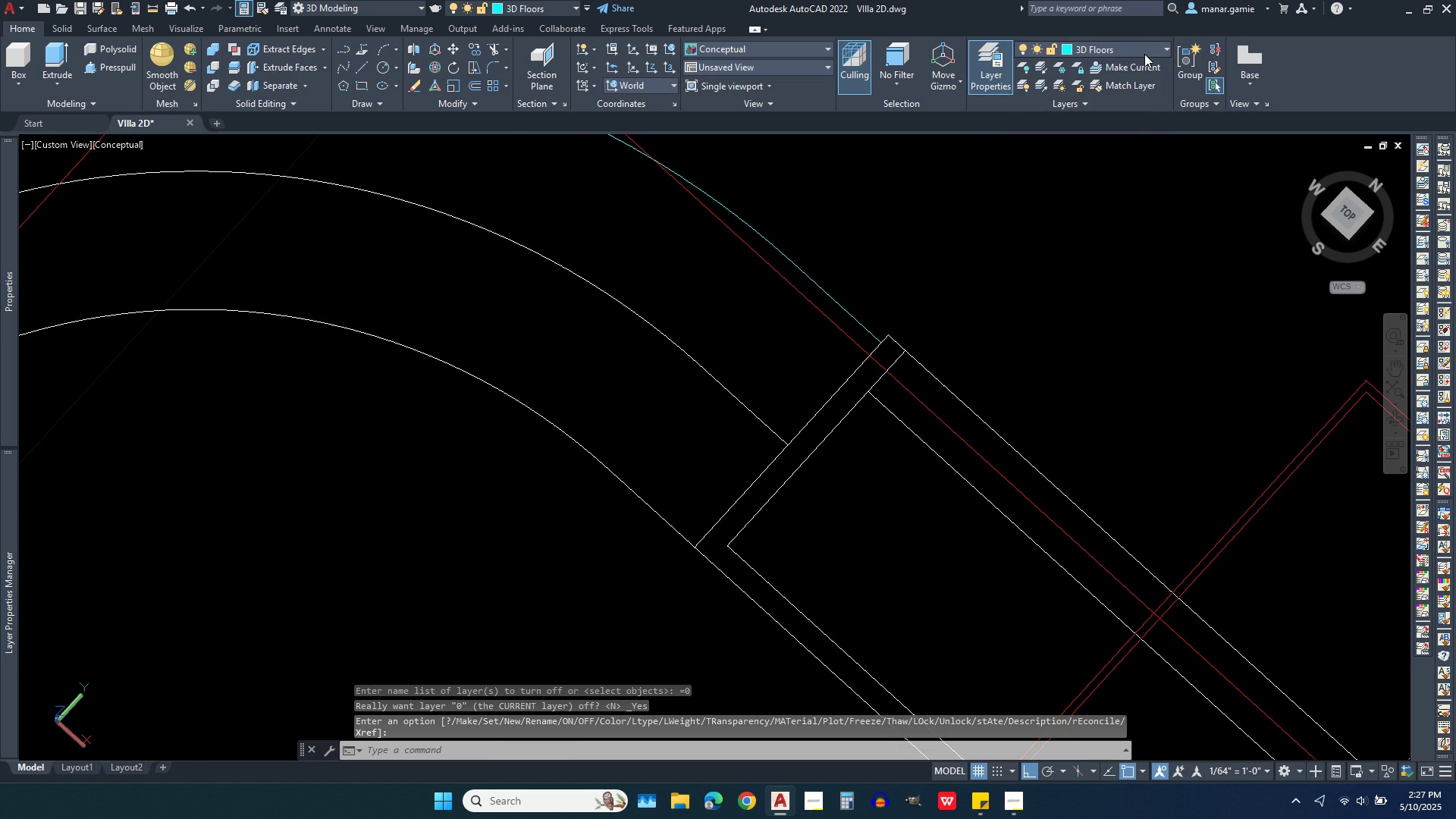 
left_click([1144, 52])
 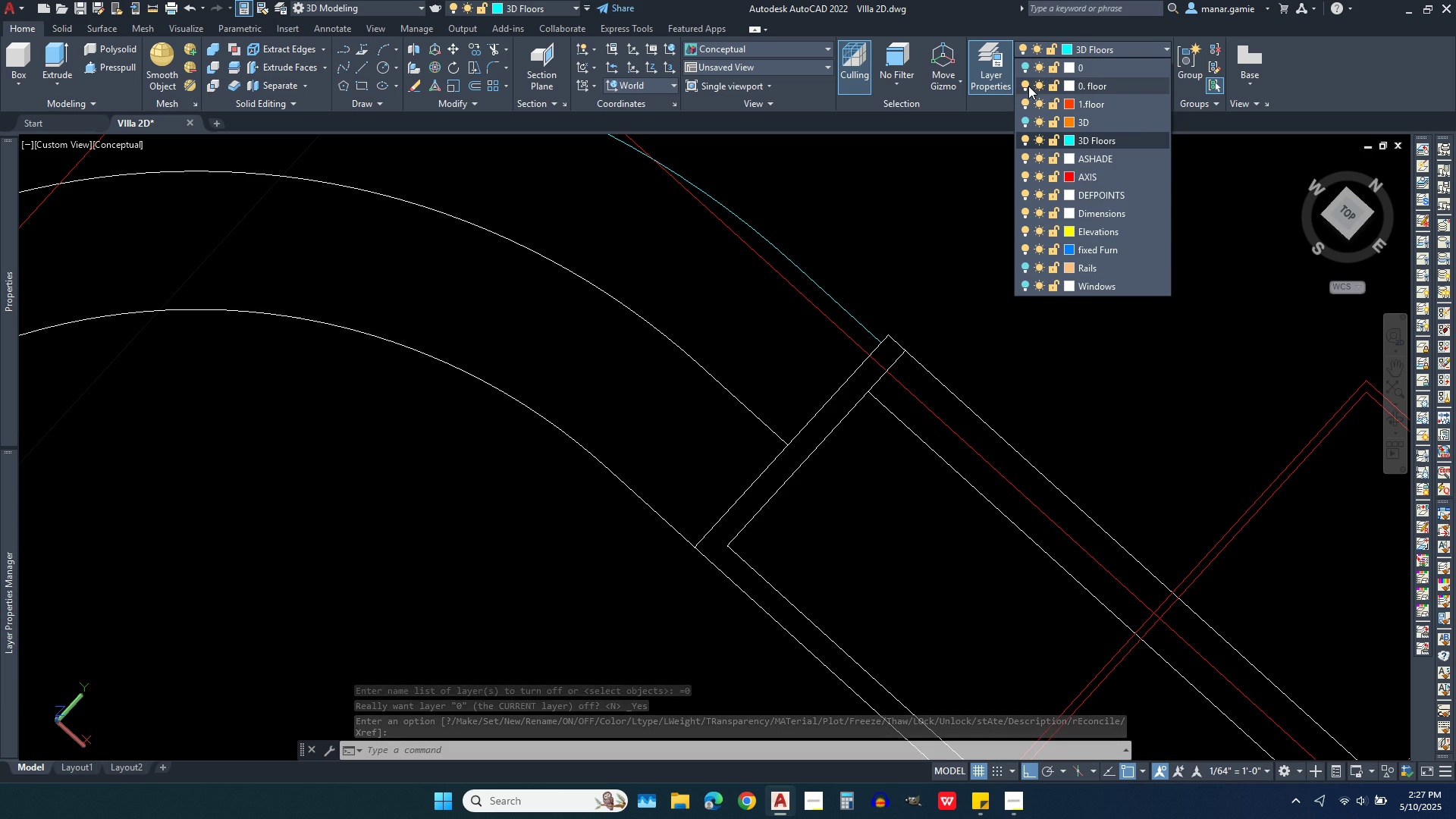 
left_click([1025, 86])
 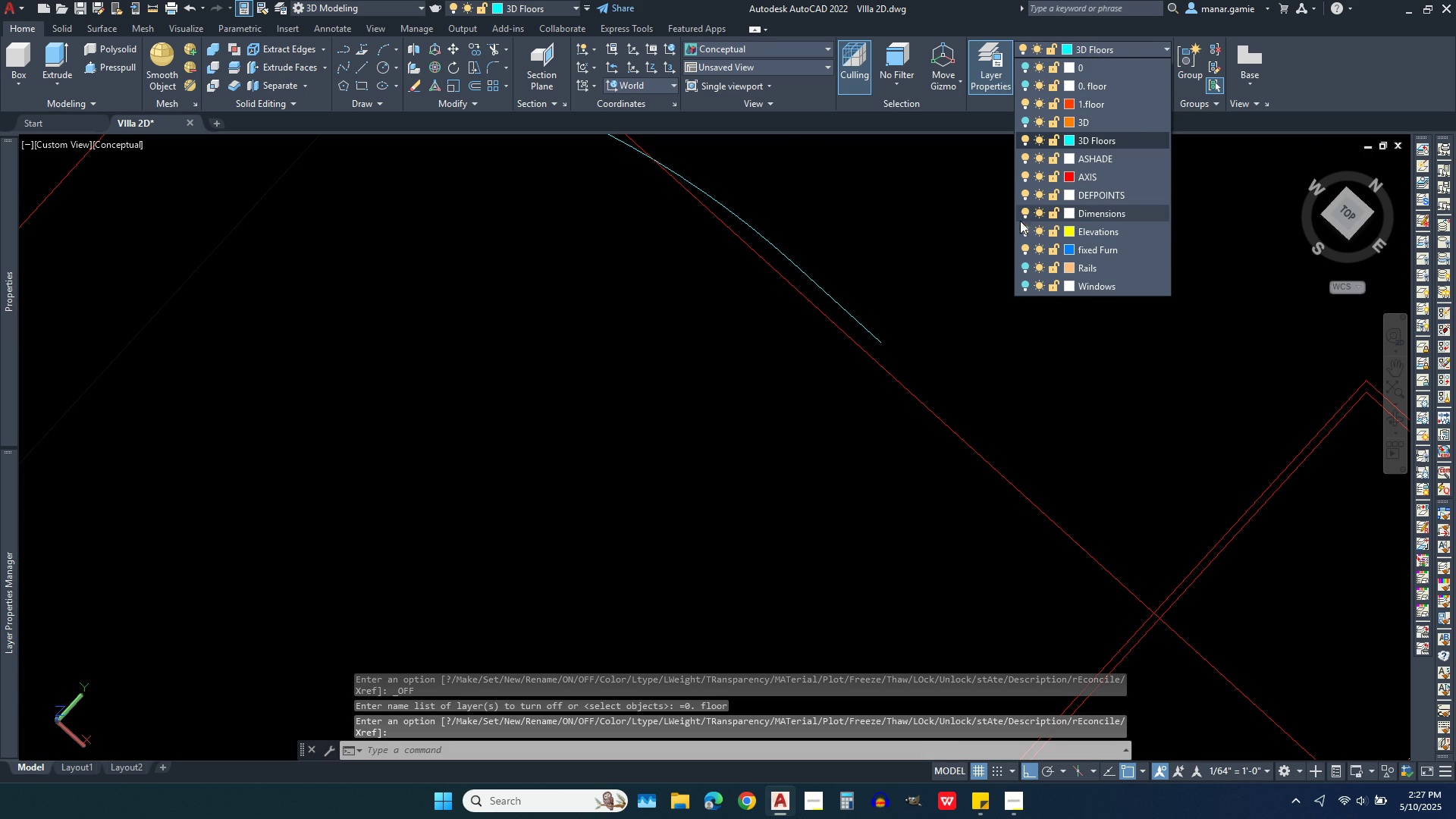 
scroll: coordinate [990, 282], scroll_direction: down, amount: 8.0
 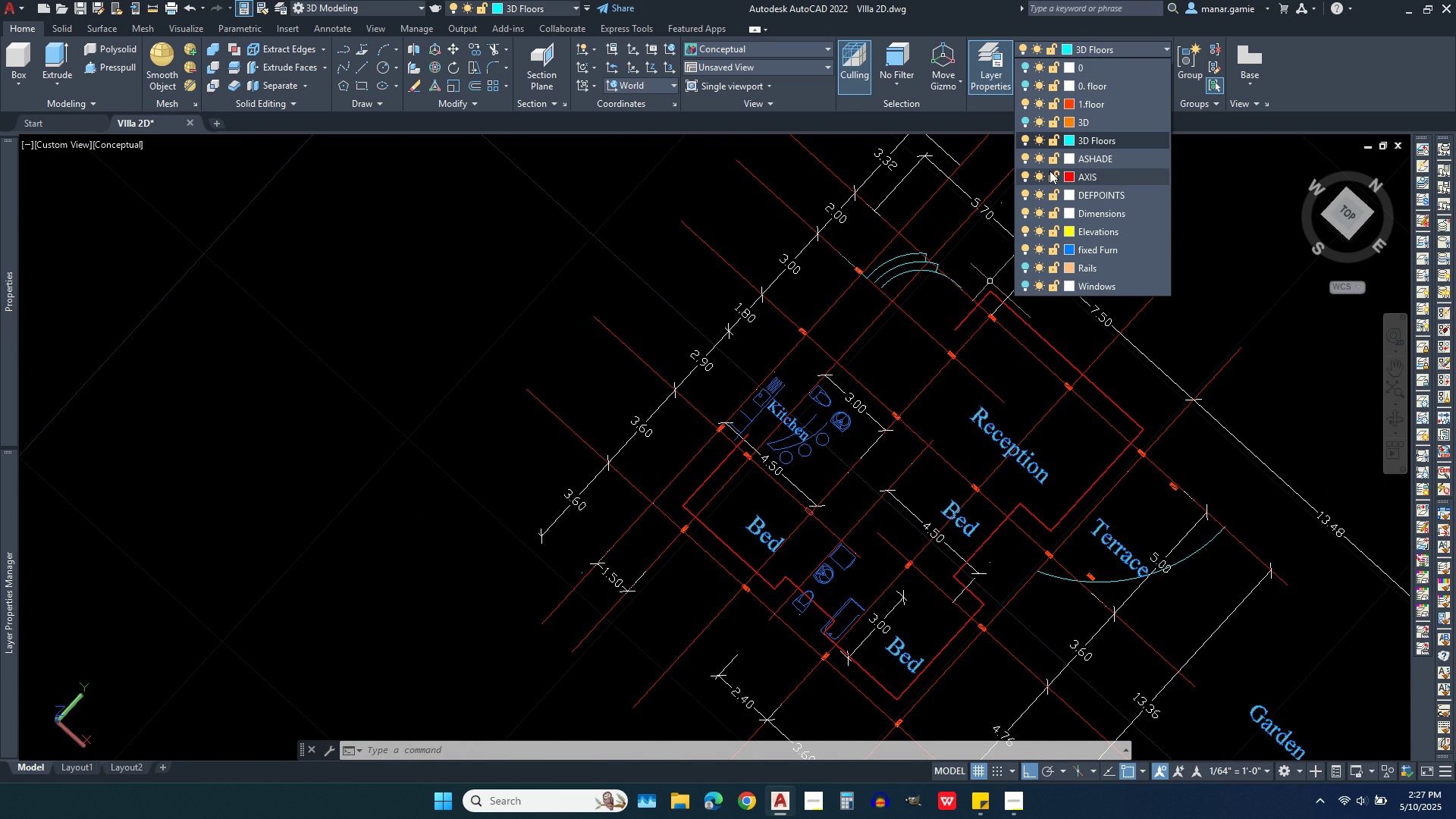 
wait(5.94)
 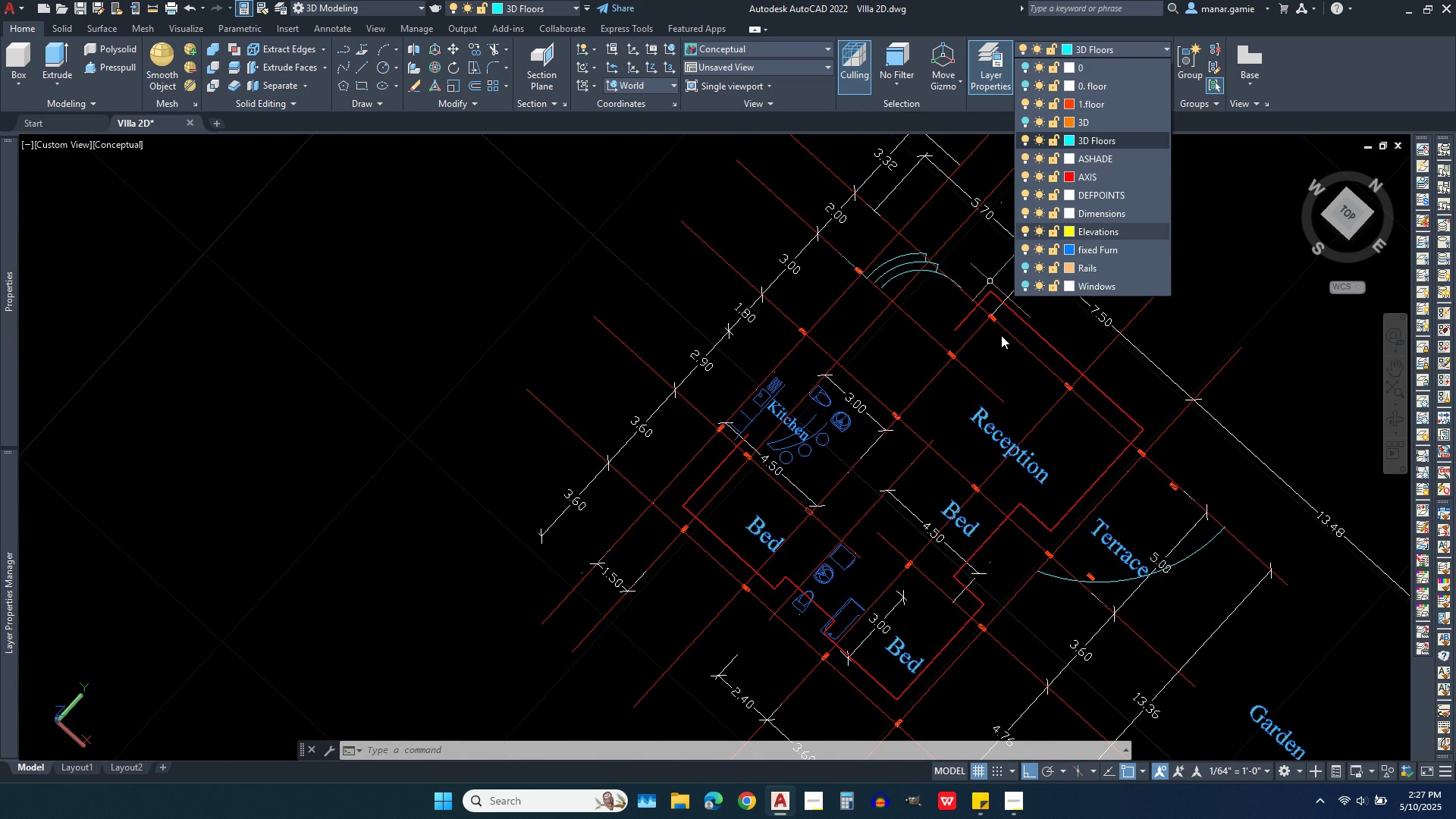 
left_click([1025, 176])
 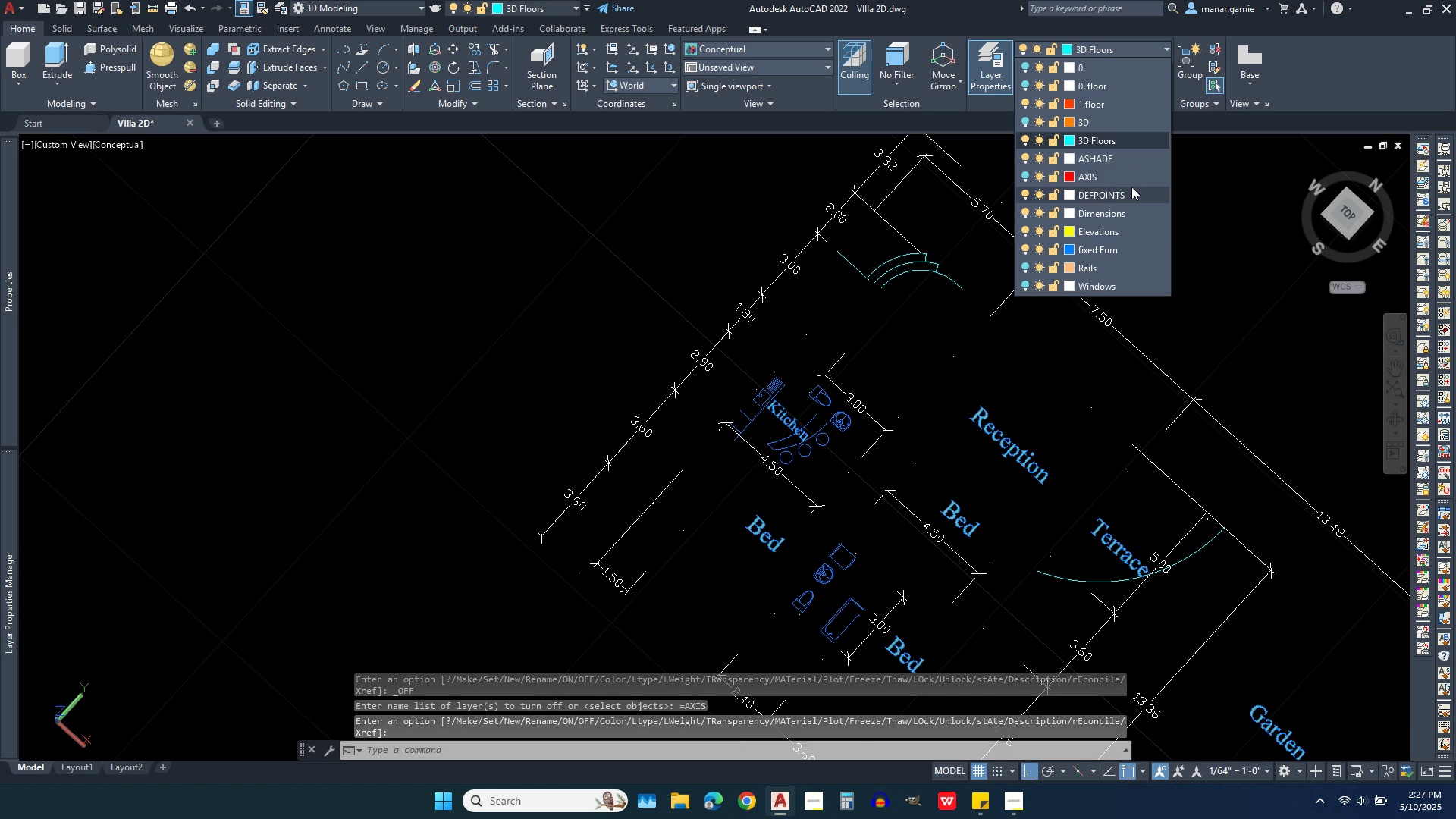 
left_click([1134, 142])
 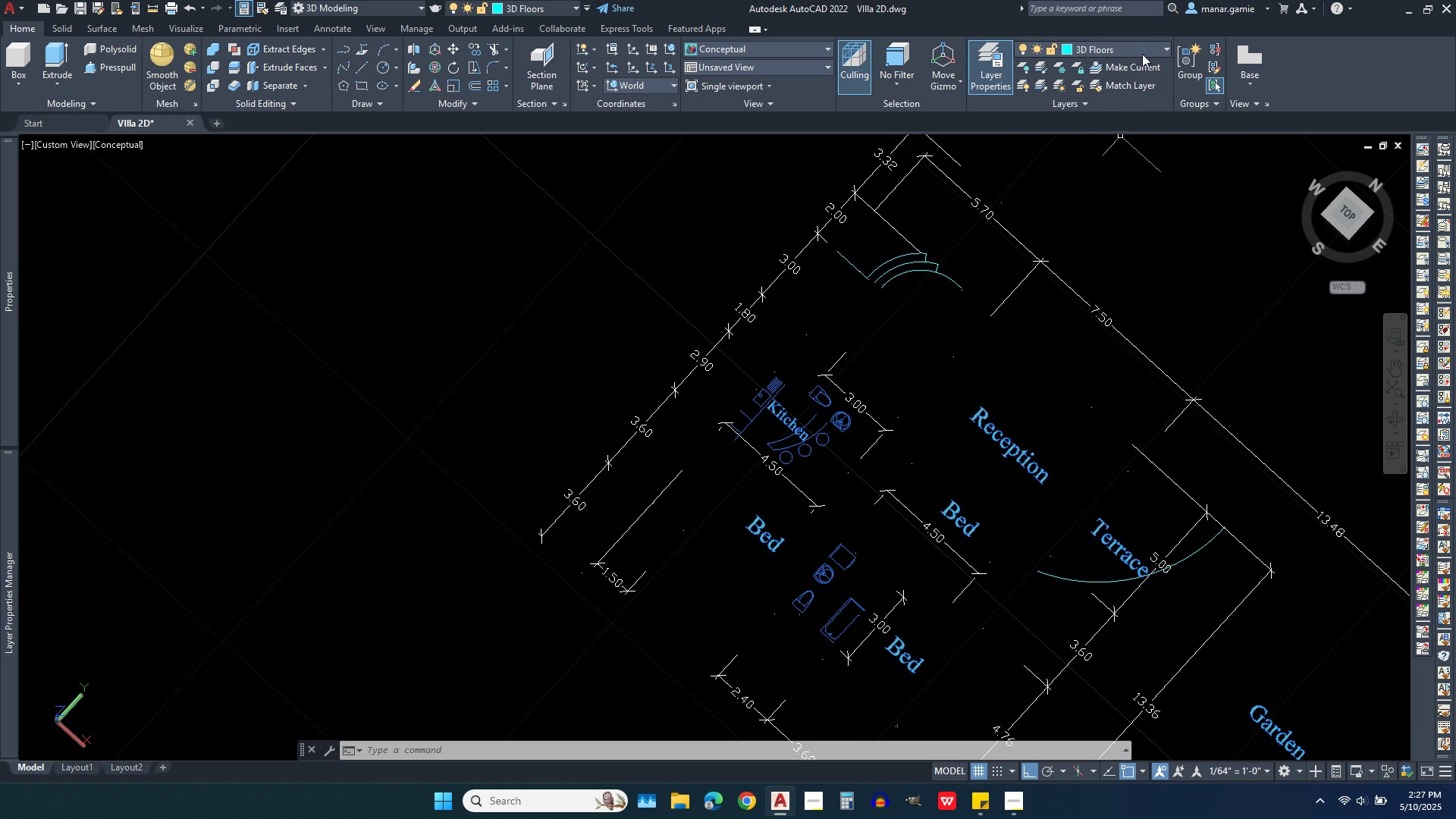 
scroll: coordinate [935, 325], scroll_direction: up, amount: 3.0
 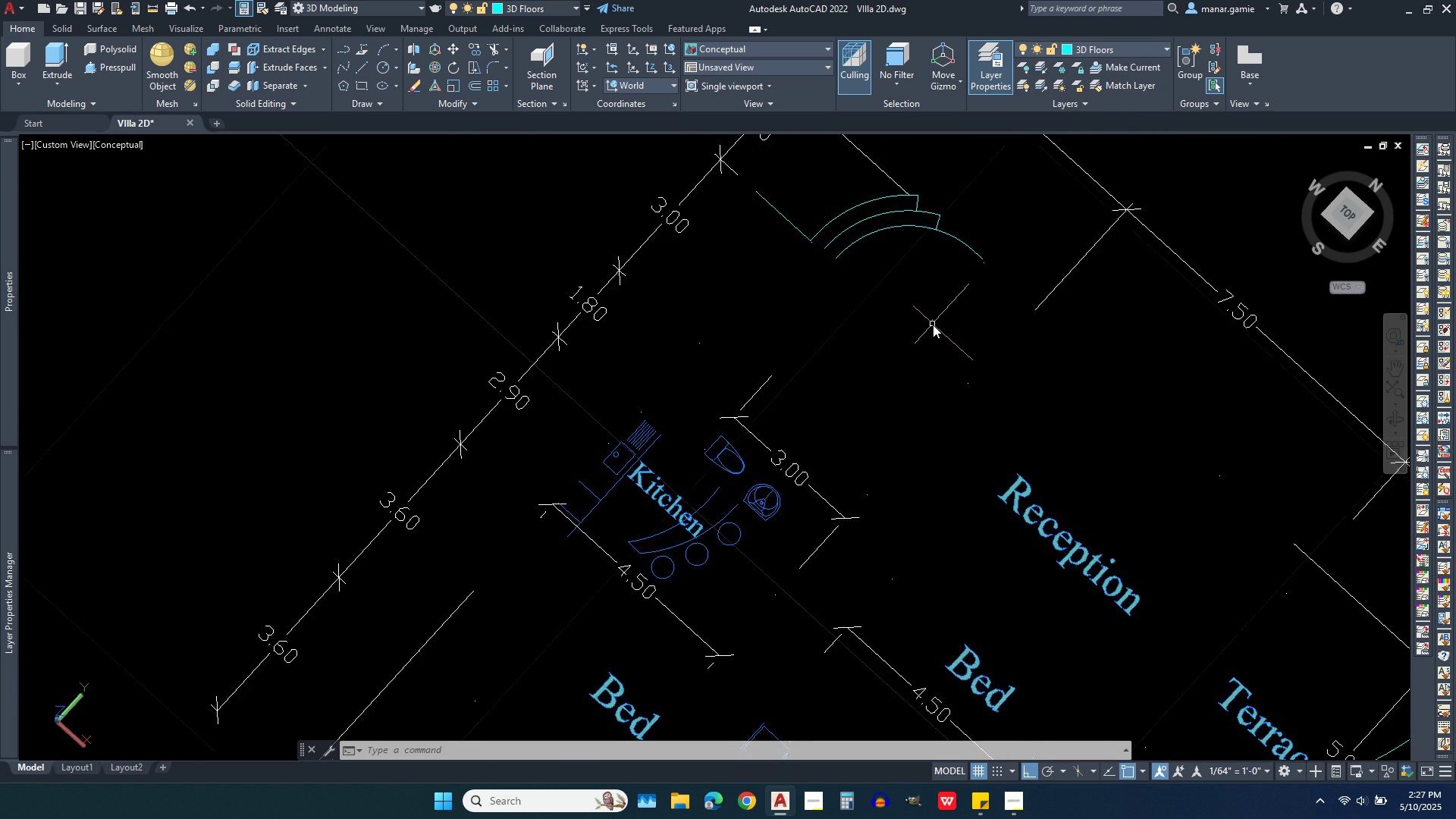 
scroll: coordinate [933, 325], scroll_direction: down, amount: 3.0
 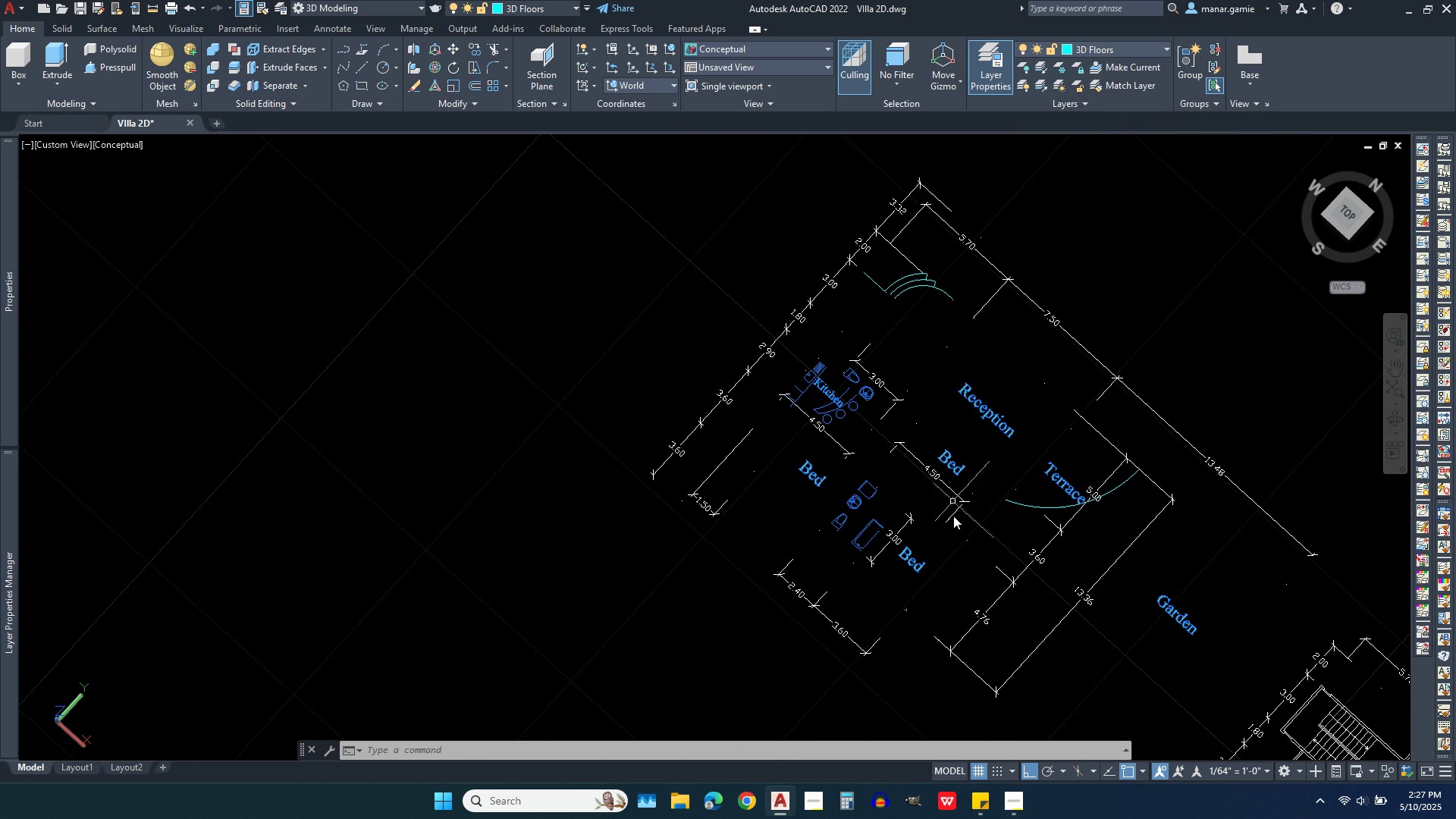 
scroll: coordinate [956, 592], scroll_direction: up, amount: 2.0
 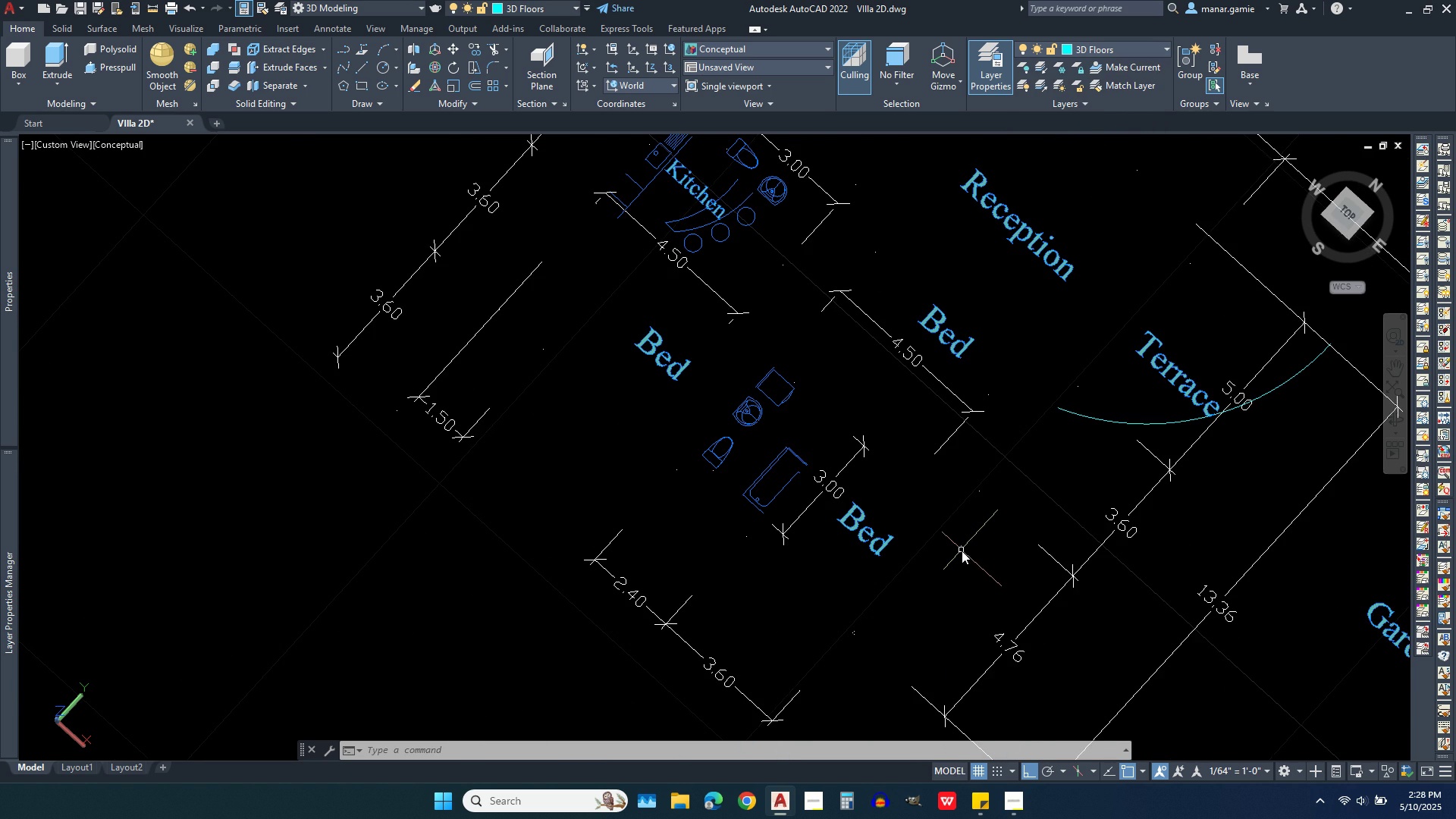 
scroll: coordinate [962, 551], scroll_direction: down, amount: 1.0
 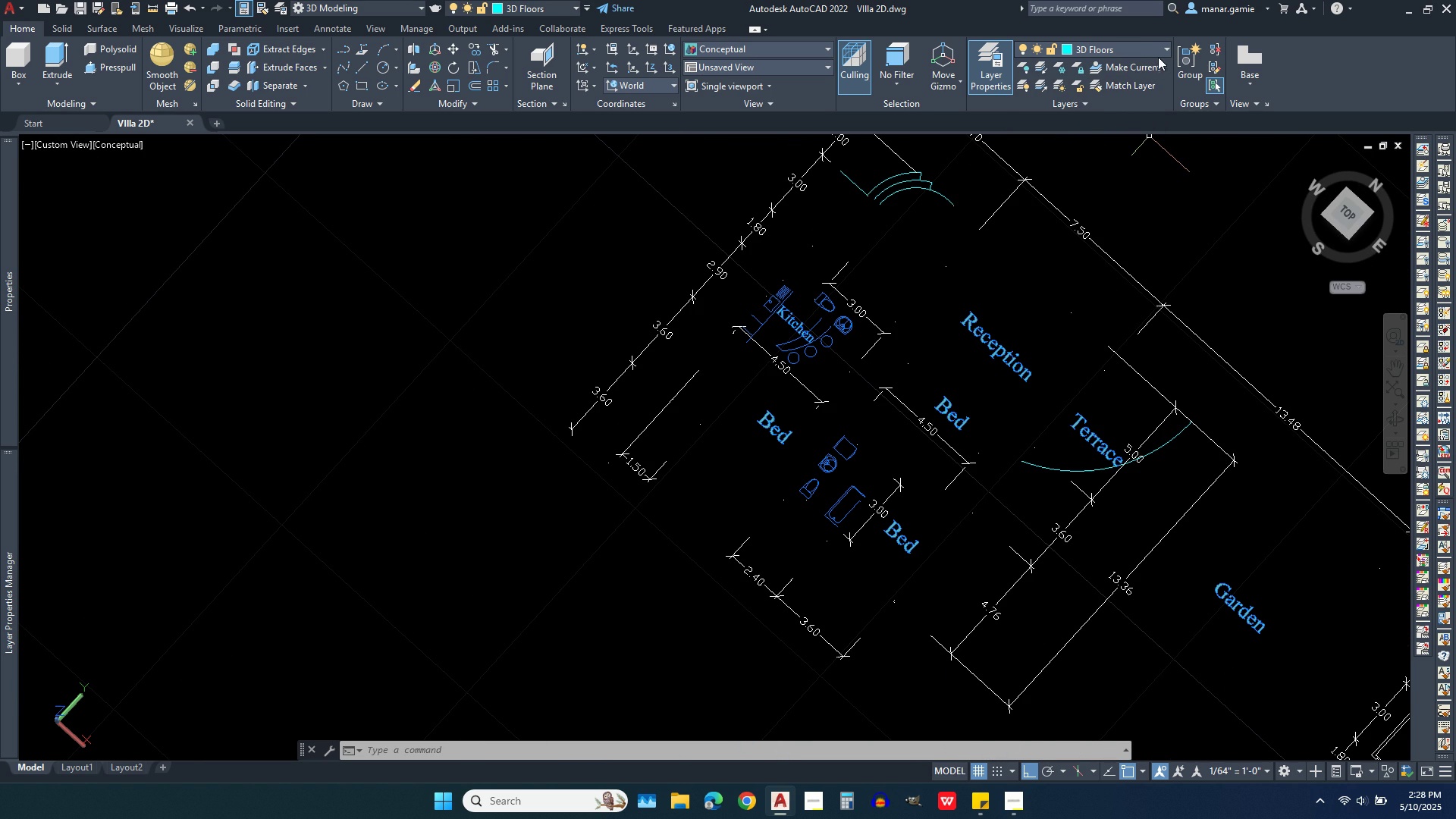 
left_click([1134, 43])
 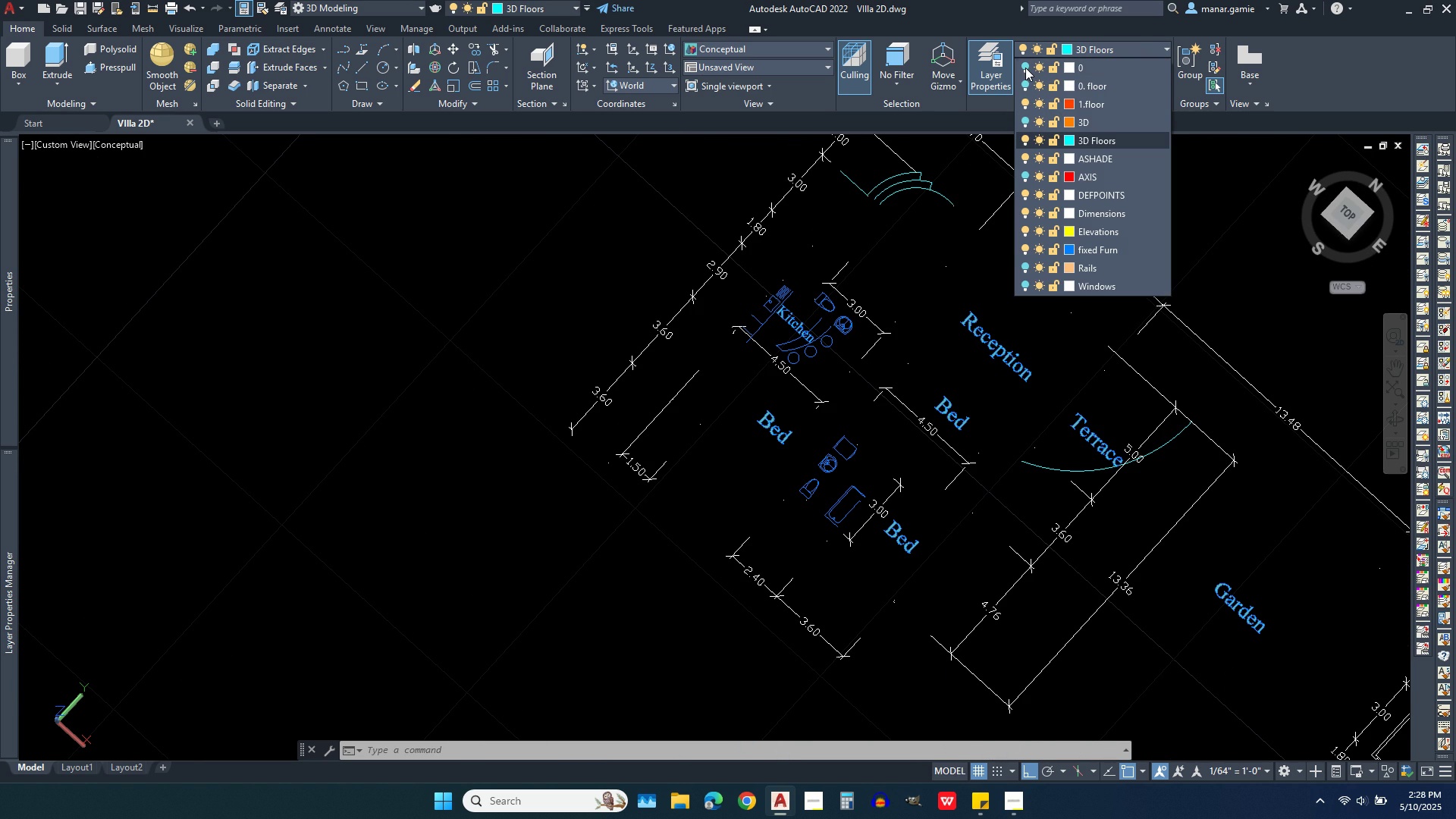 
left_click([1025, 67])
 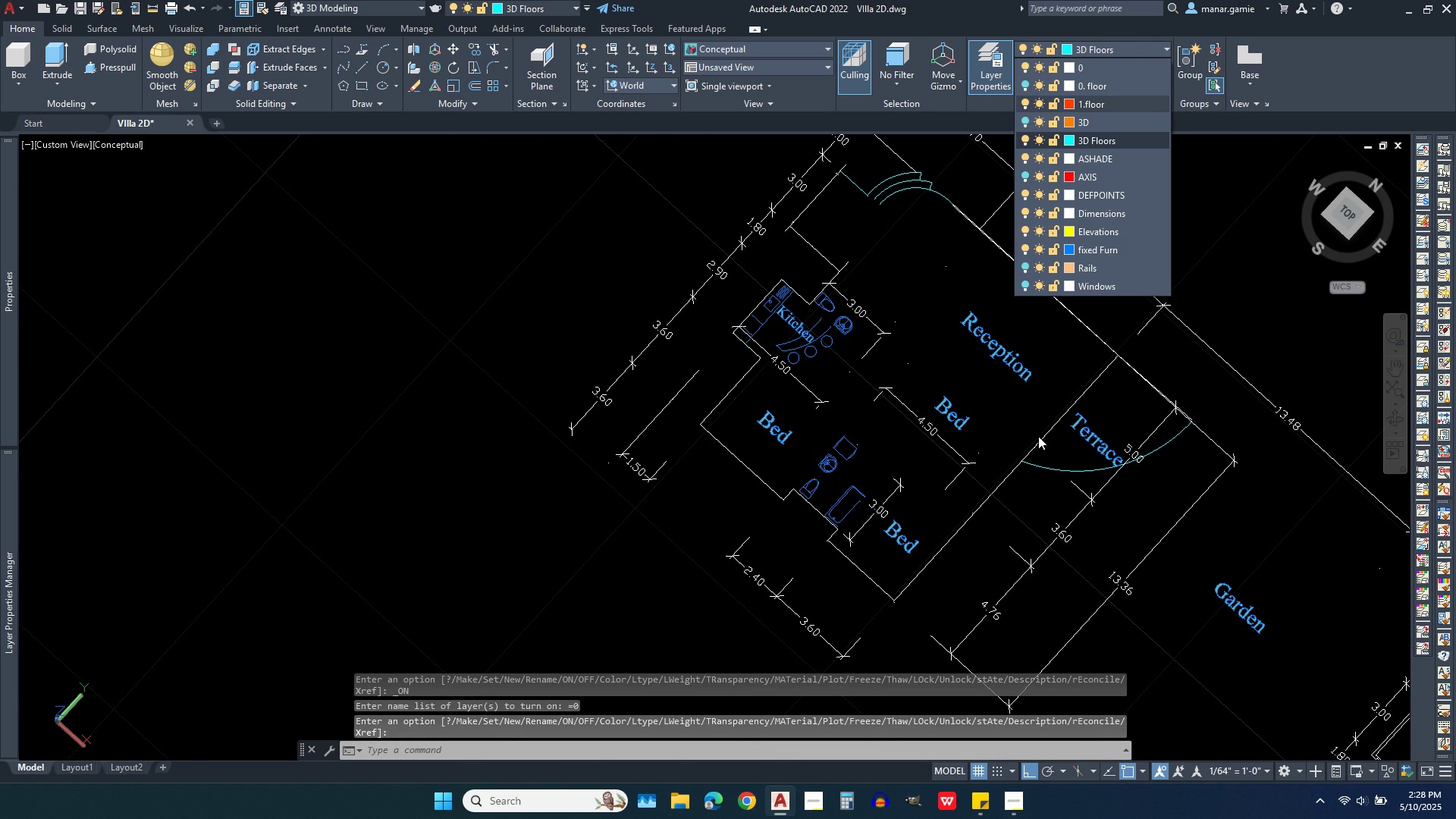 
left_click([1046, 438])
 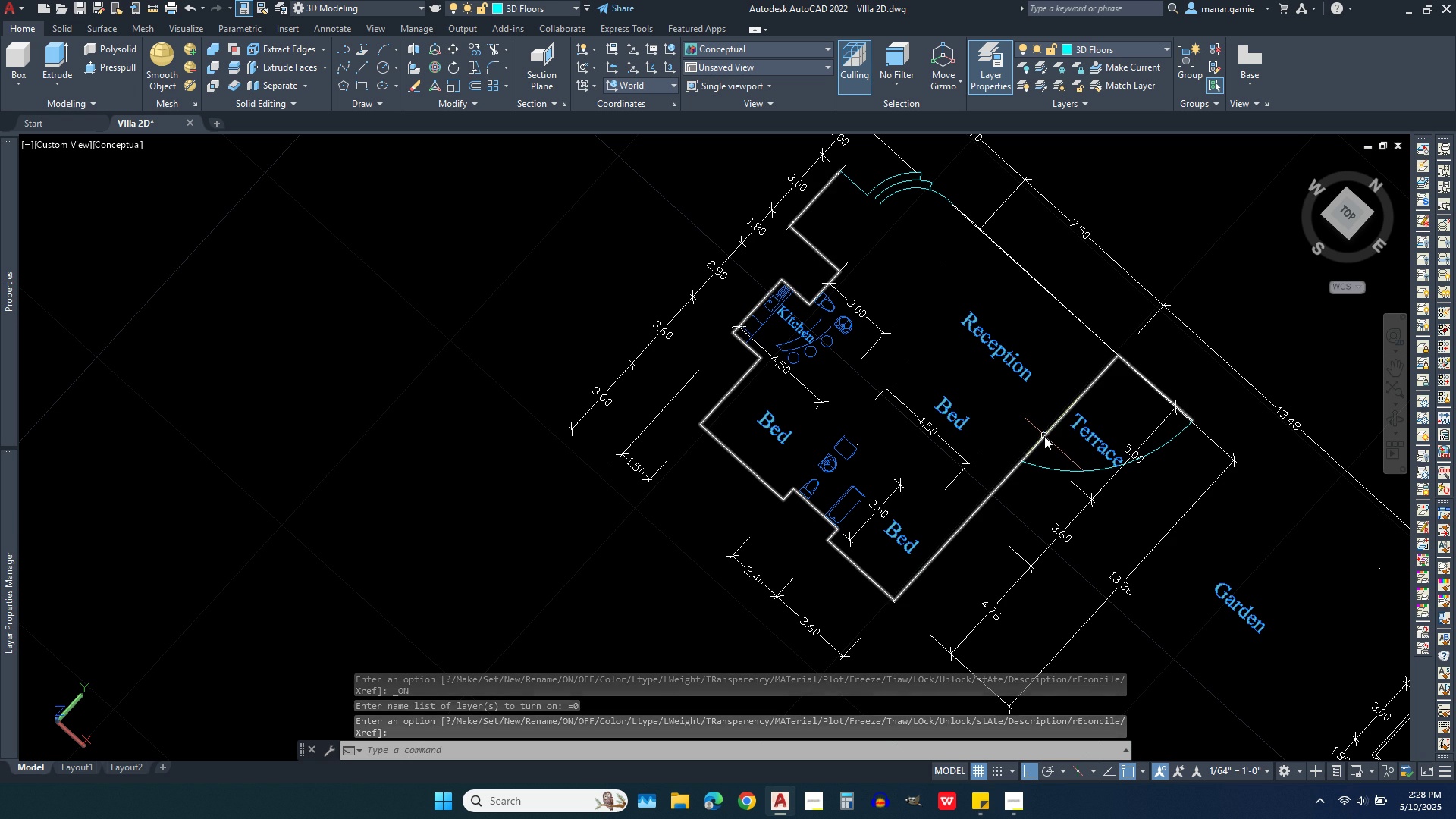 
left_click([1044, 436])
 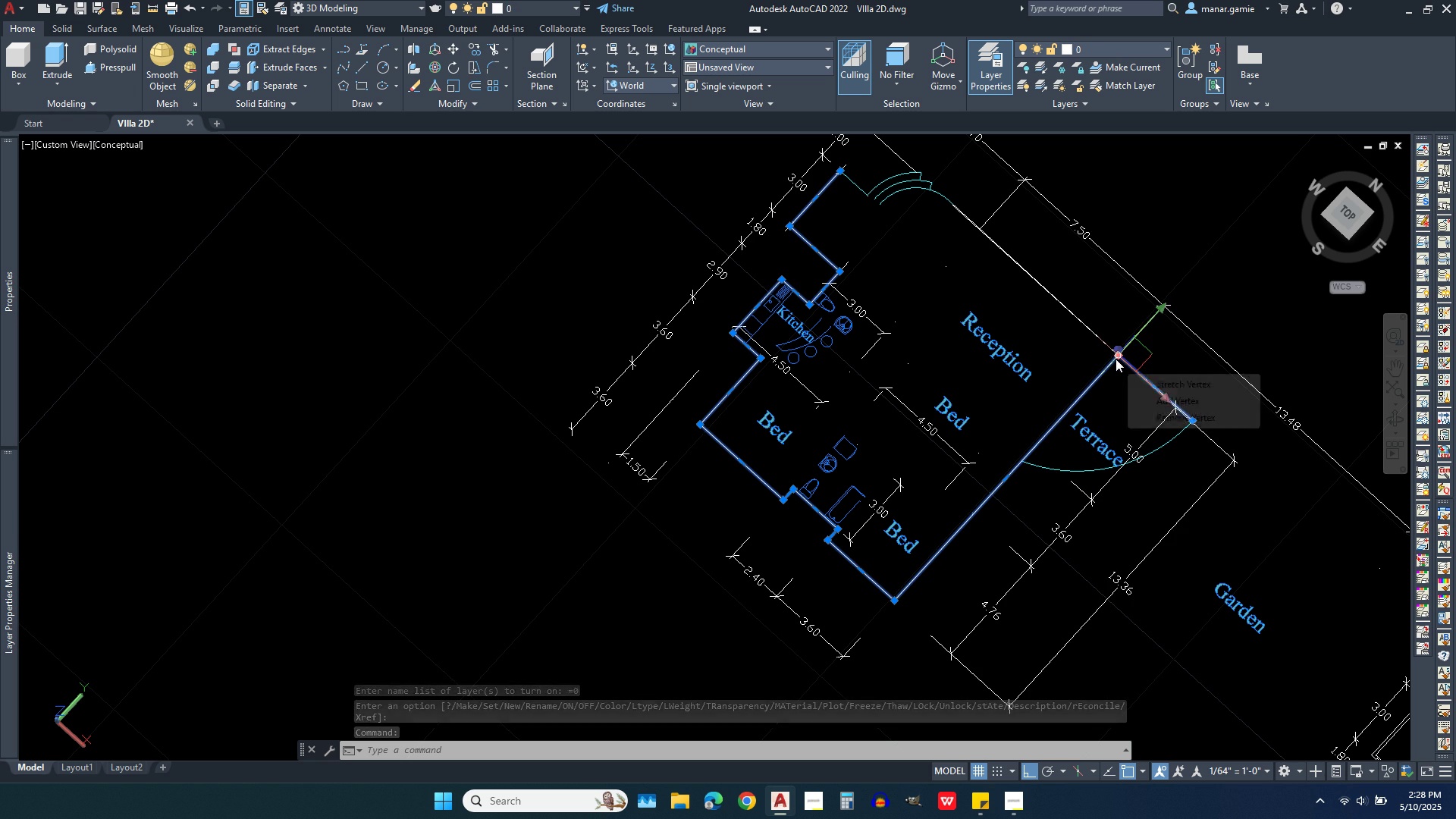 
wait(5.69)
 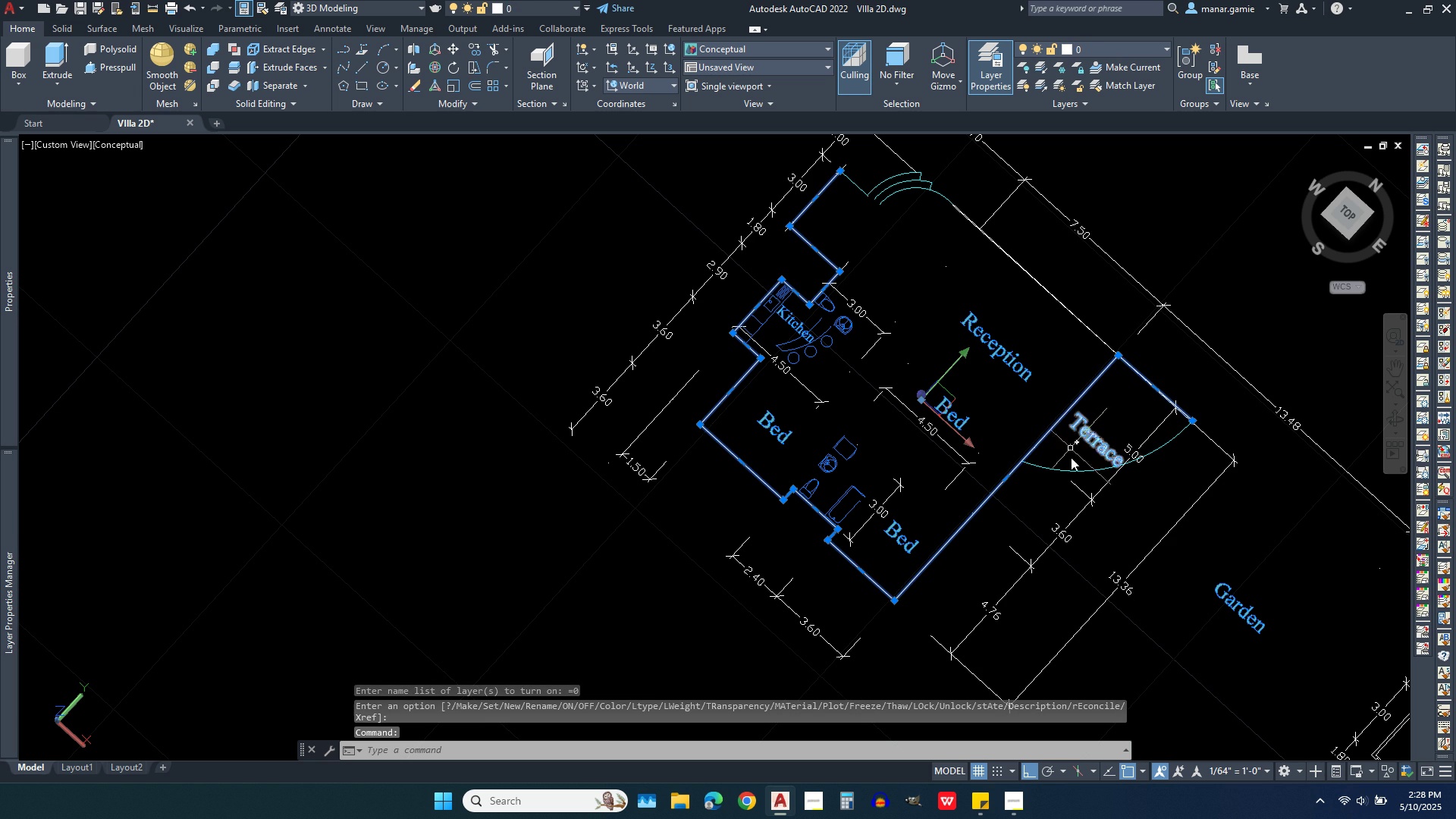 
scroll: coordinate [699, 643], scroll_direction: up, amount: 7.0
 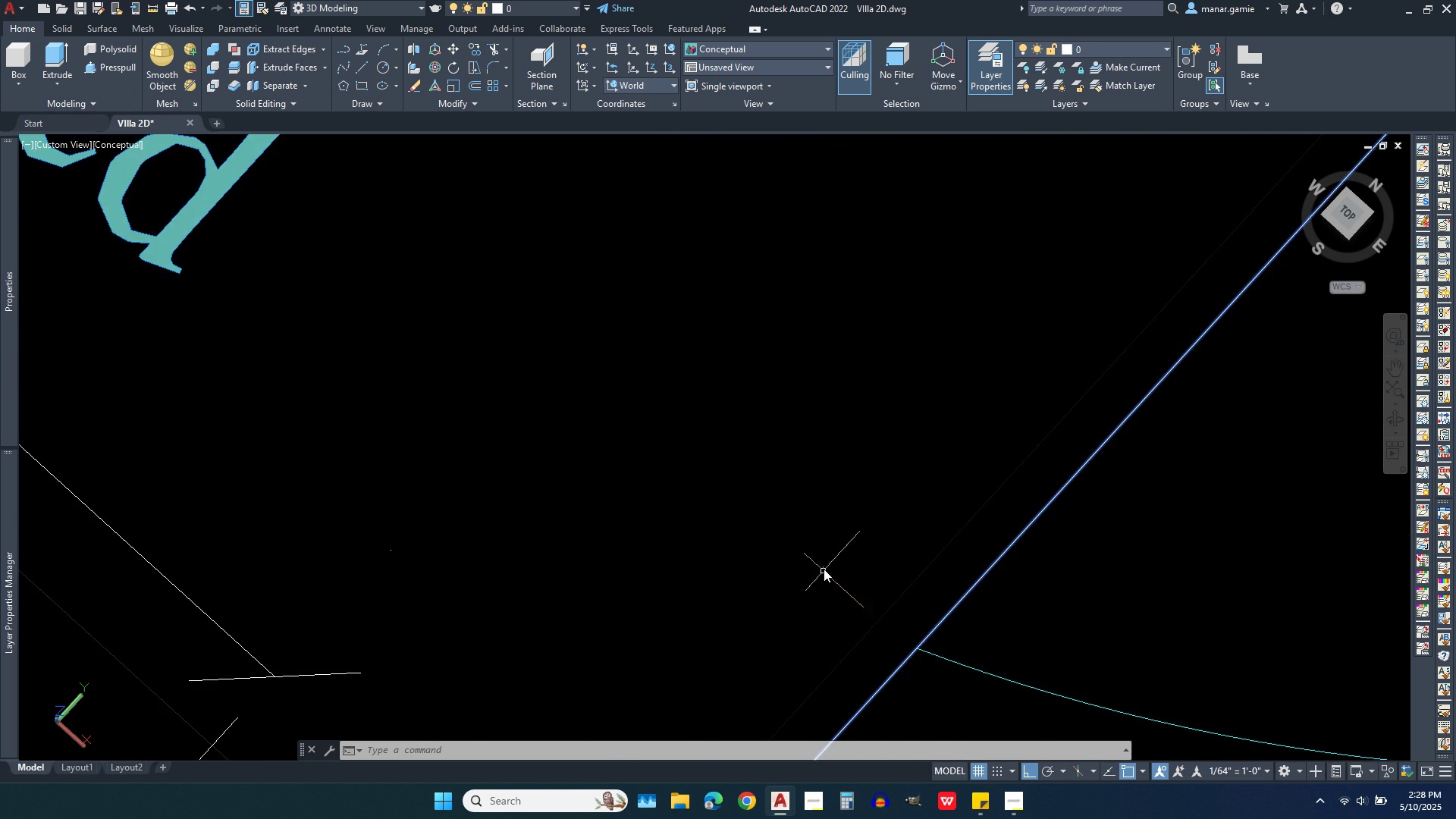 
scroll: coordinate [808, 548], scroll_direction: down, amount: 3.0
 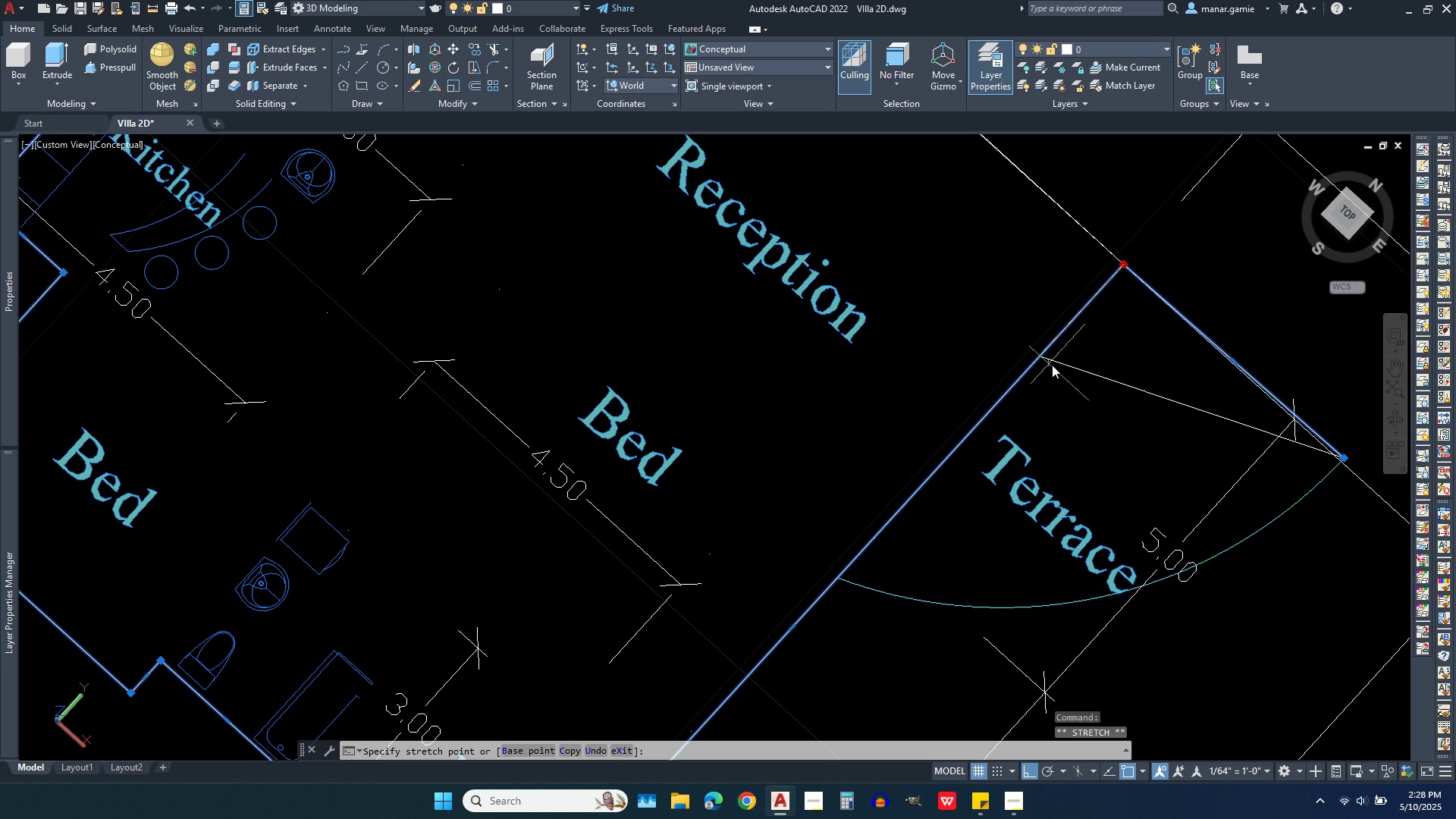 
key(Escape)
 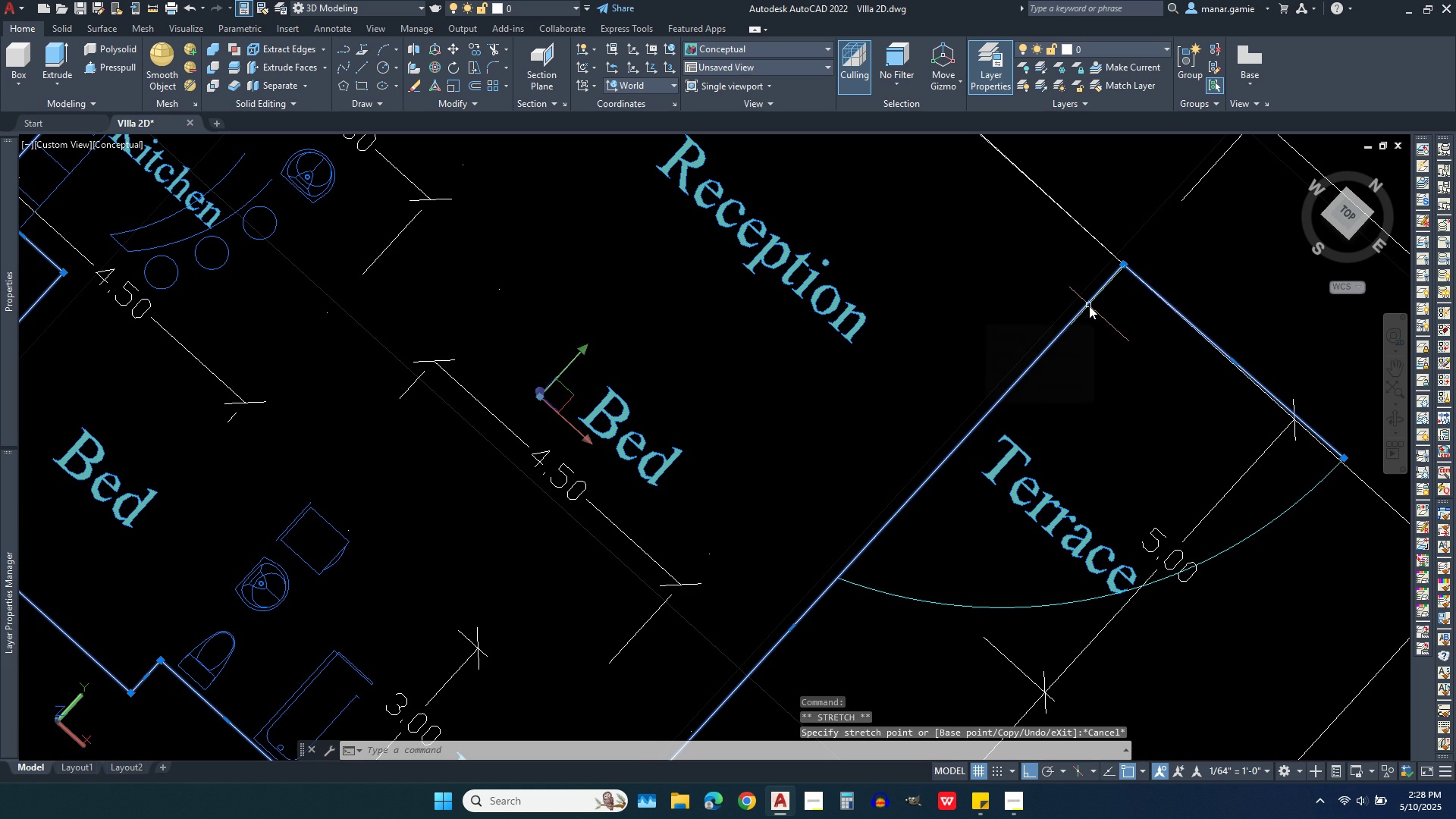 
left_click([1089, 306])
 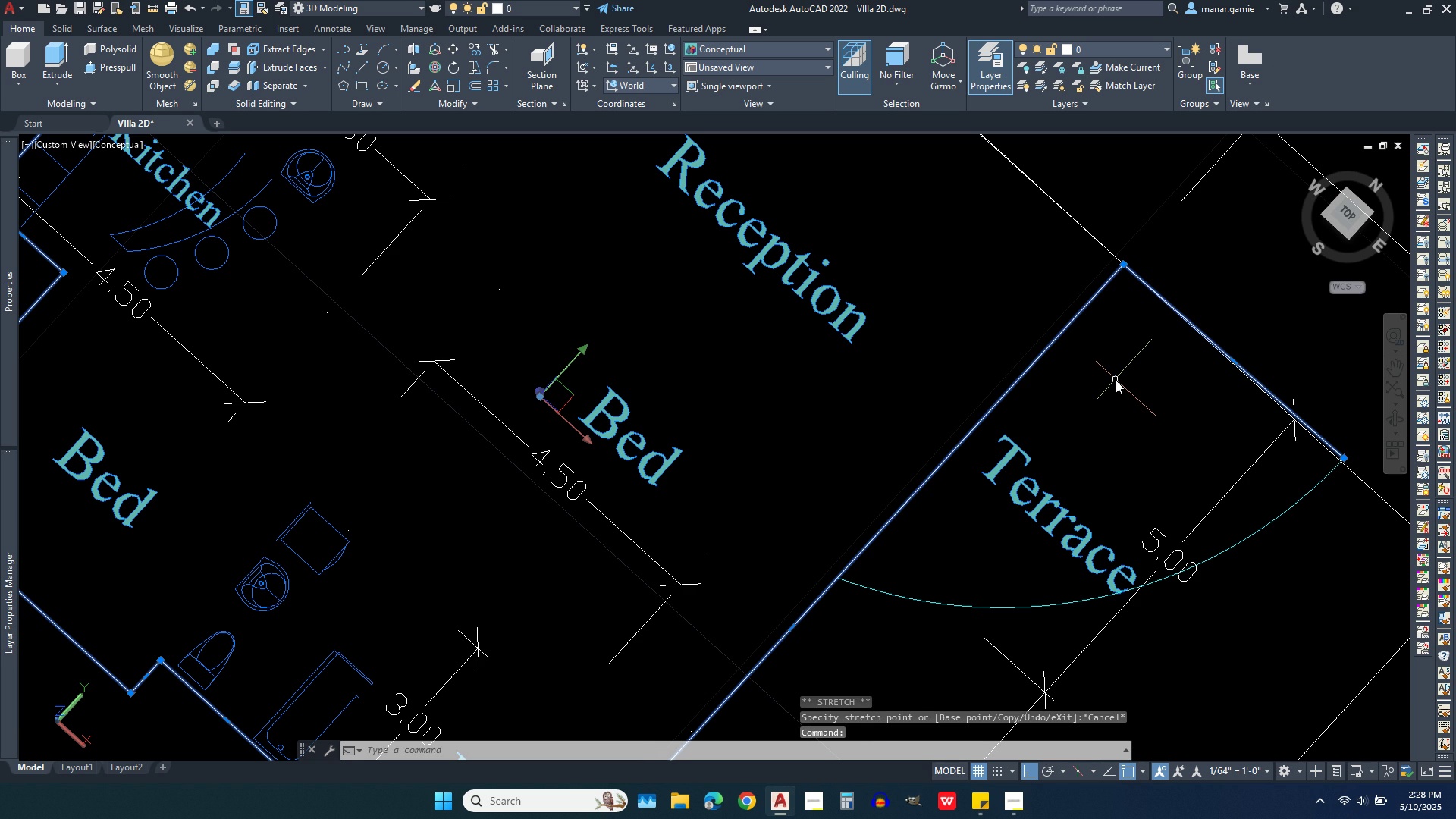 
scroll: coordinate [1057, 452], scroll_direction: down, amount: 2.0
 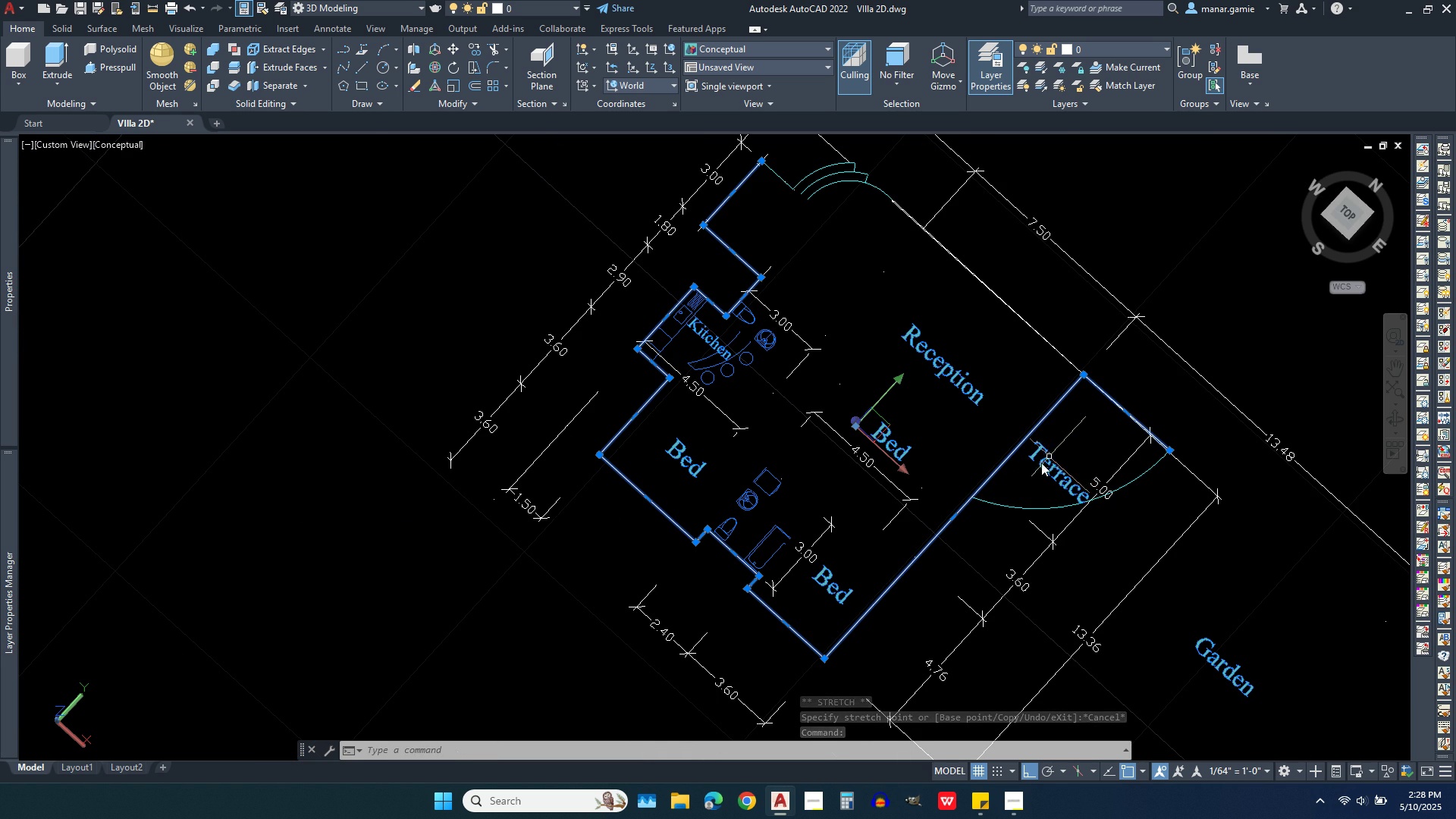 
scroll: coordinate [1009, 473], scroll_direction: up, amount: 5.0
 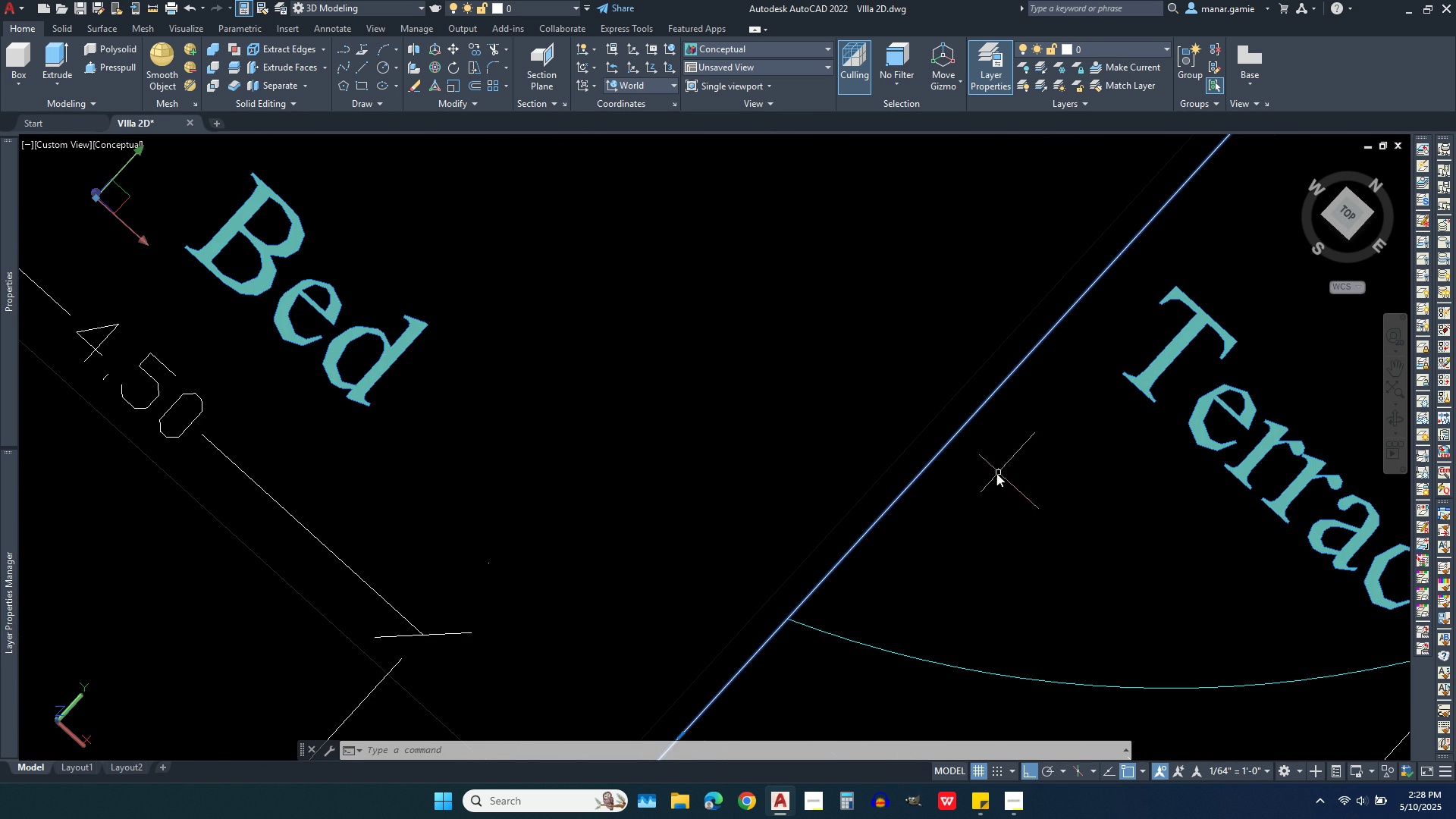 
key(Escape)
 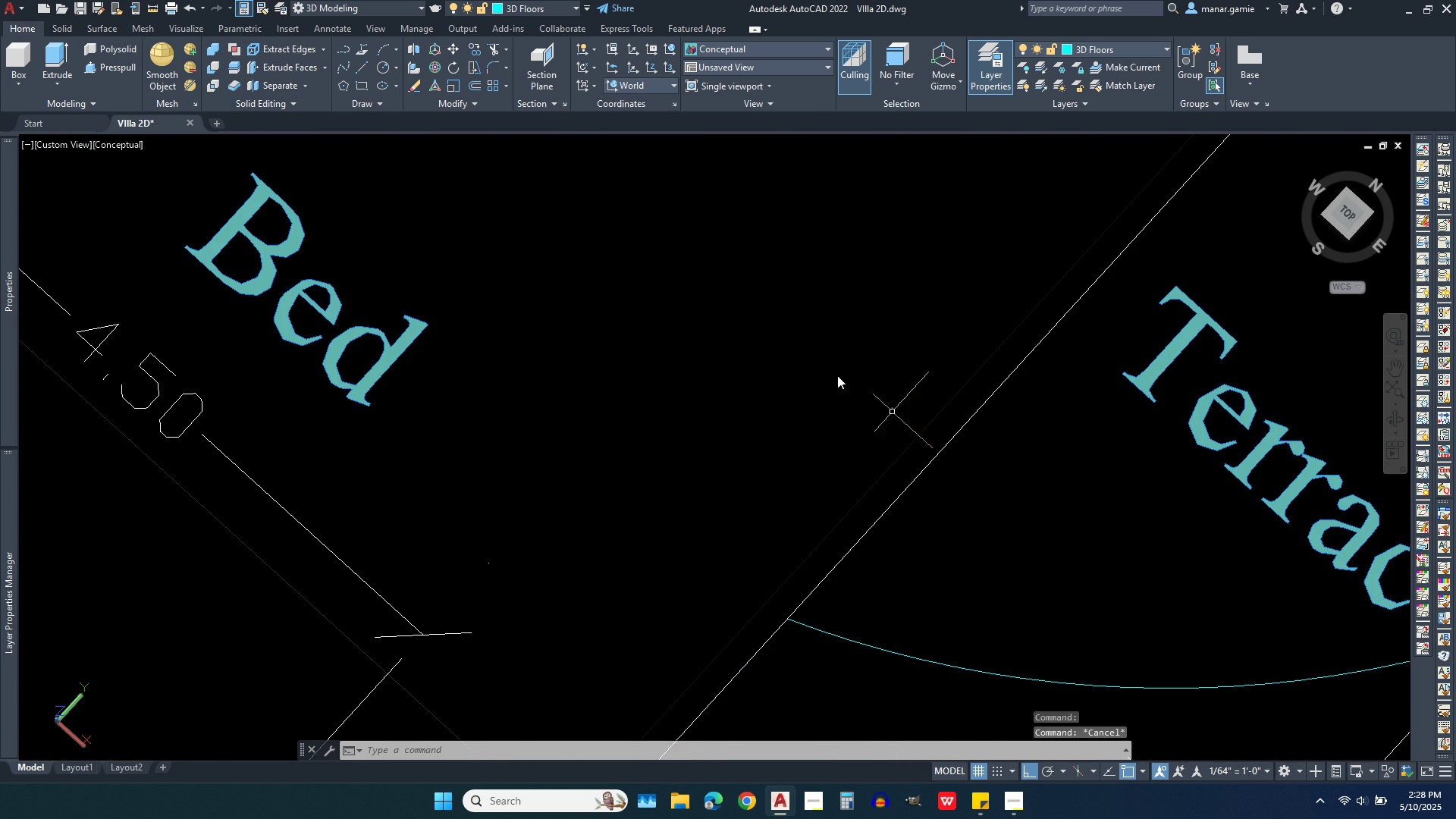 
scroll: coordinate [646, 192], scroll_direction: up, amount: 1.0
 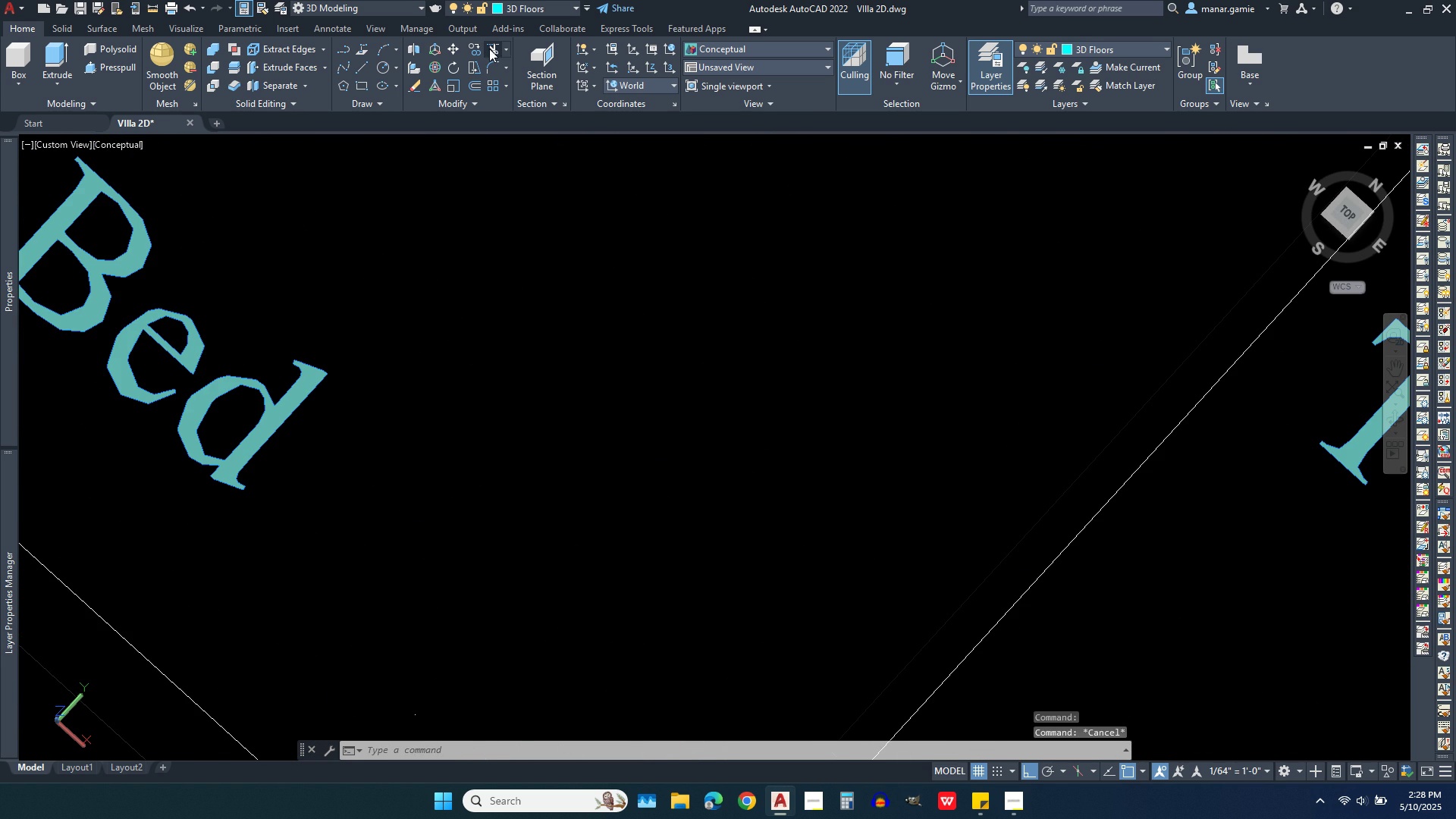 
left_click([489, 49])
 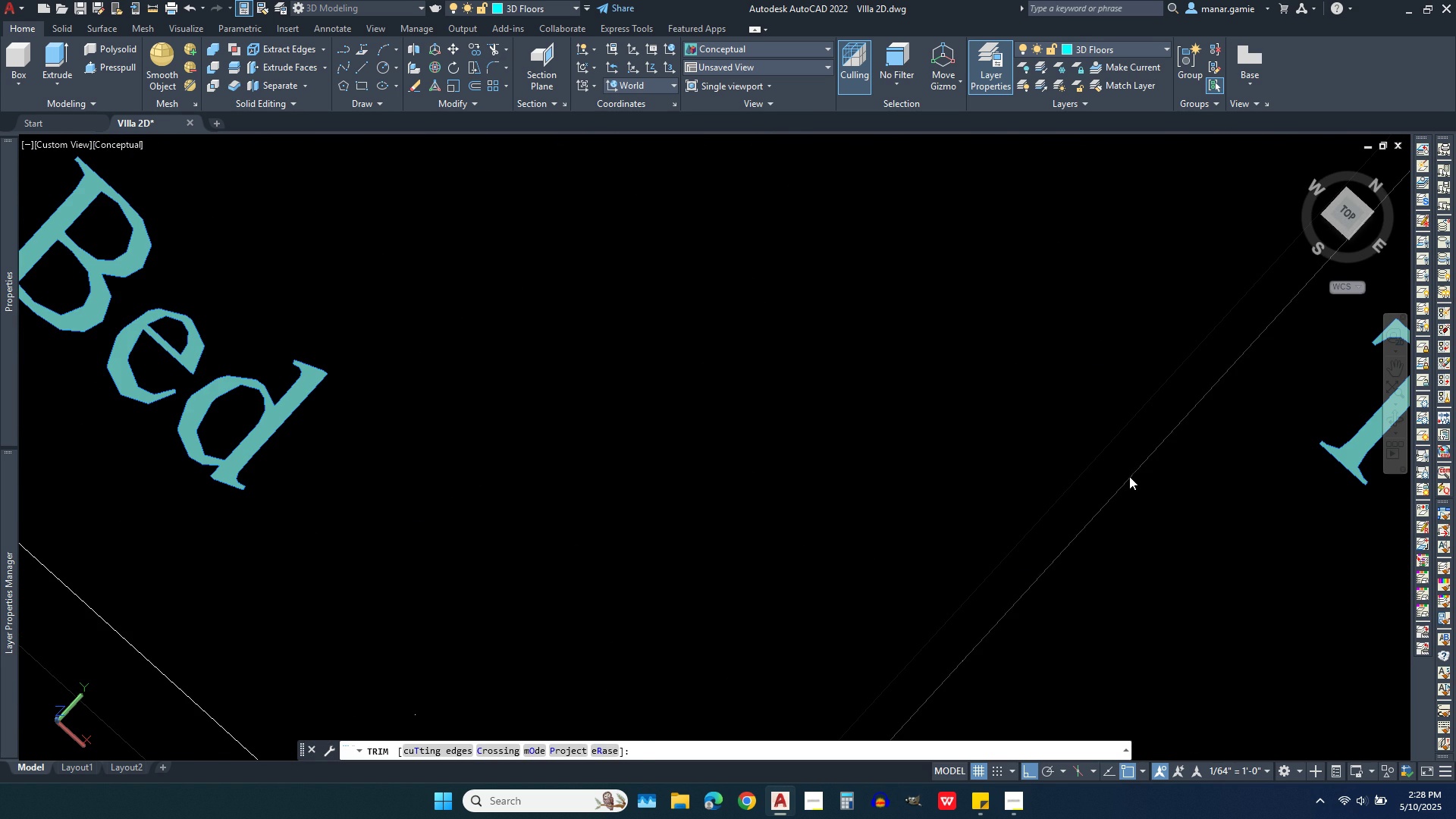 
scroll: coordinate [946, 340], scroll_direction: down, amount: 4.0
 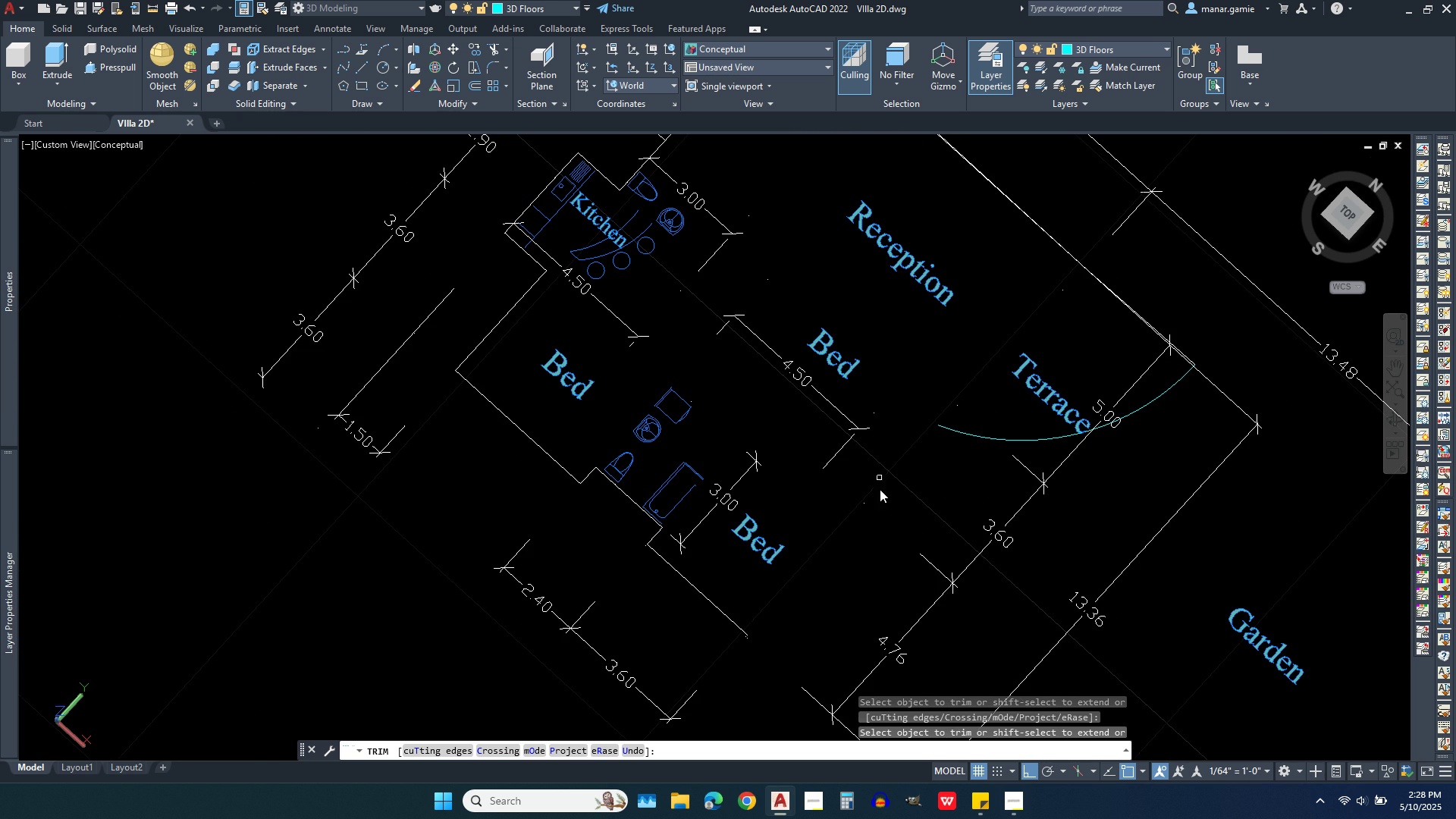 
right_click([877, 494])
 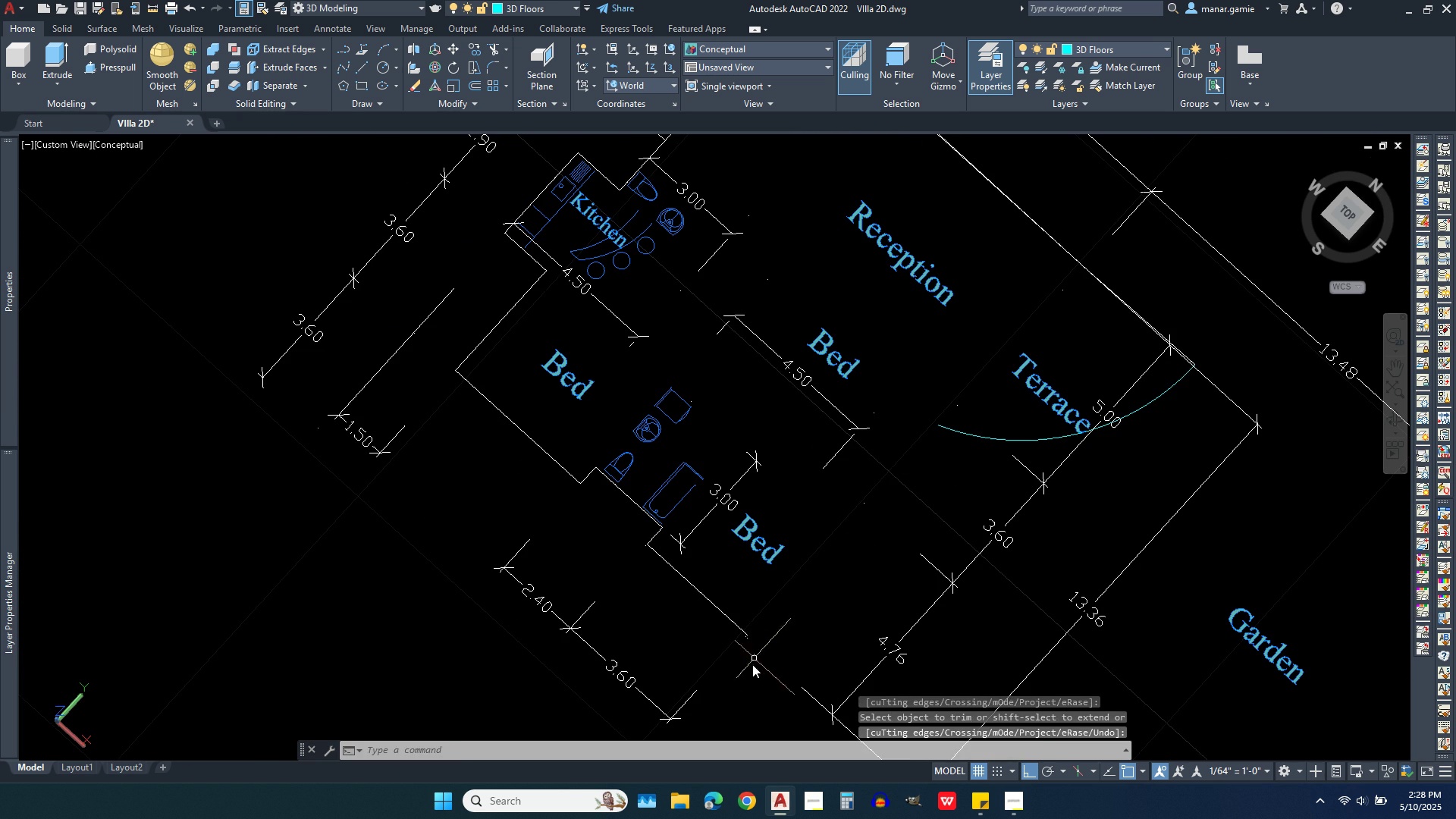 
scroll: coordinate [747, 670], scroll_direction: up, amount: 3.0
 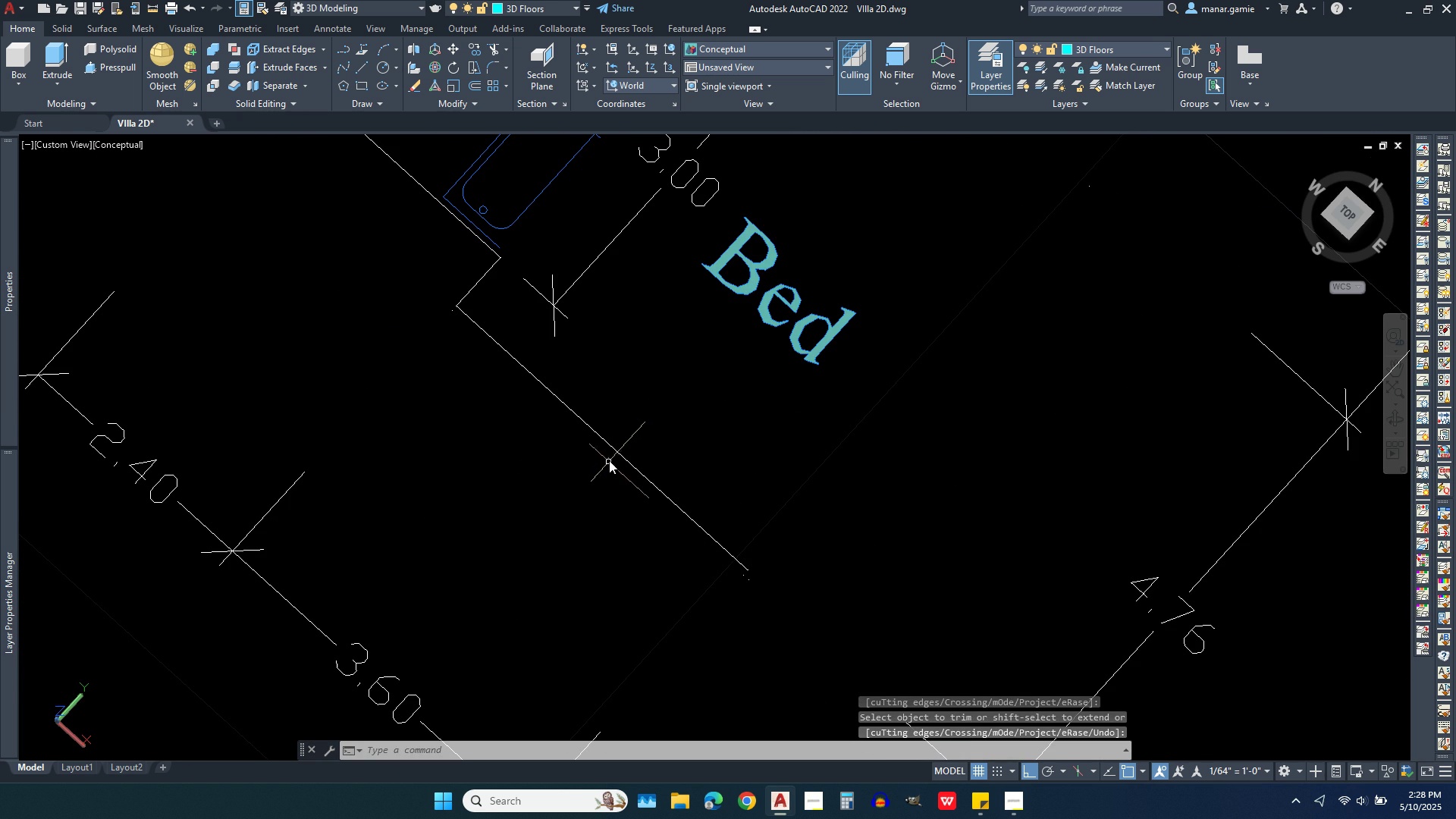 
left_click([619, 454])
 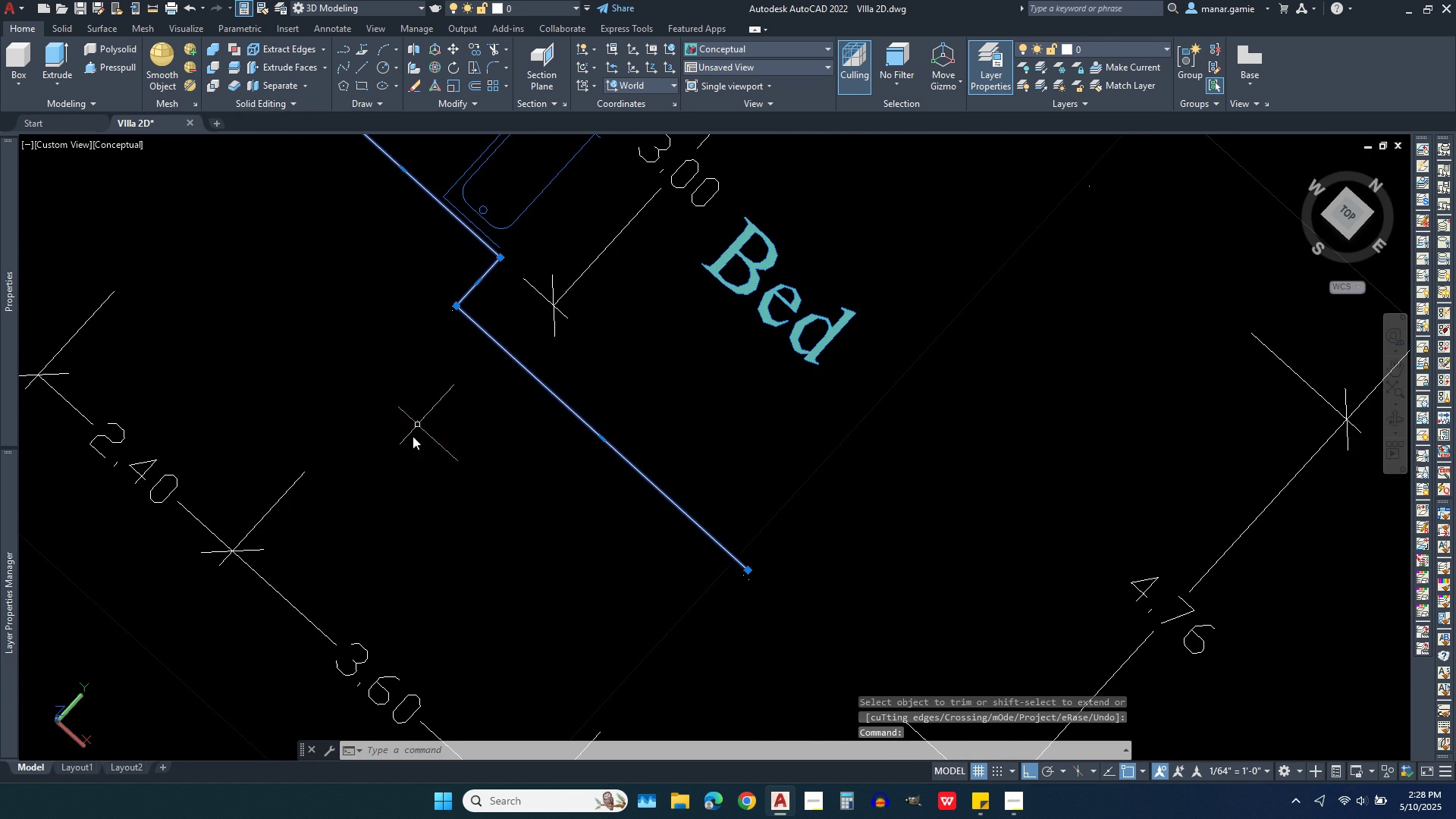 
scroll: coordinate [417, 475], scroll_direction: down, amount: 4.0
 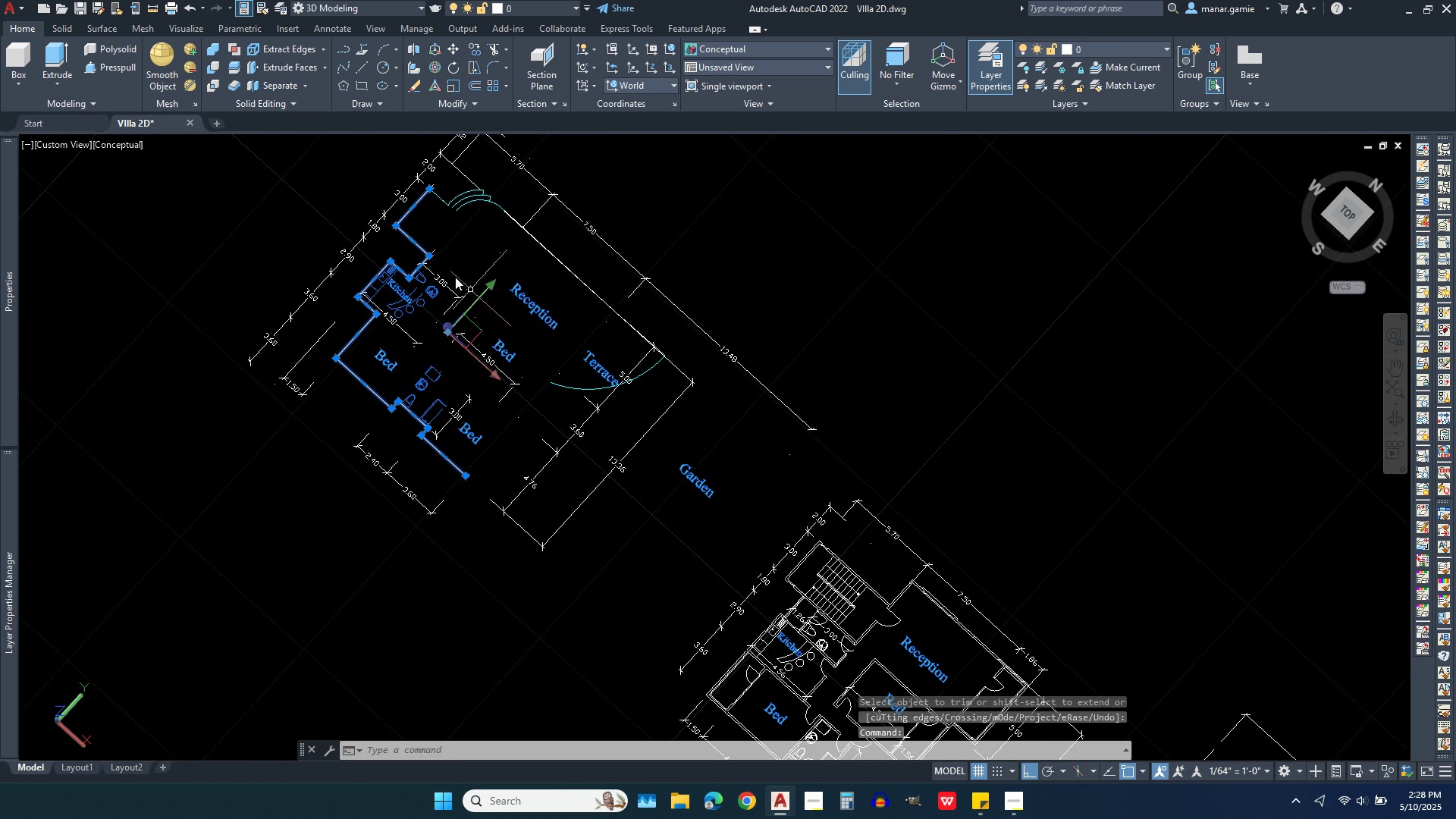 
scroll: coordinate [415, 237], scroll_direction: up, amount: 2.0
 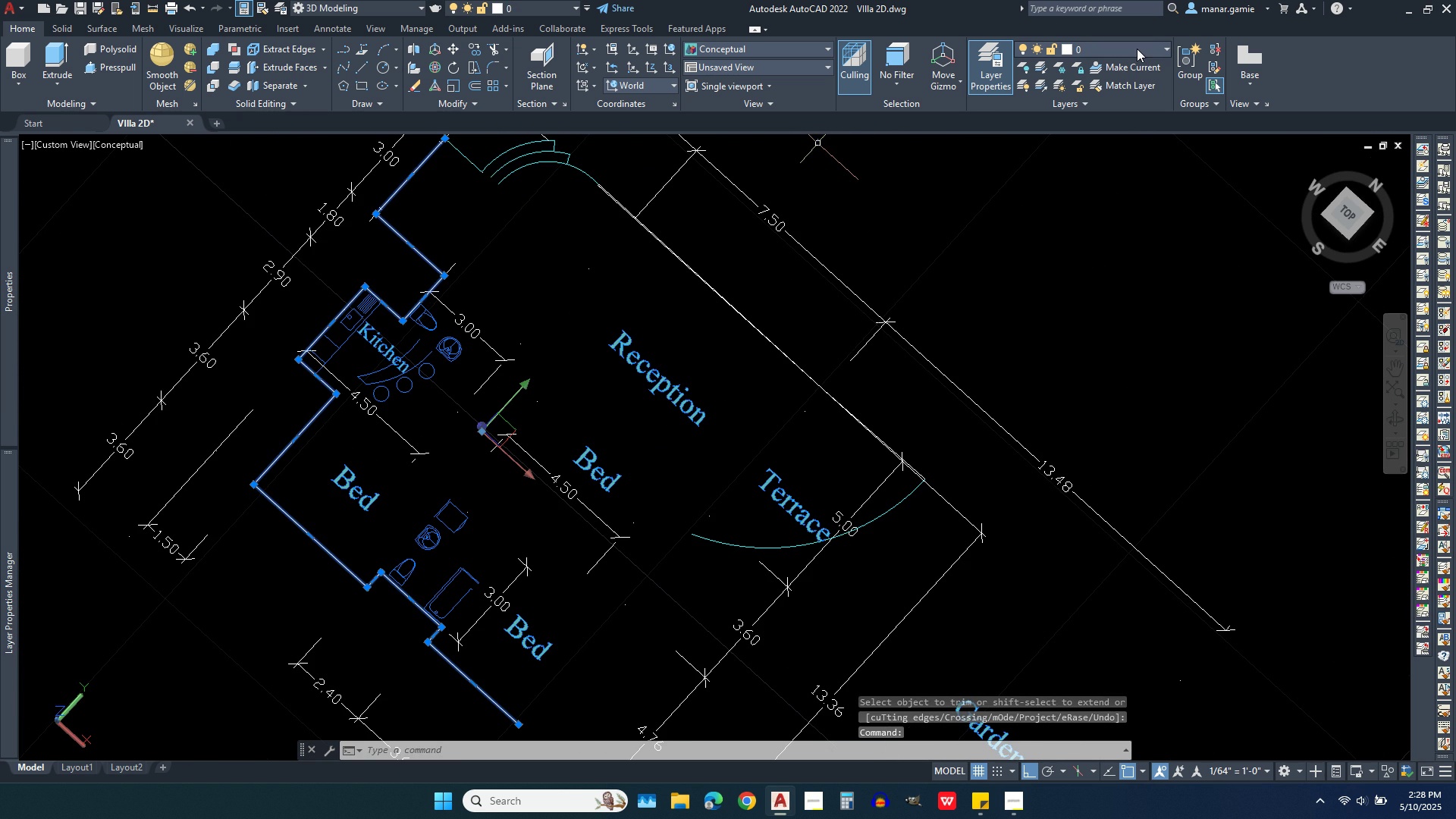 
left_click([1137, 49])
 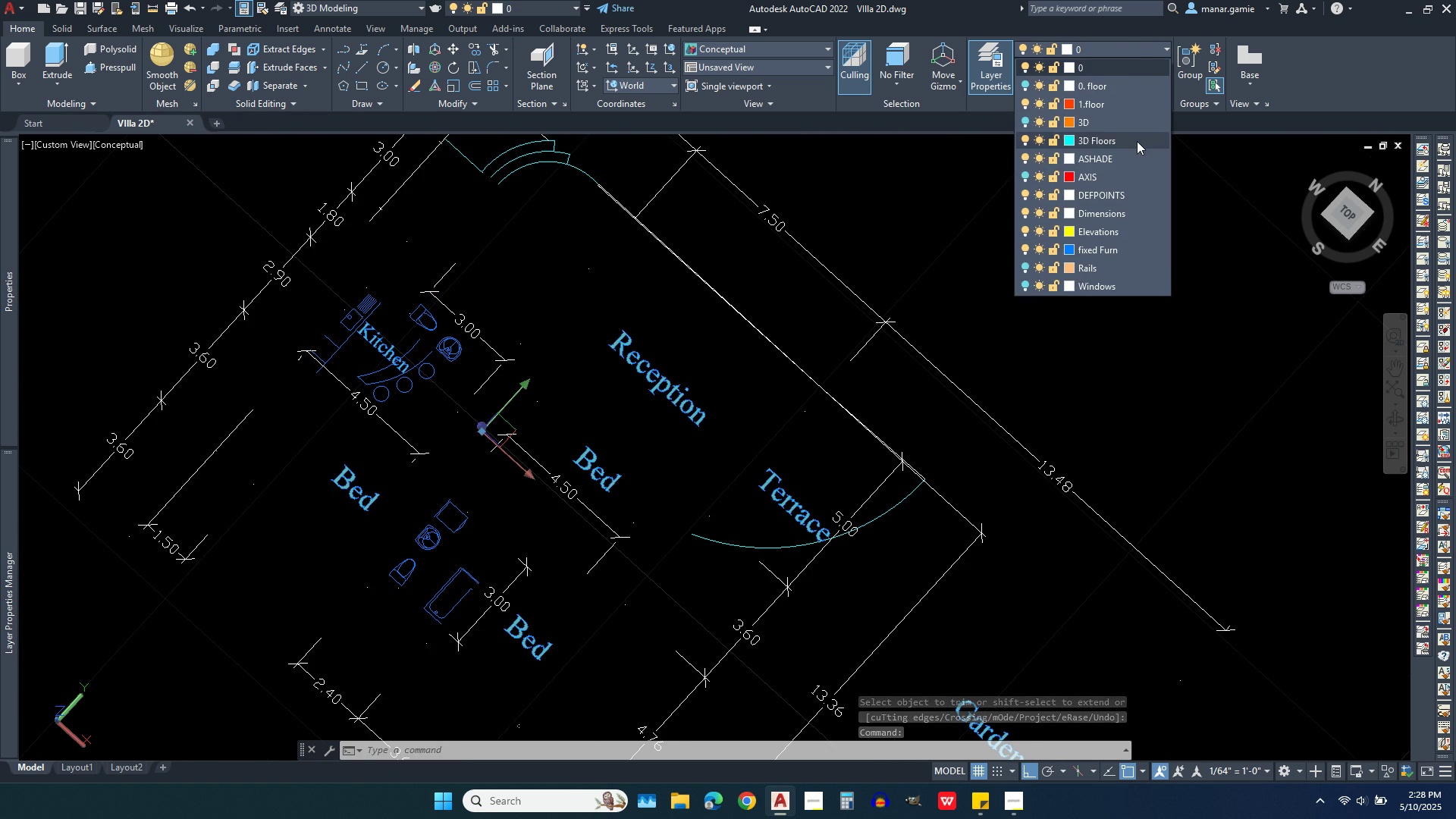 
left_click([1137, 141])
 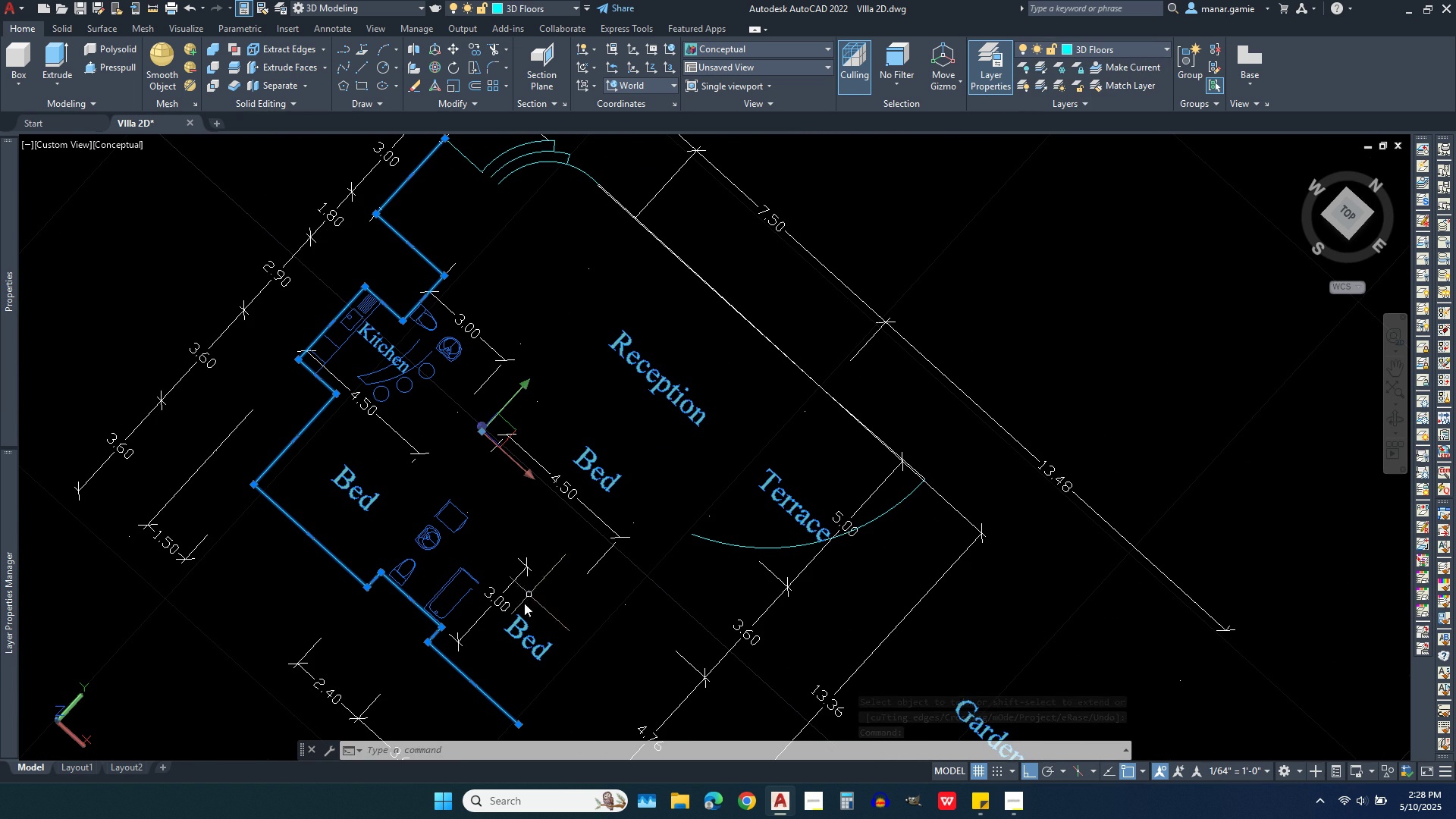 
scroll: coordinate [510, 686], scroll_direction: up, amount: 3.0
 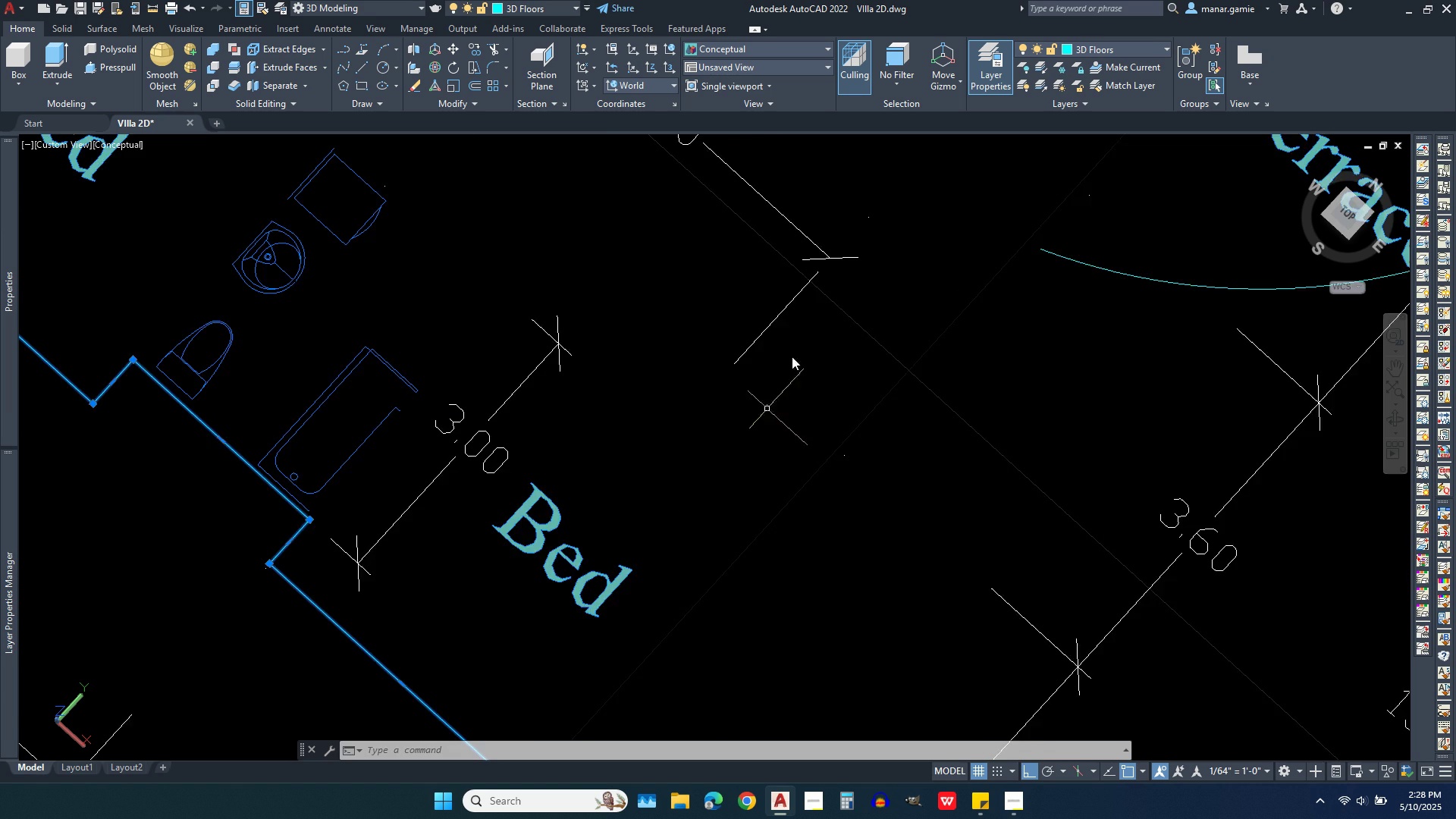 
scroll: coordinate [794, 351], scroll_direction: down, amount: 1.0
 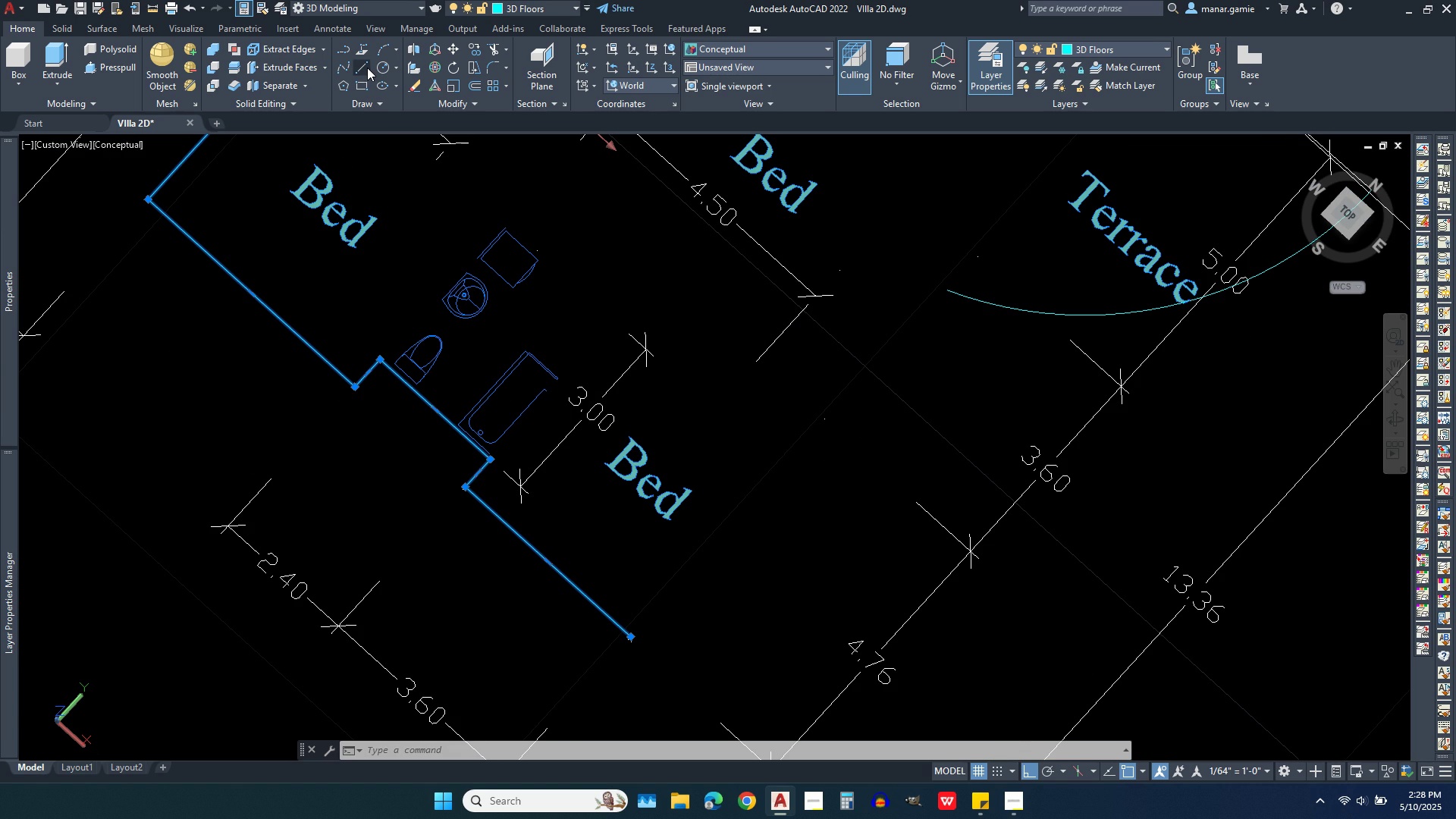 
key(Escape)
 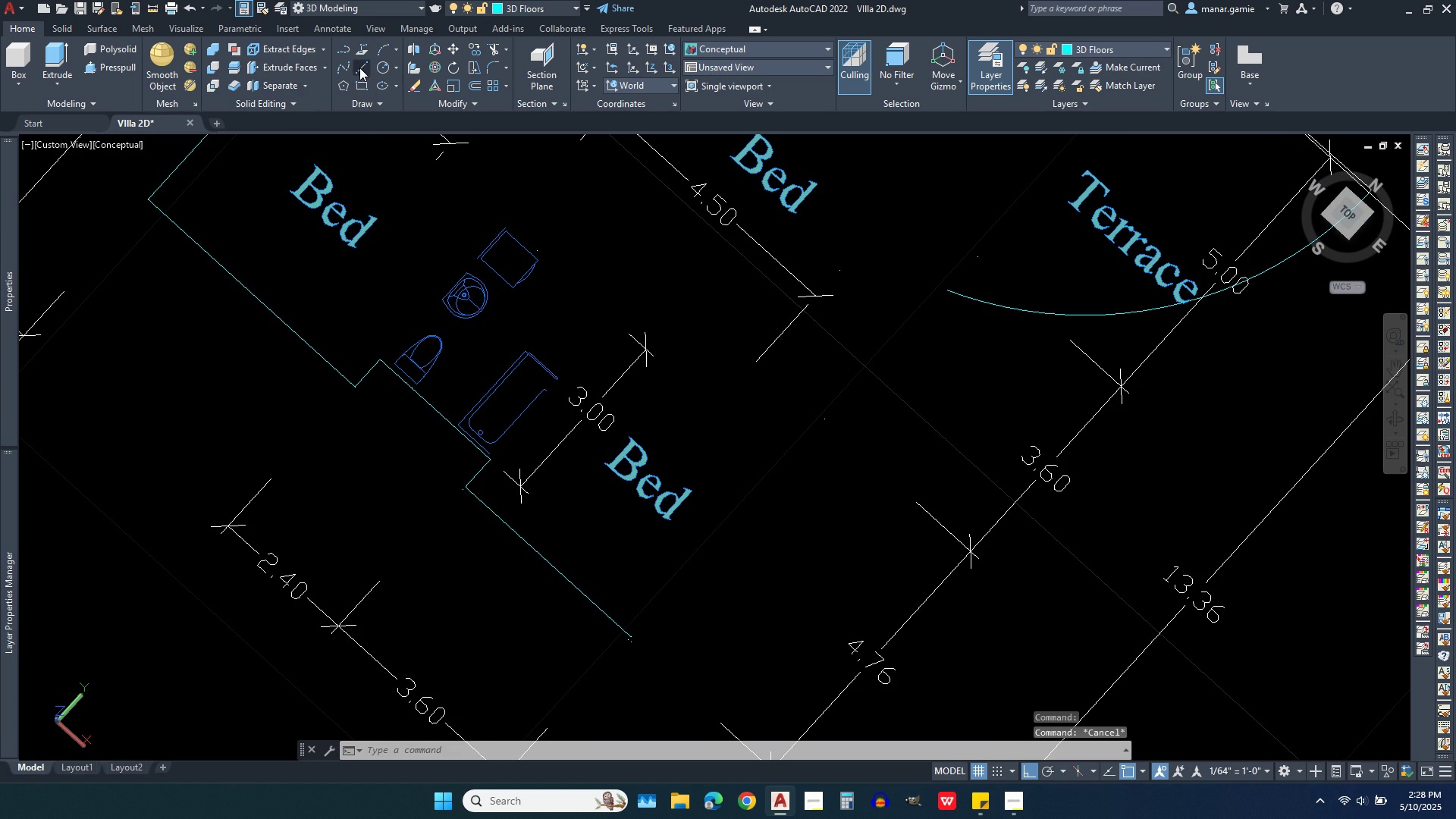 
left_click([359, 67])
 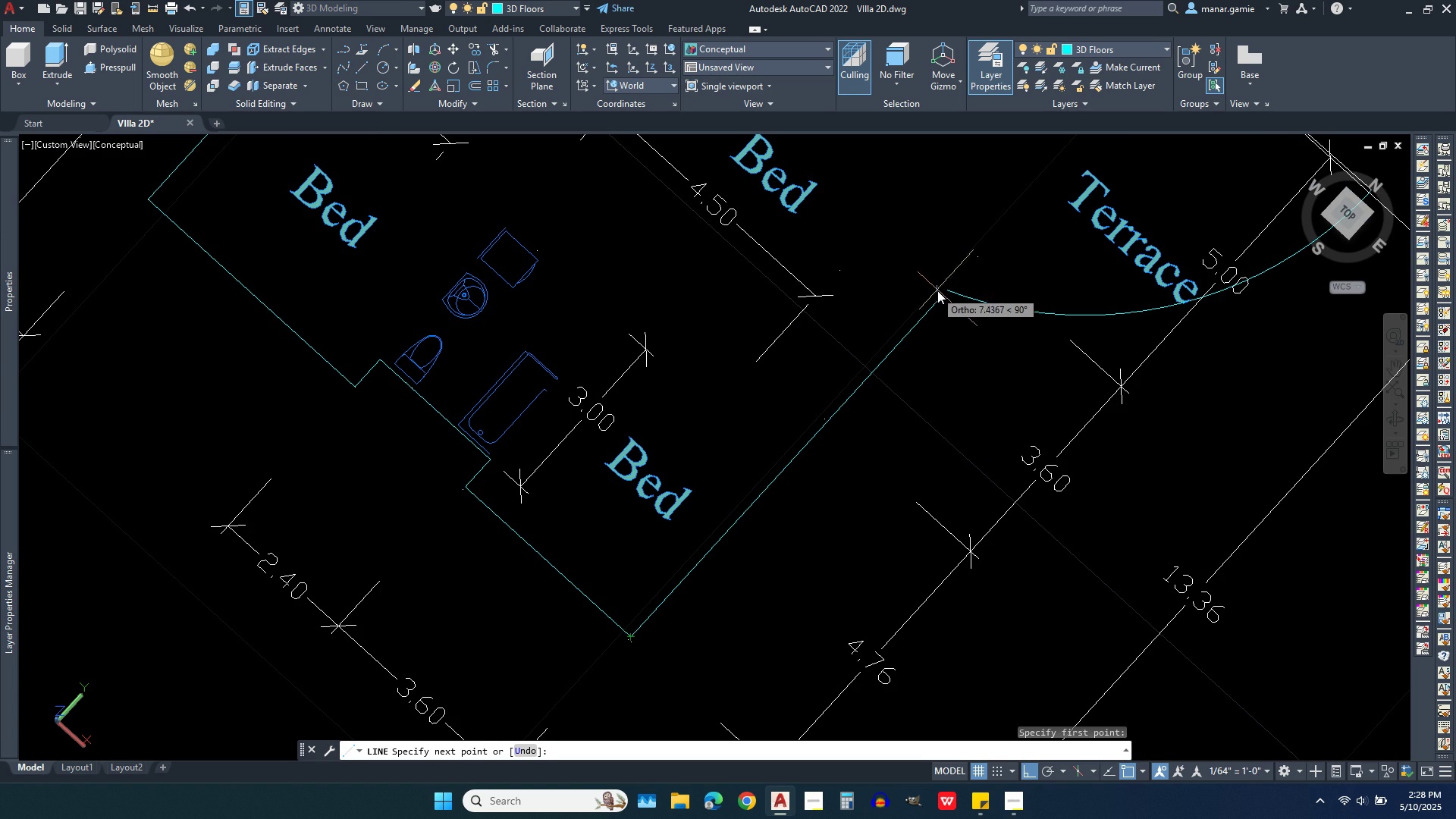 
wait(5.05)
 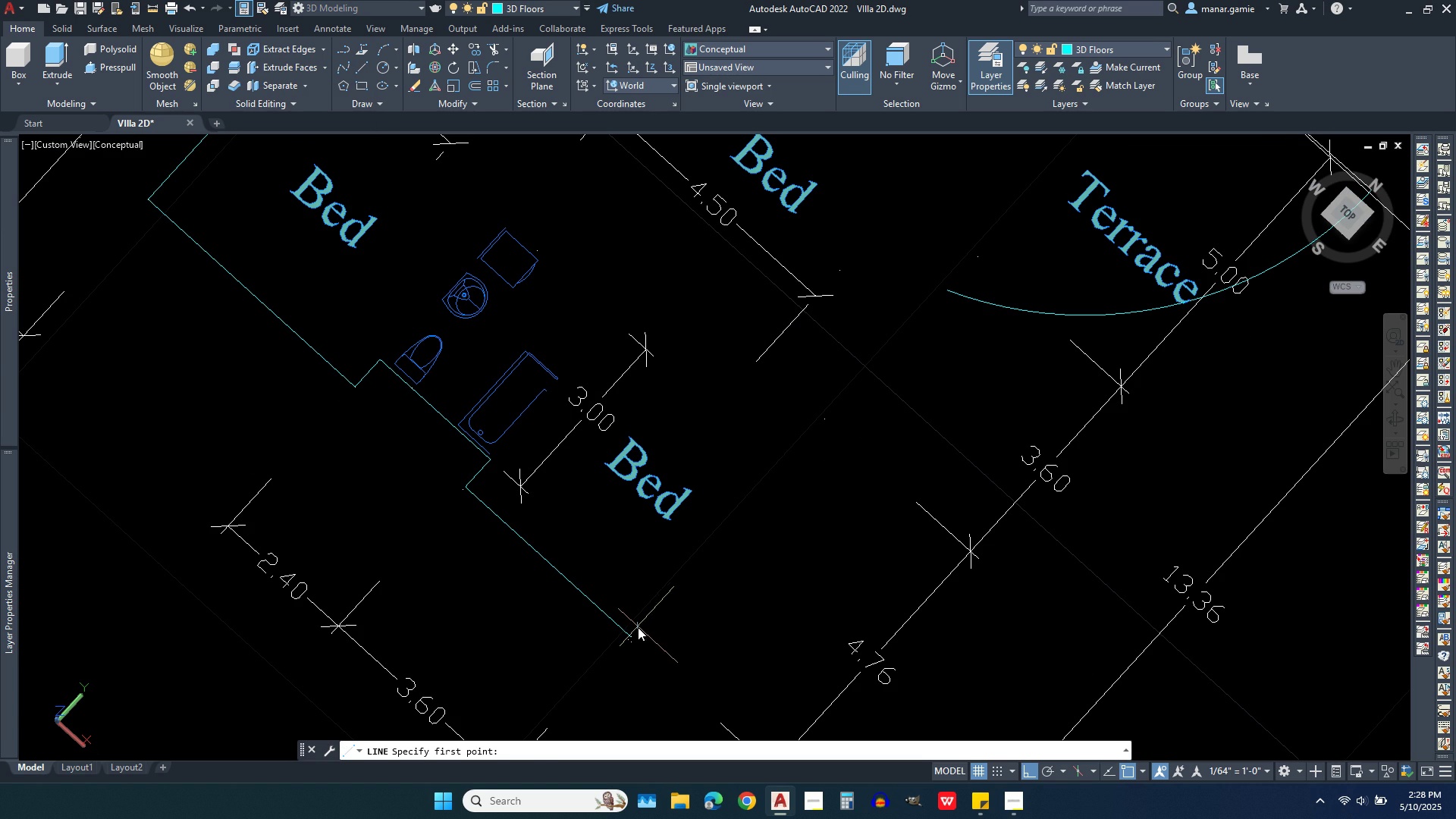 
left_click([948, 290])
 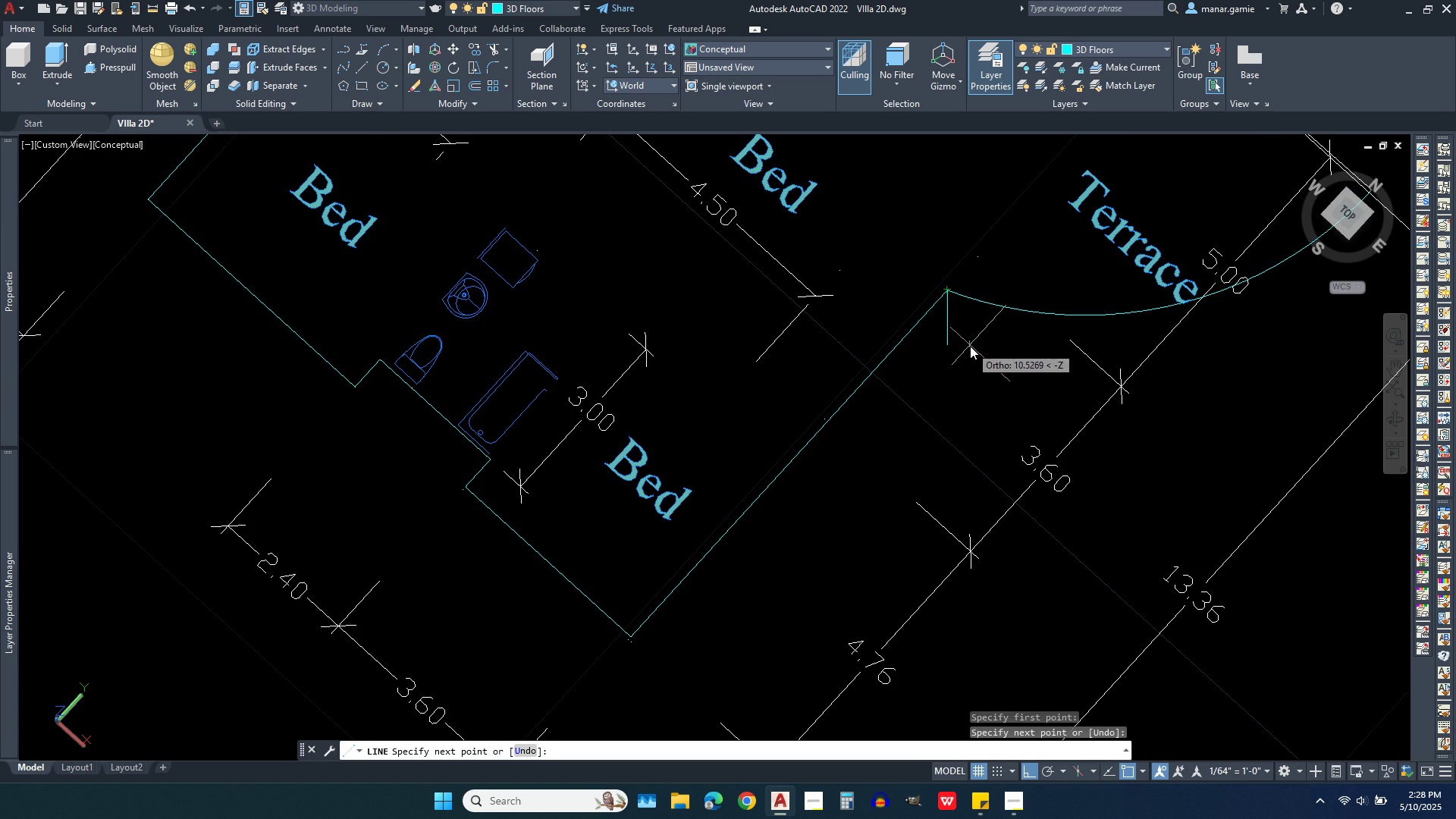 
right_click([970, 346])
 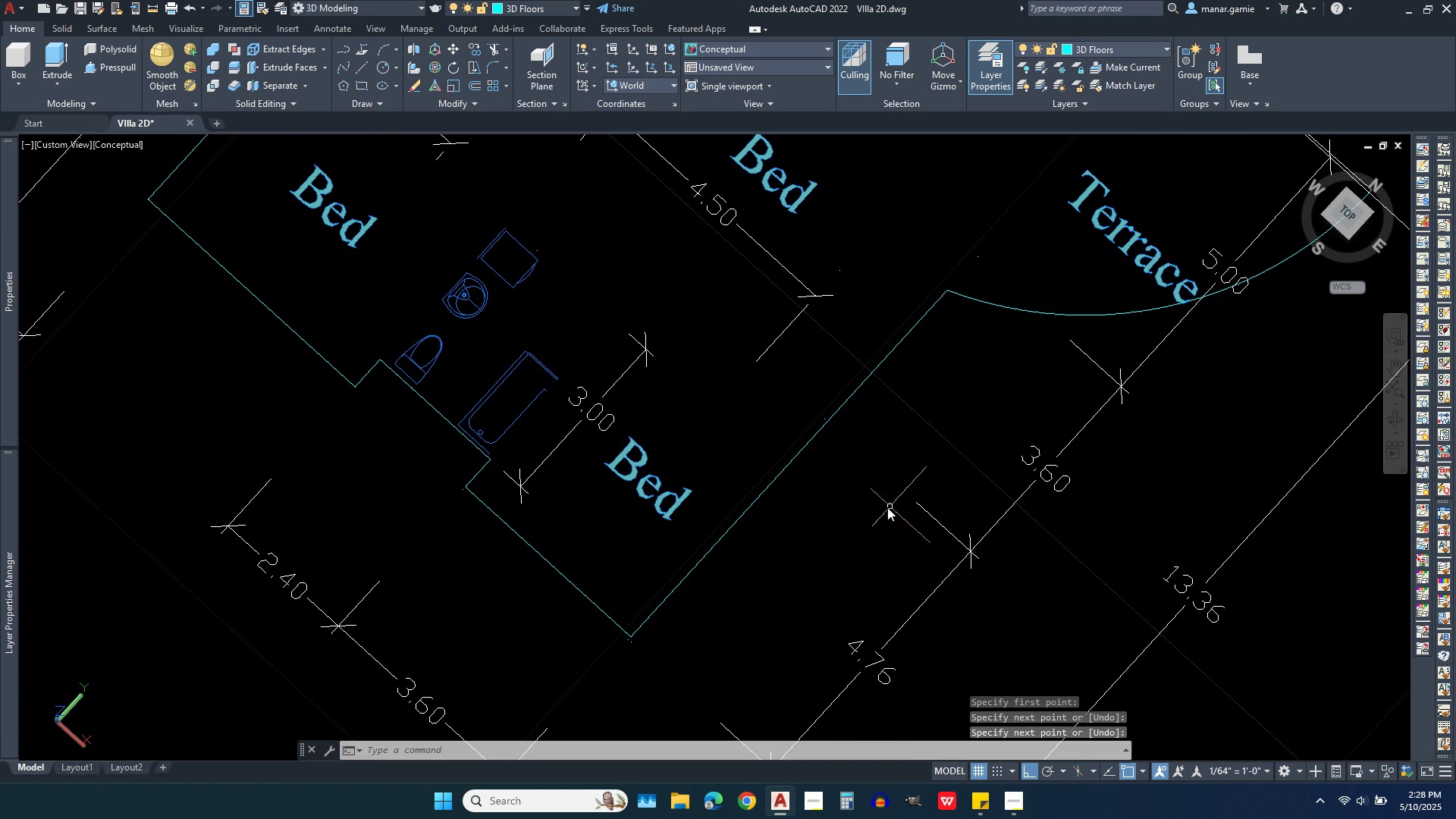 
scroll: coordinate [882, 516], scroll_direction: down, amount: 2.0
 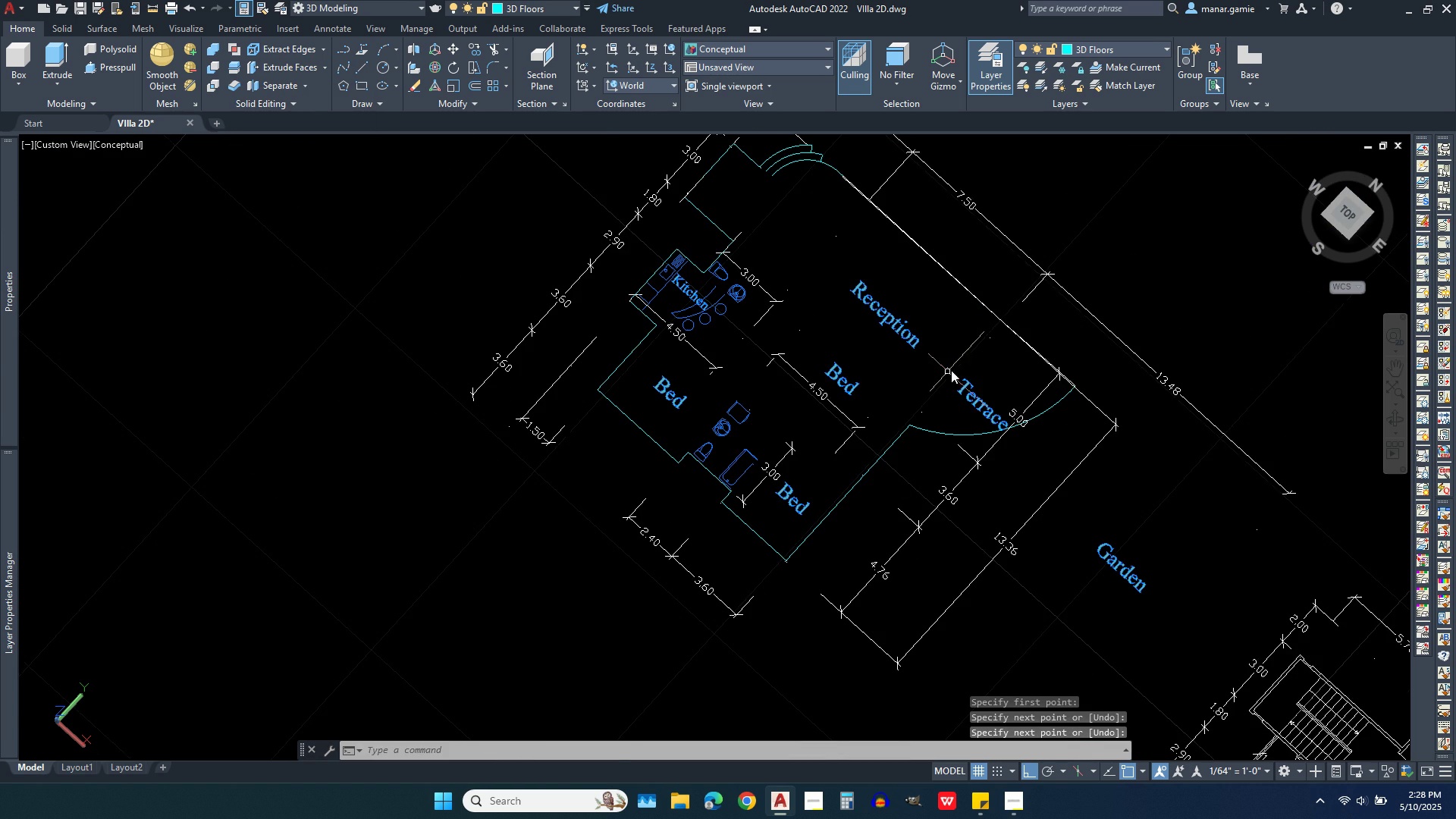 
scroll: coordinate [1192, 394], scroll_direction: up, amount: 4.0
 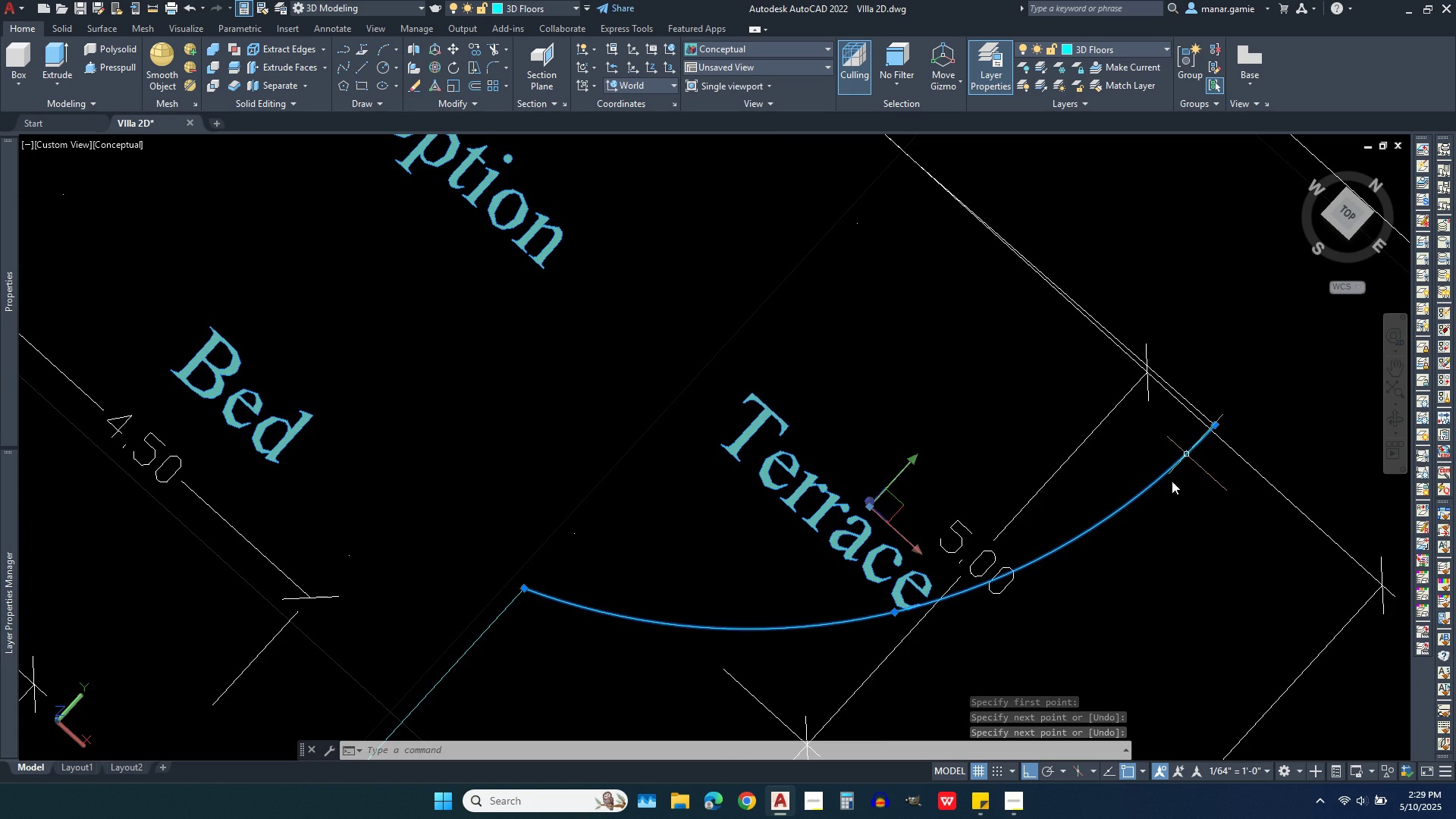 
scroll: coordinate [843, 396], scroll_direction: down, amount: 3.0
 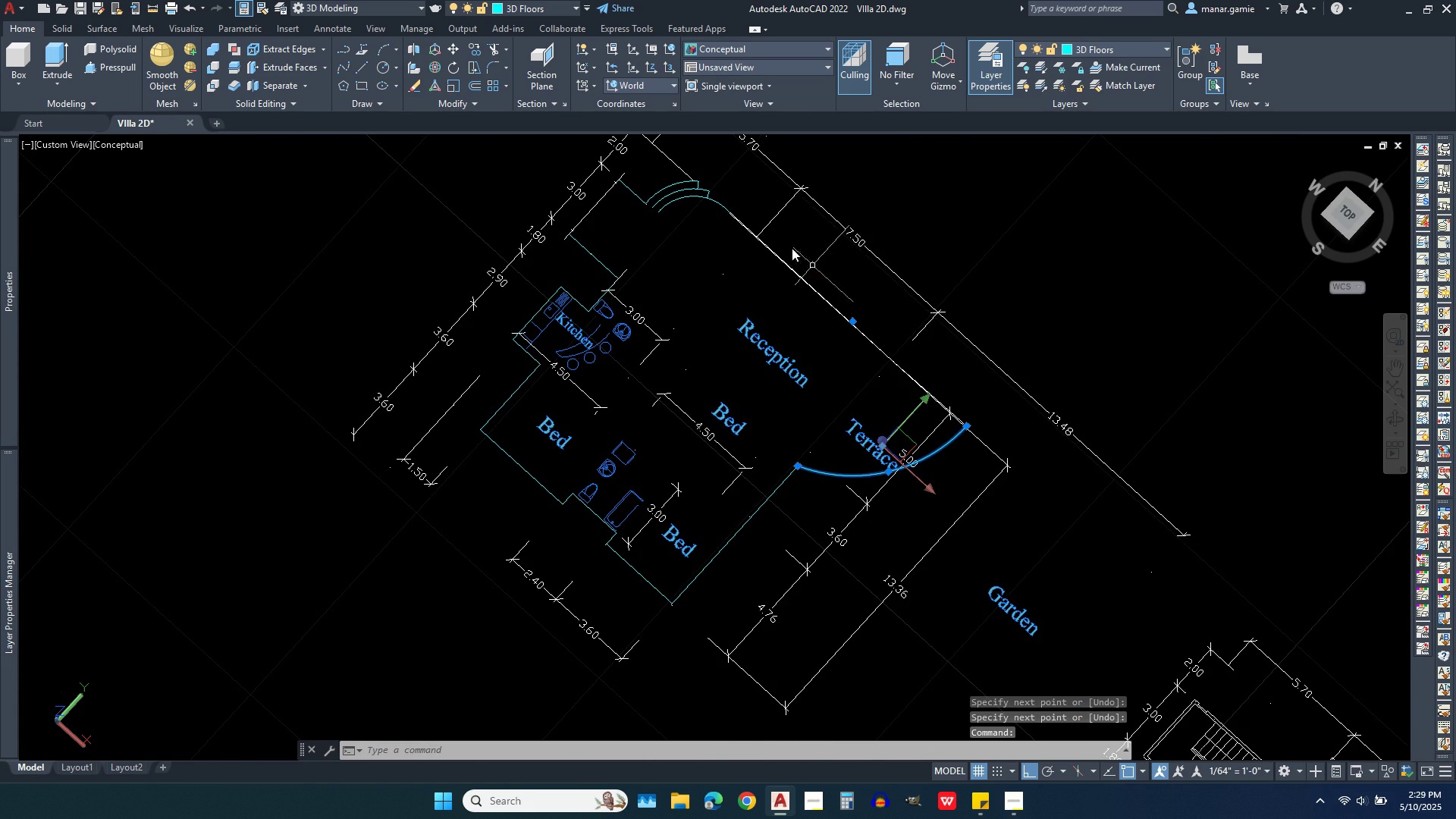 
scroll: coordinate [733, 213], scroll_direction: up, amount: 5.0
 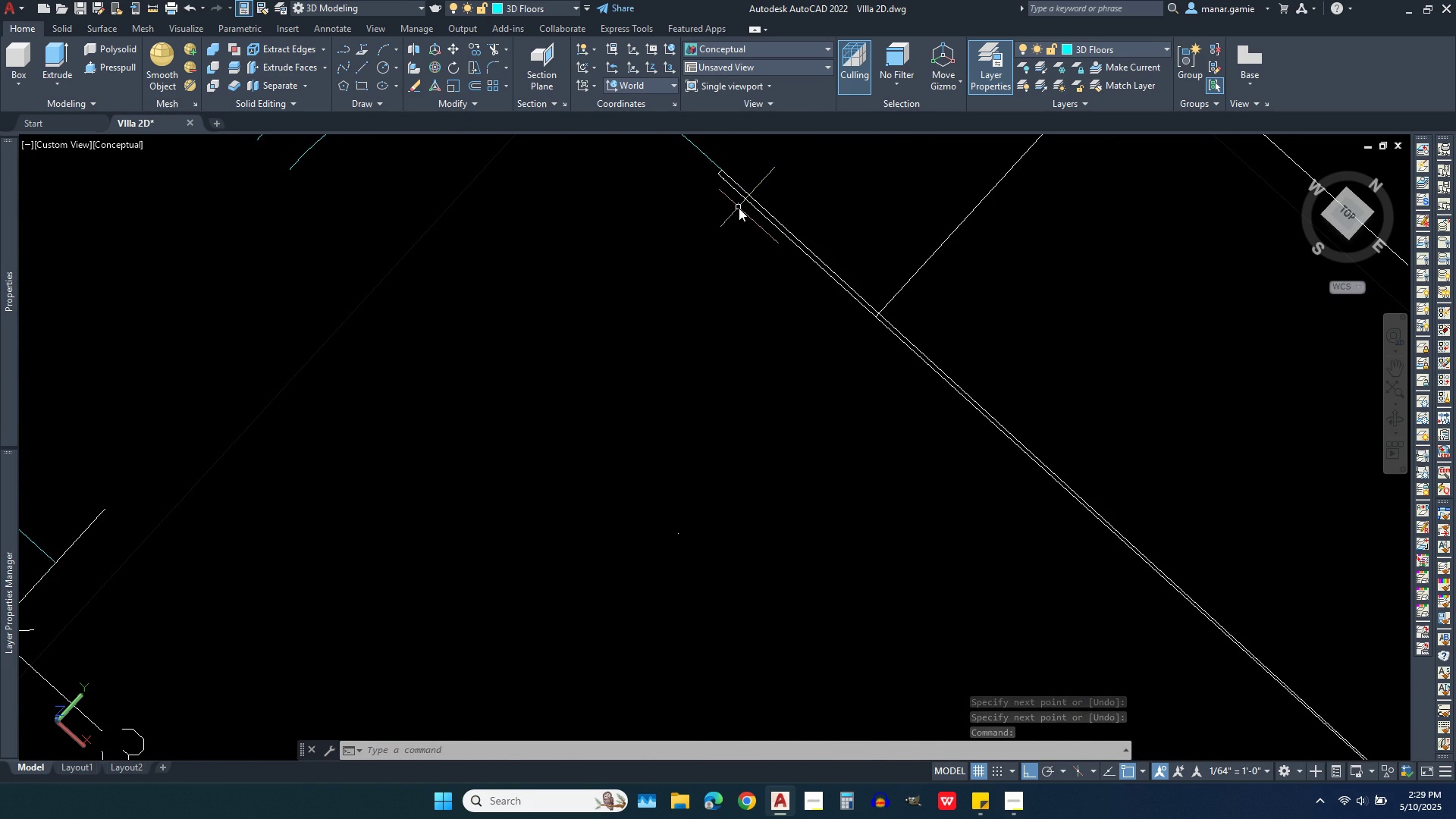 
scroll: coordinate [739, 208], scroll_direction: down, amount: 2.0
 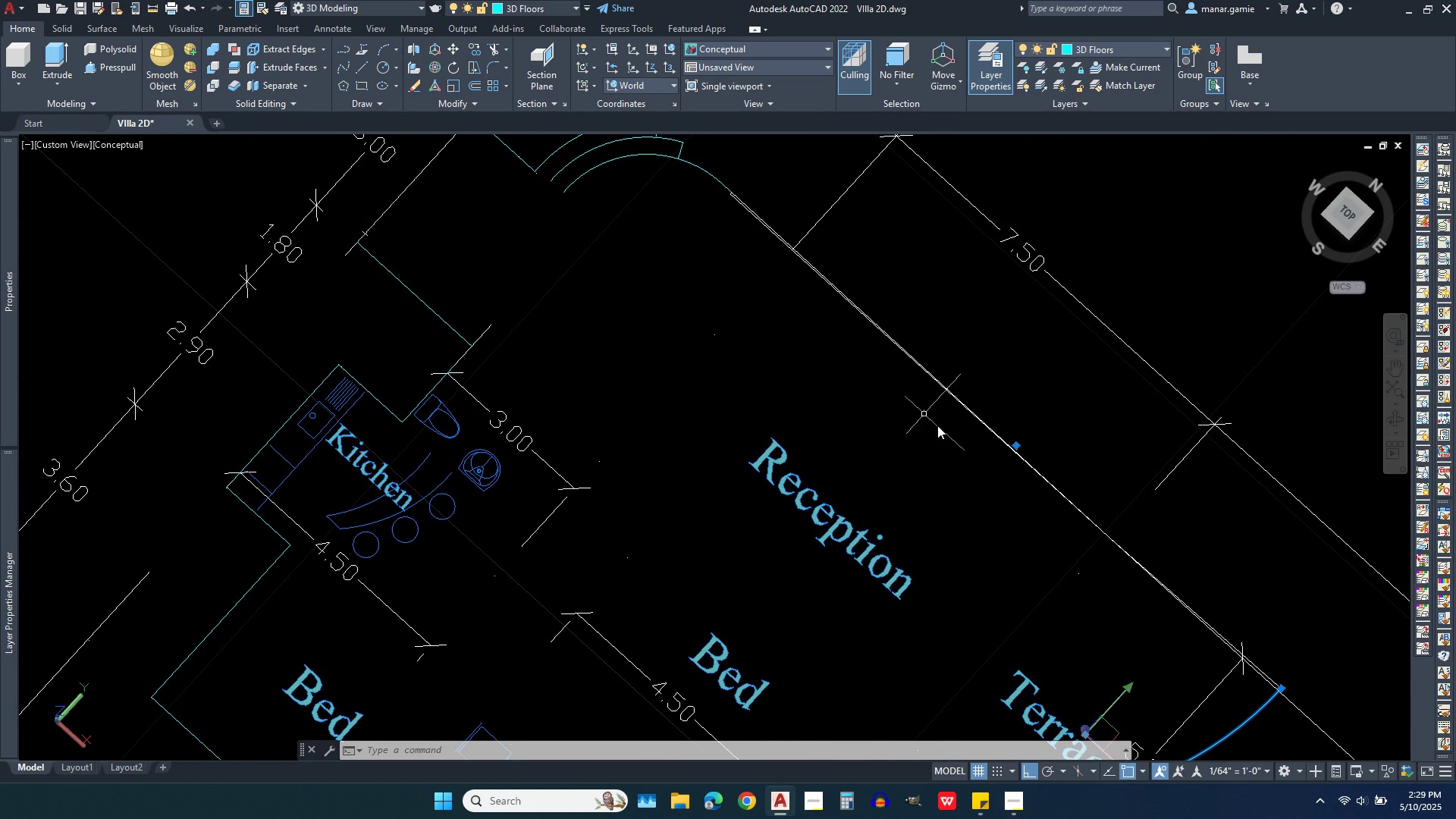 
scroll: coordinate [1307, 682], scroll_direction: up, amount: 5.0
 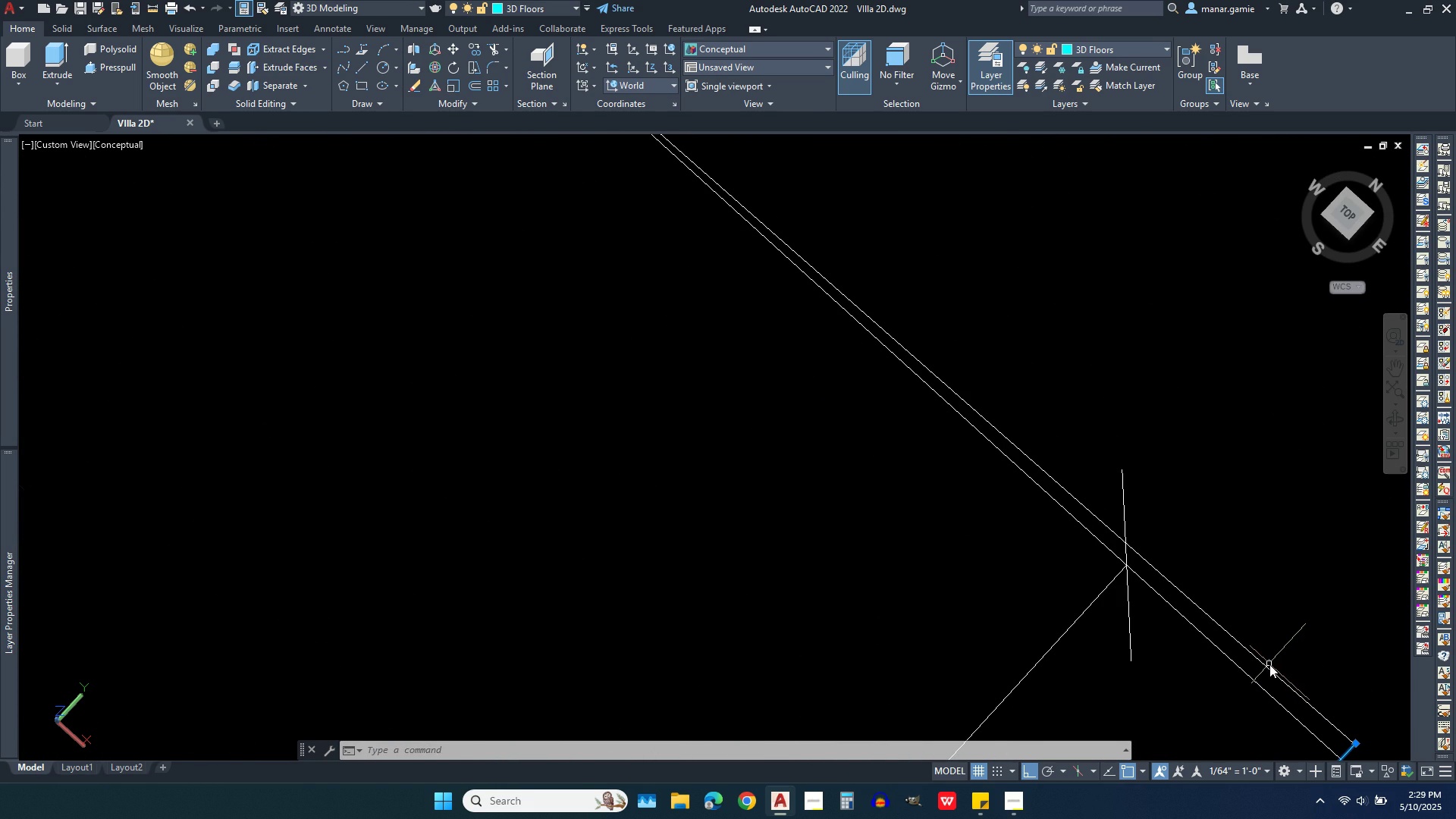 
key(Escape)
 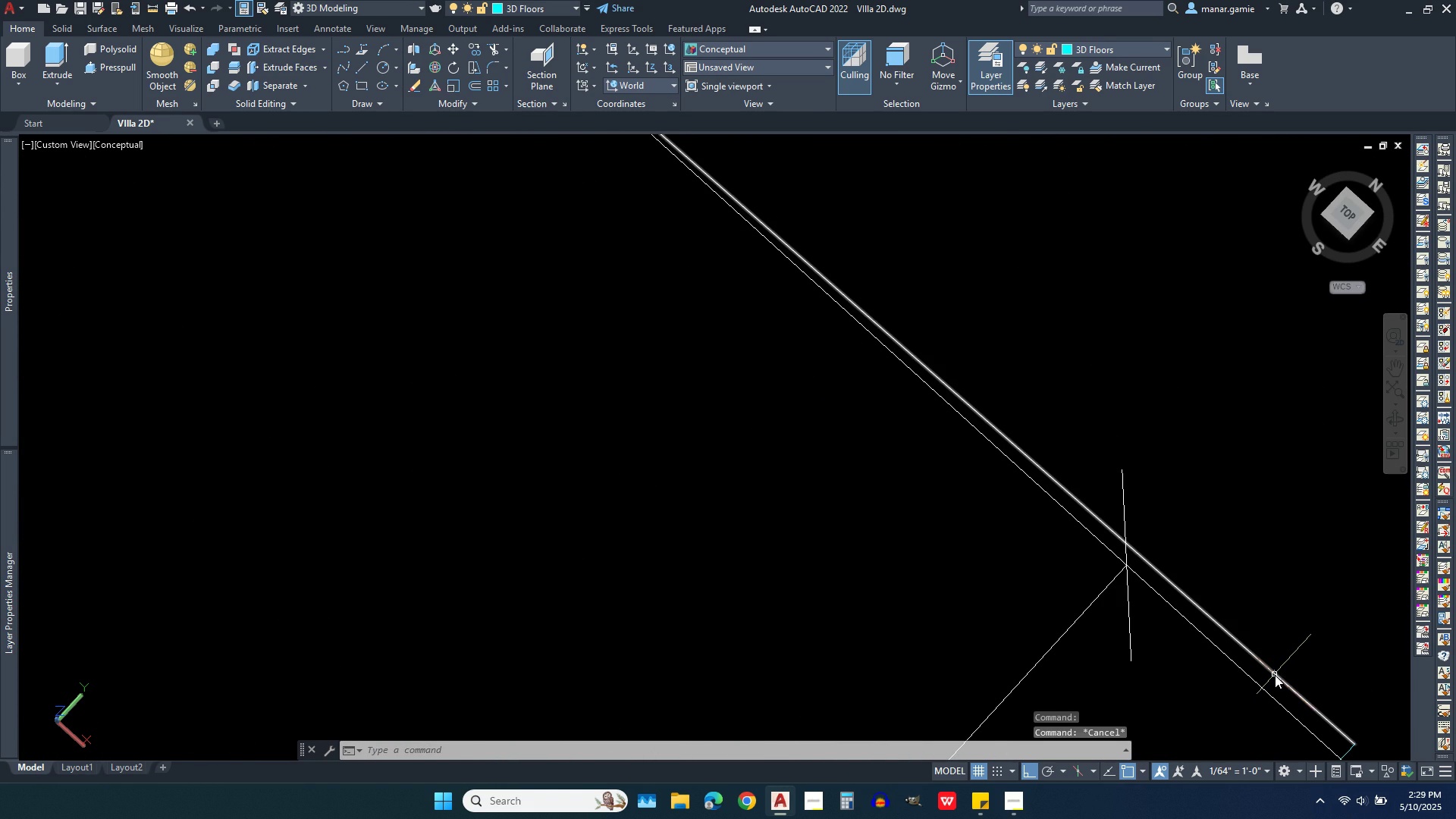 
left_click([1275, 675])
 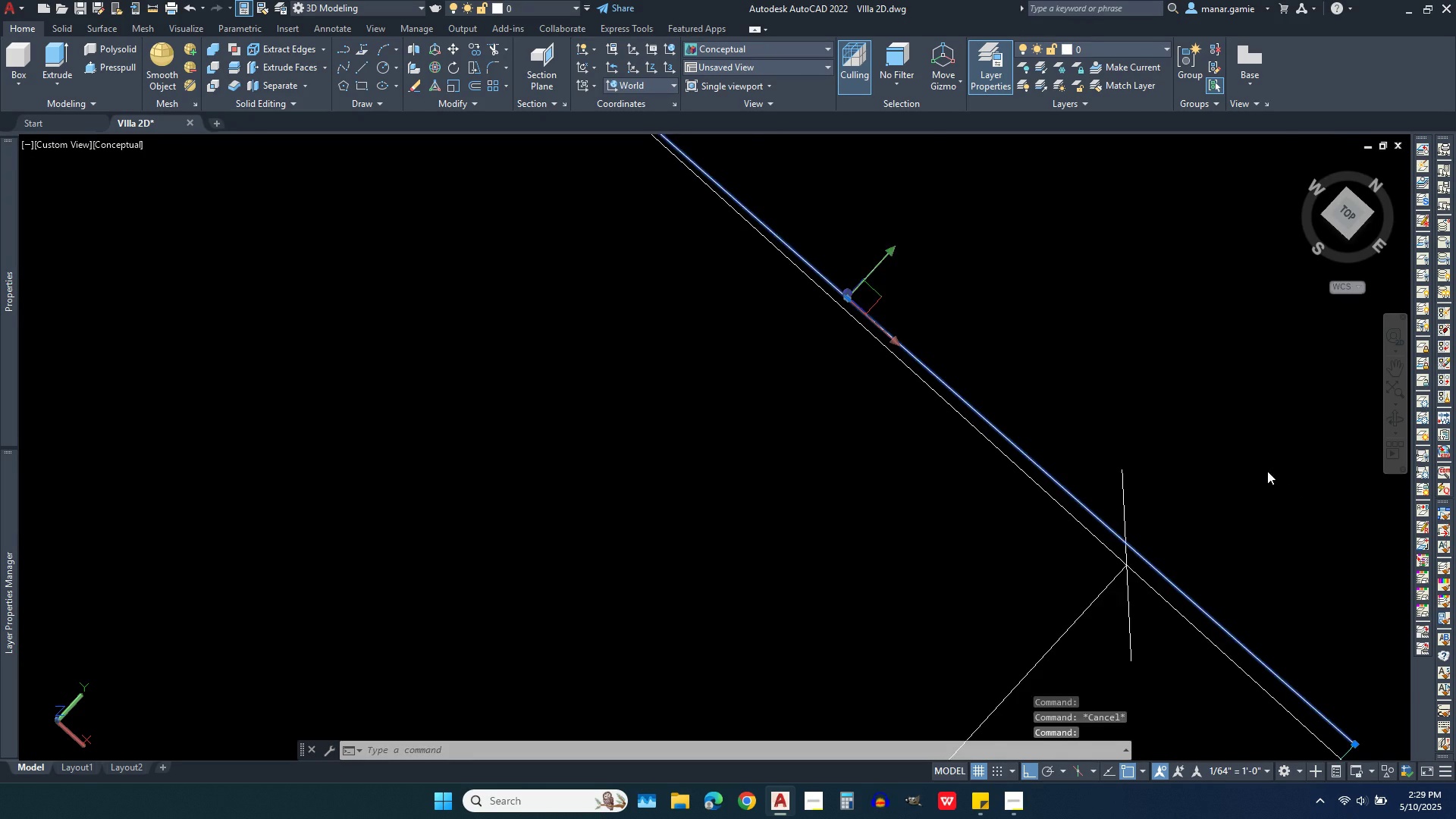 
key(Delete)
 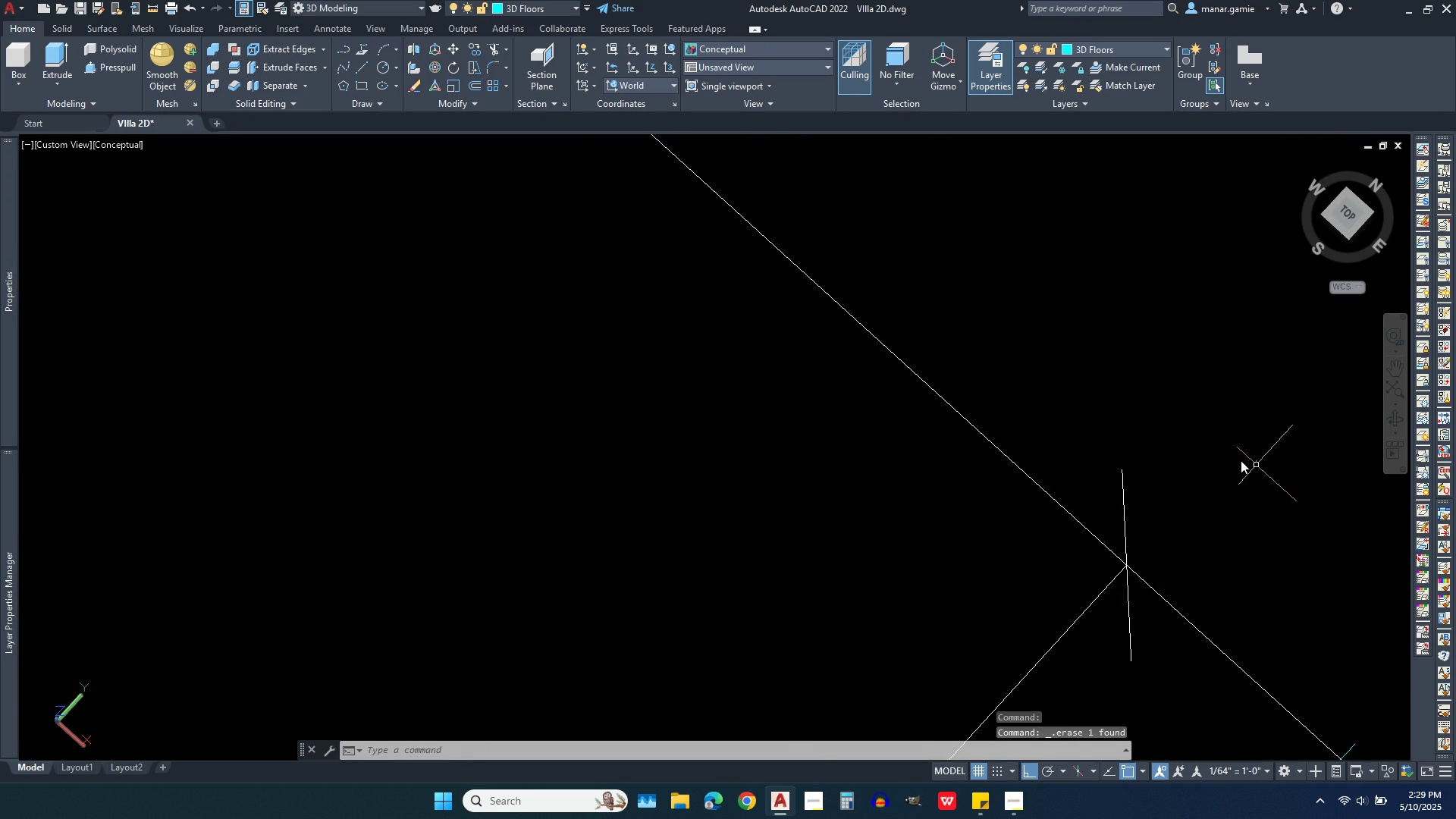 
scroll: coordinate [1156, 558], scroll_direction: down, amount: 5.0
 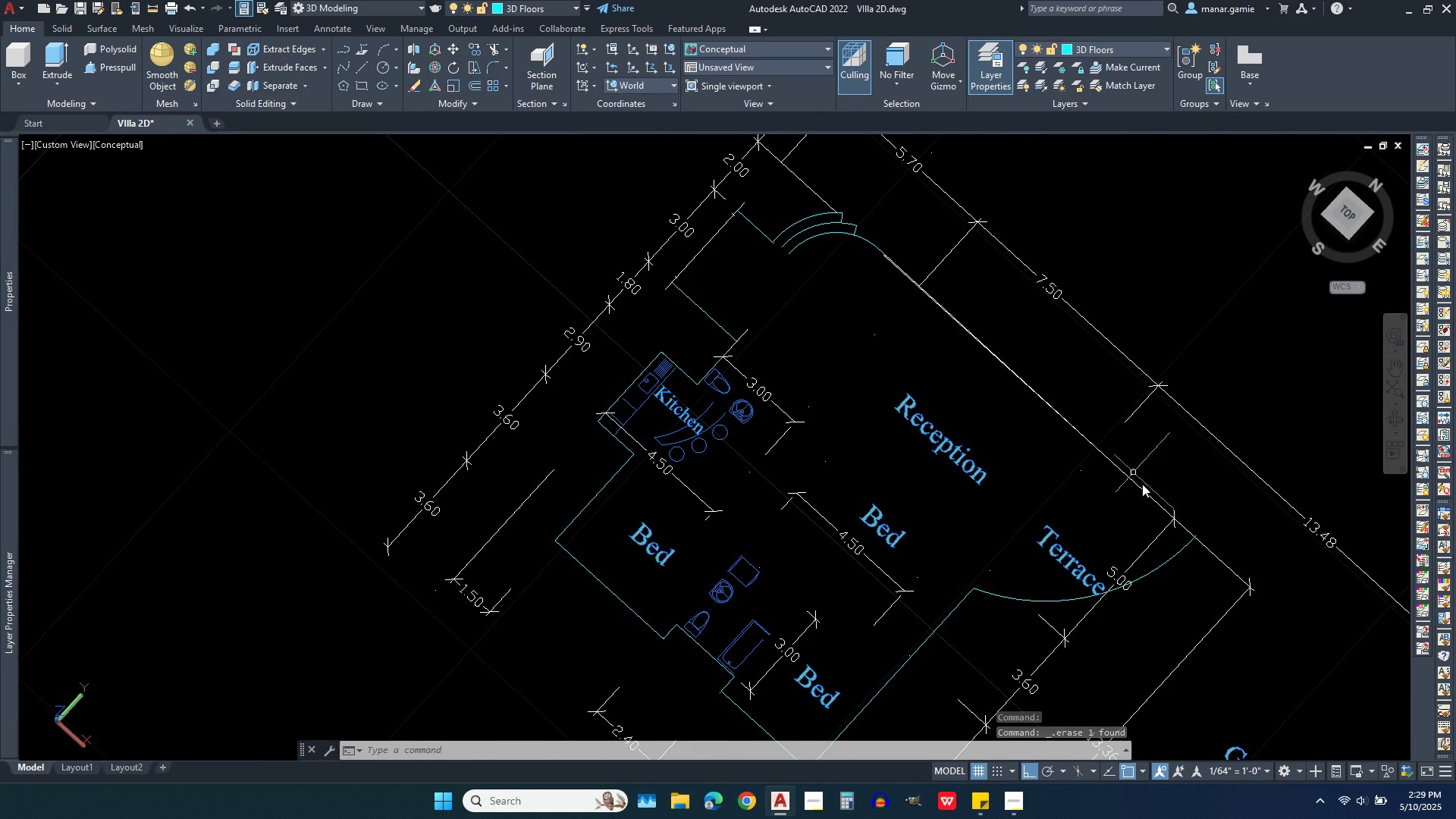 
scroll: coordinate [1240, 526], scroll_direction: up, amount: 4.0
 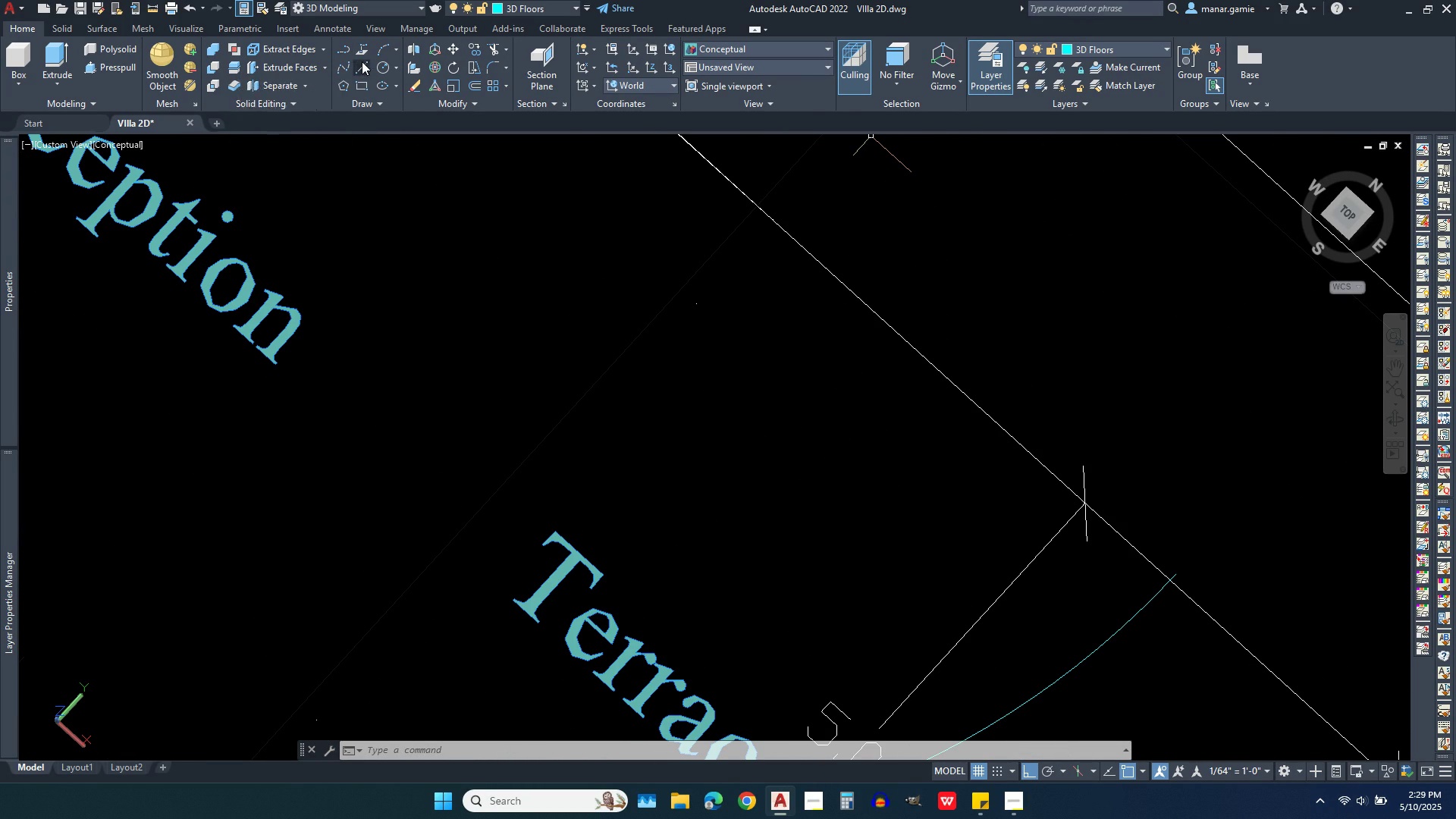 
wait(6.74)
 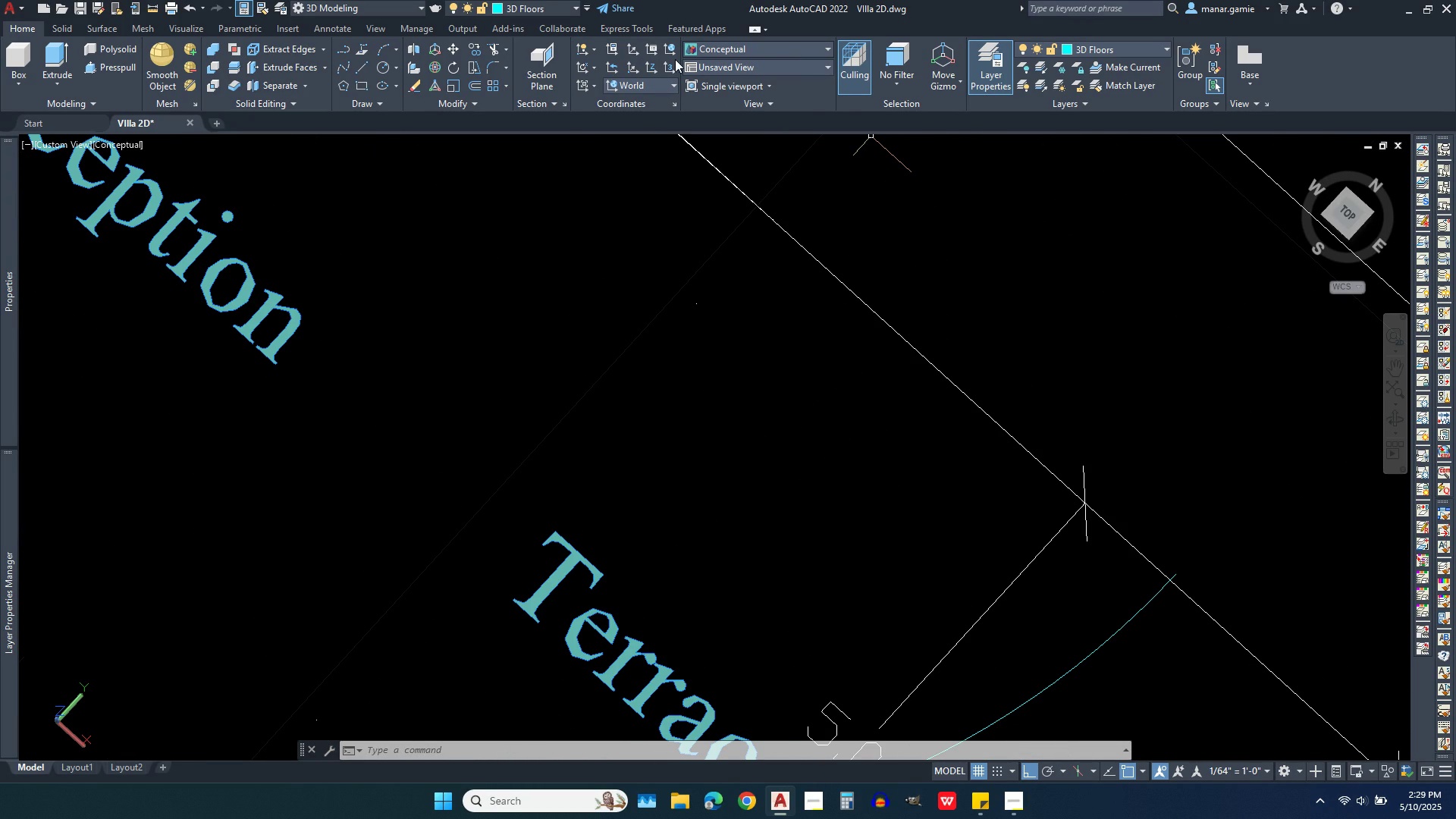 
left_click([359, 70])
 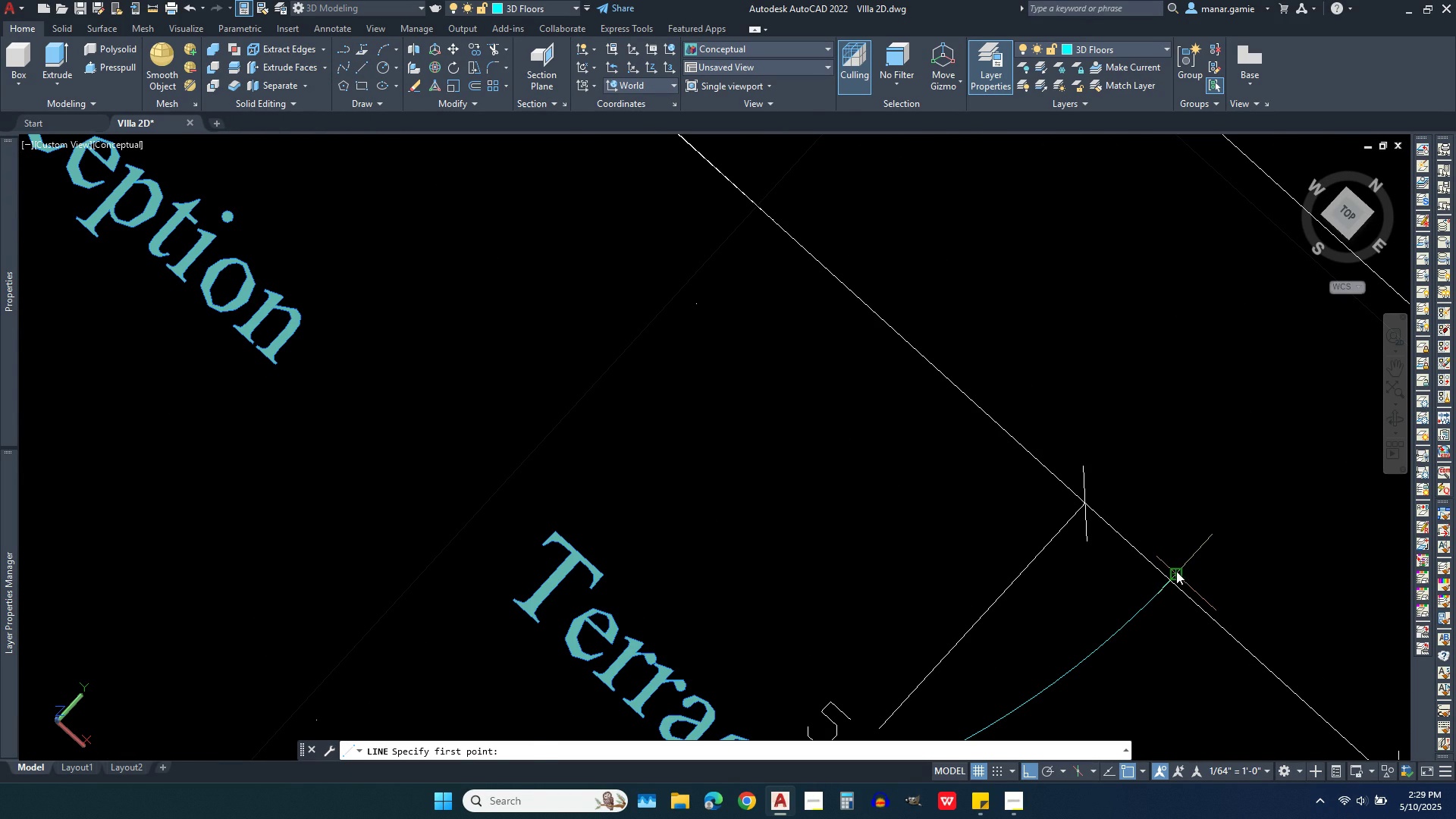 
left_click([1176, 571])
 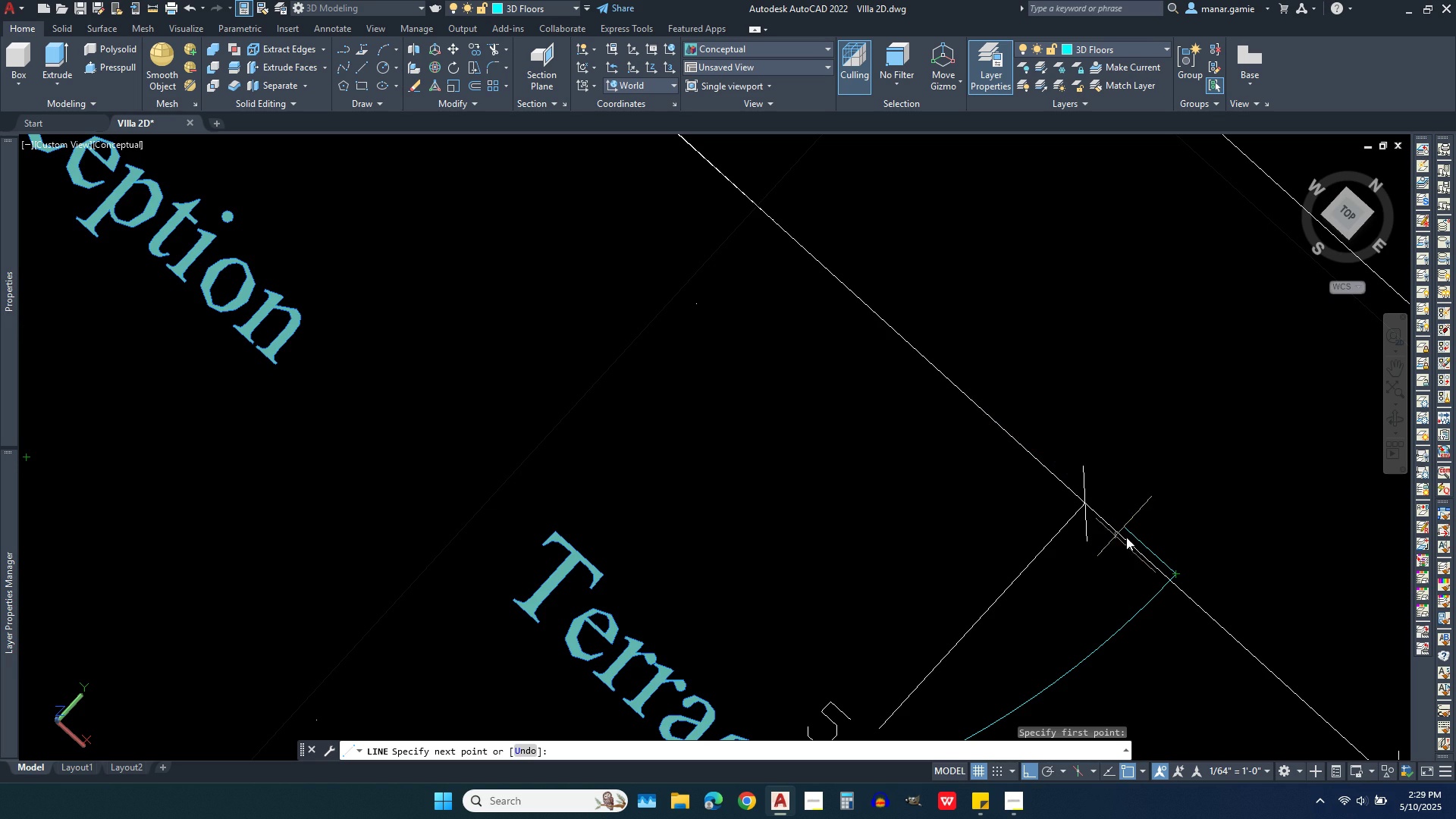 
scroll: coordinate [1208, 553], scroll_direction: down, amount: 3.0
 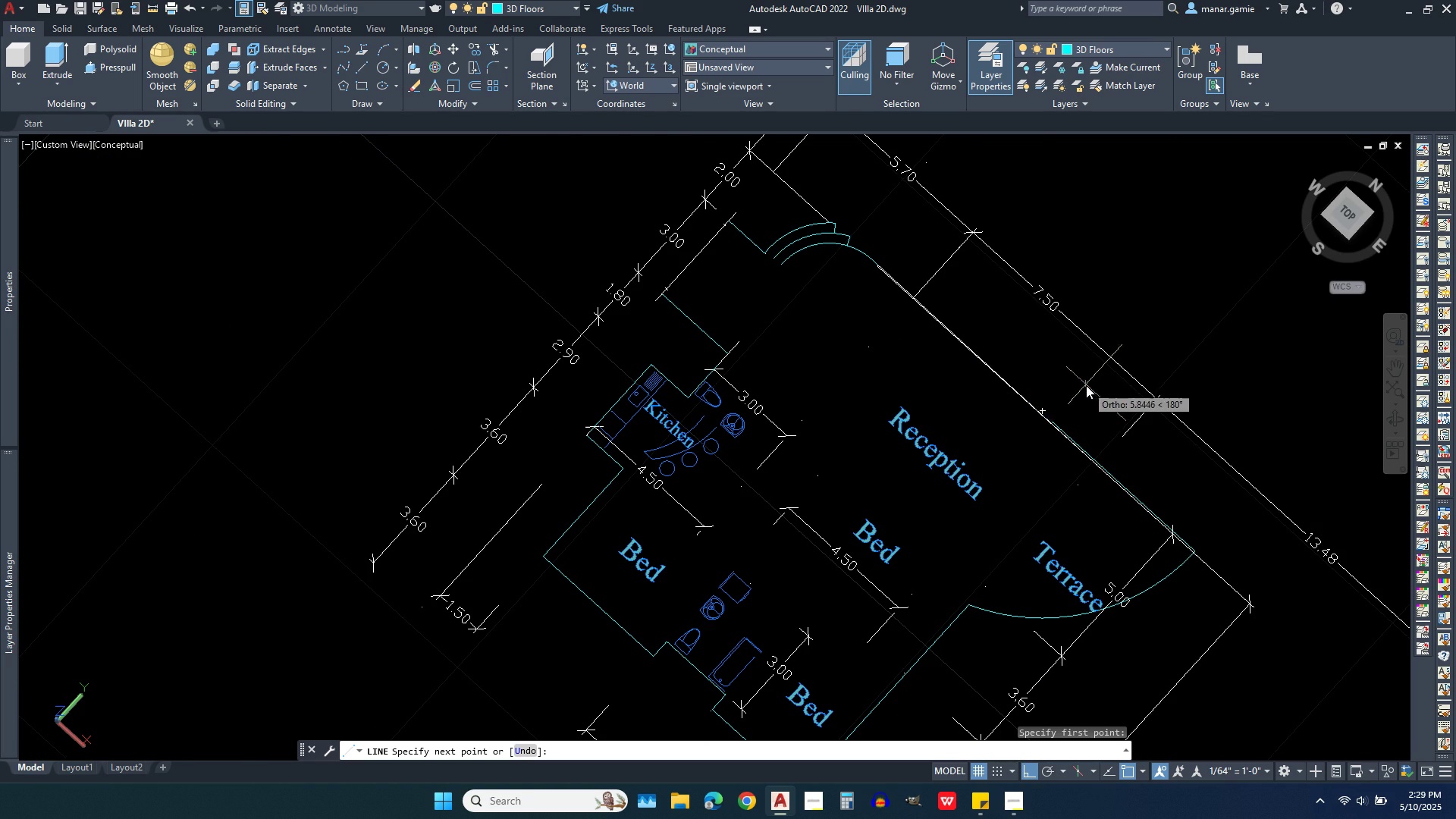 
scroll: coordinate [940, 351], scroll_direction: up, amount: 3.0
 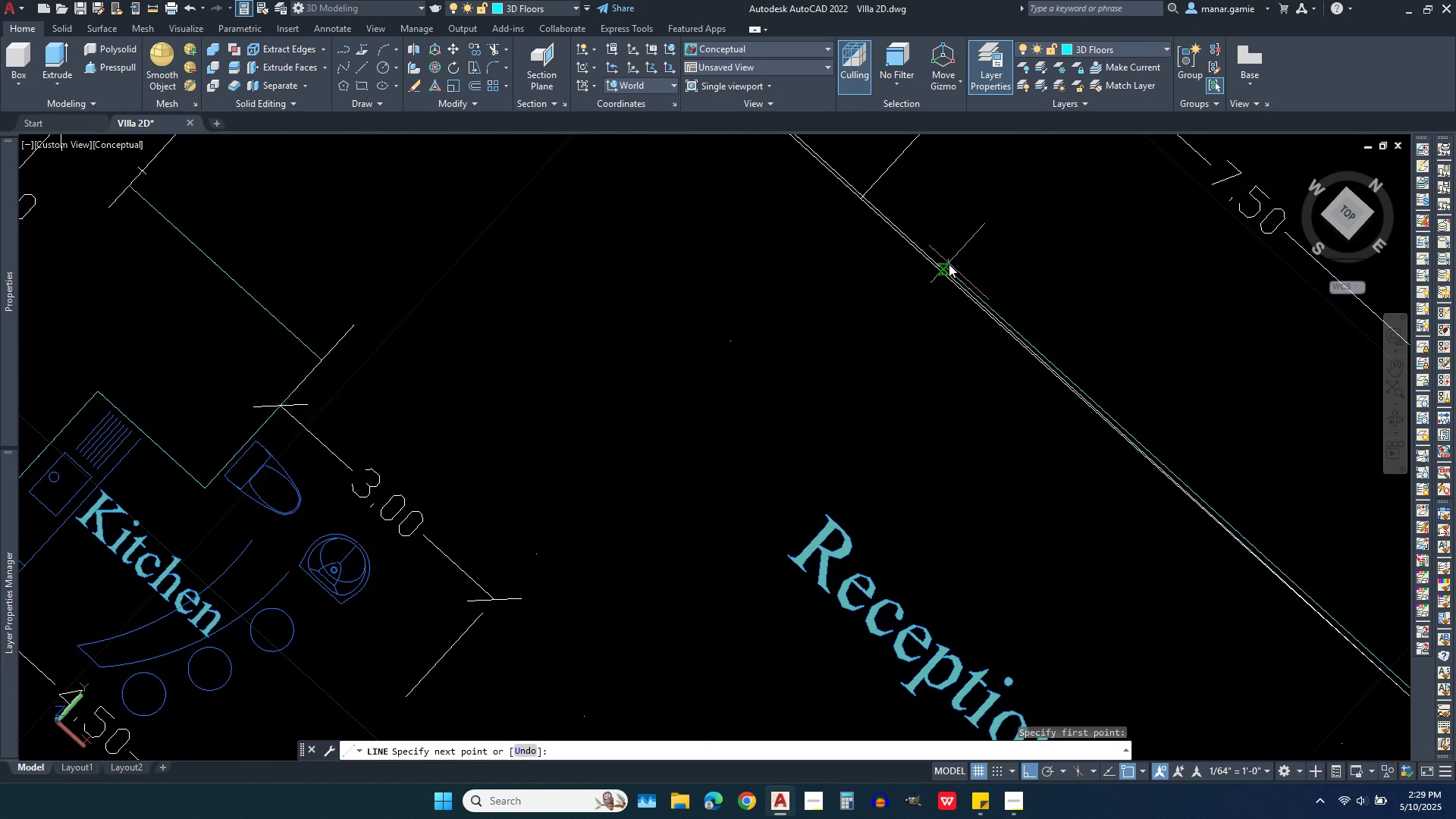 
scroll: coordinate [964, 394], scroll_direction: down, amount: 2.0
 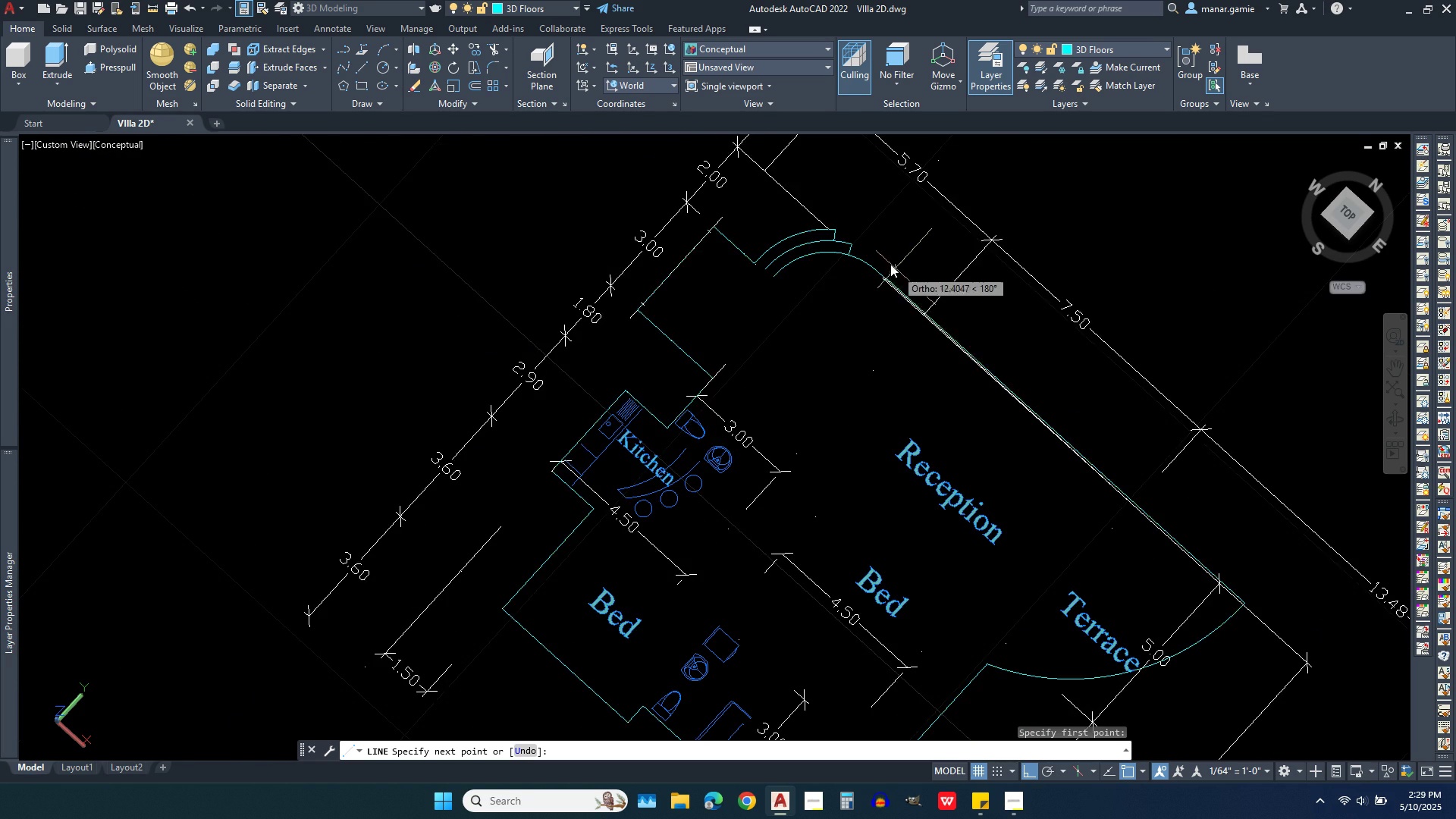 
scroll: coordinate [882, 279], scroll_direction: up, amount: 5.0
 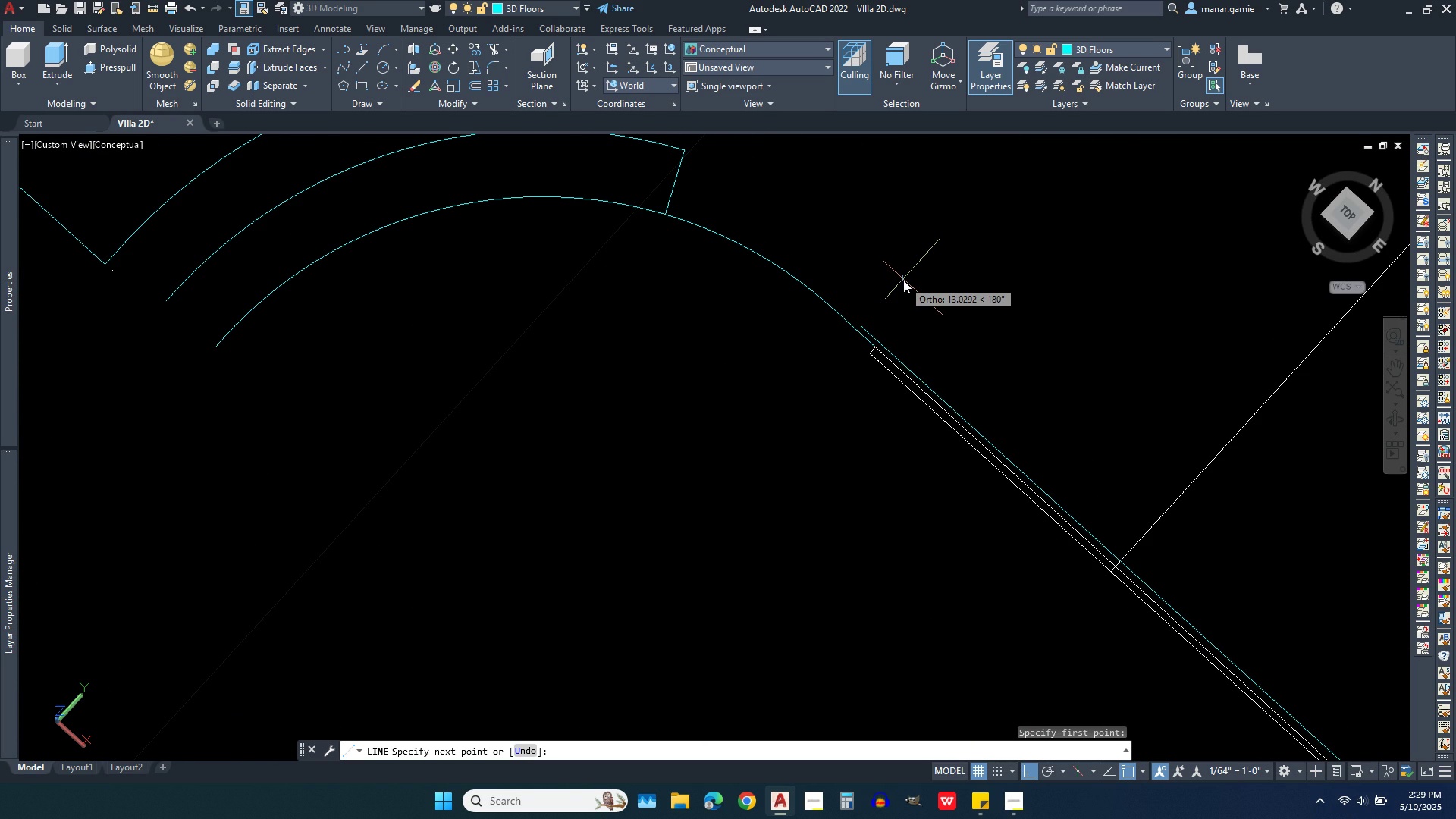 
left_click([903, 280])
 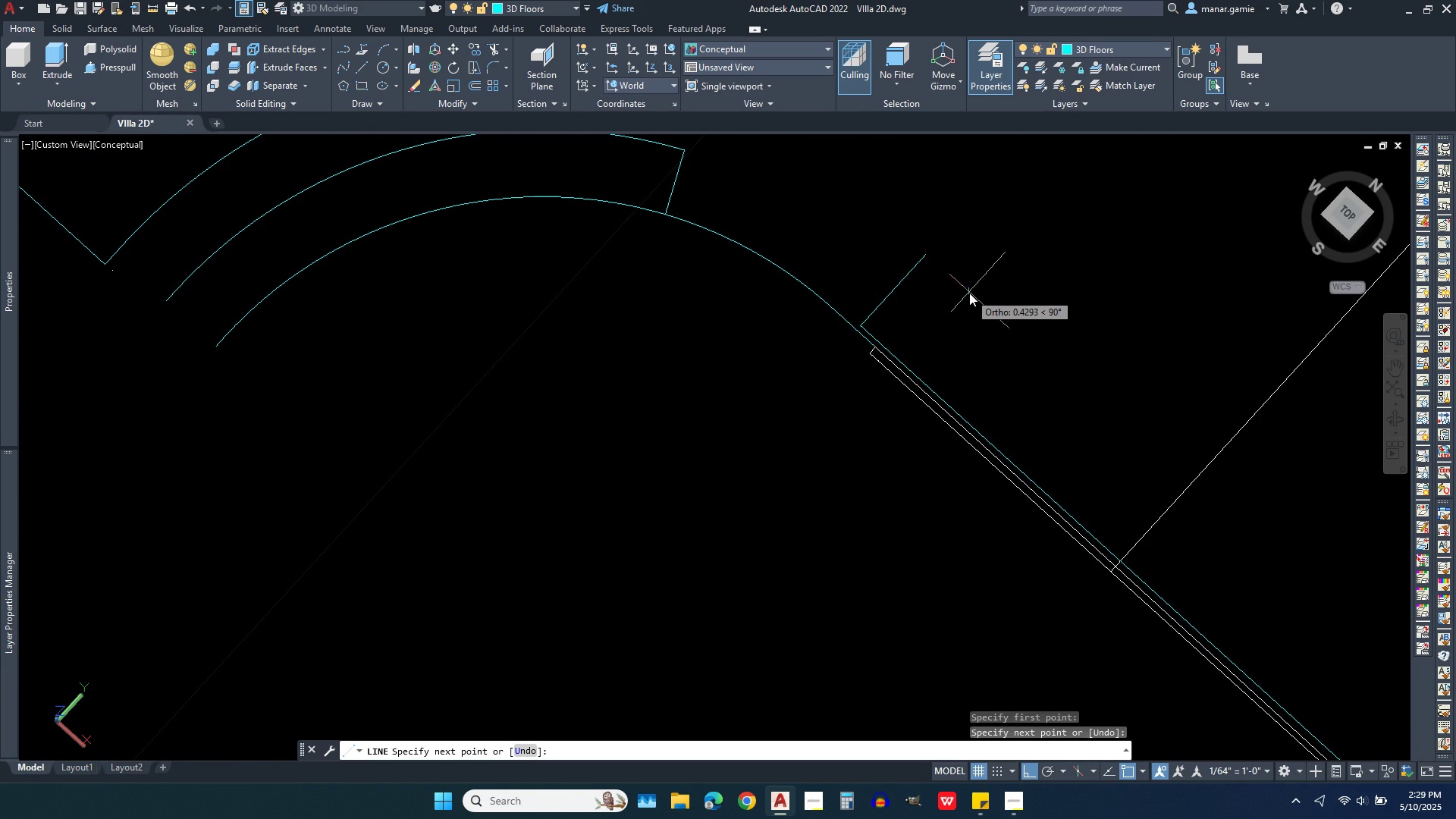 
right_click([969, 293])
 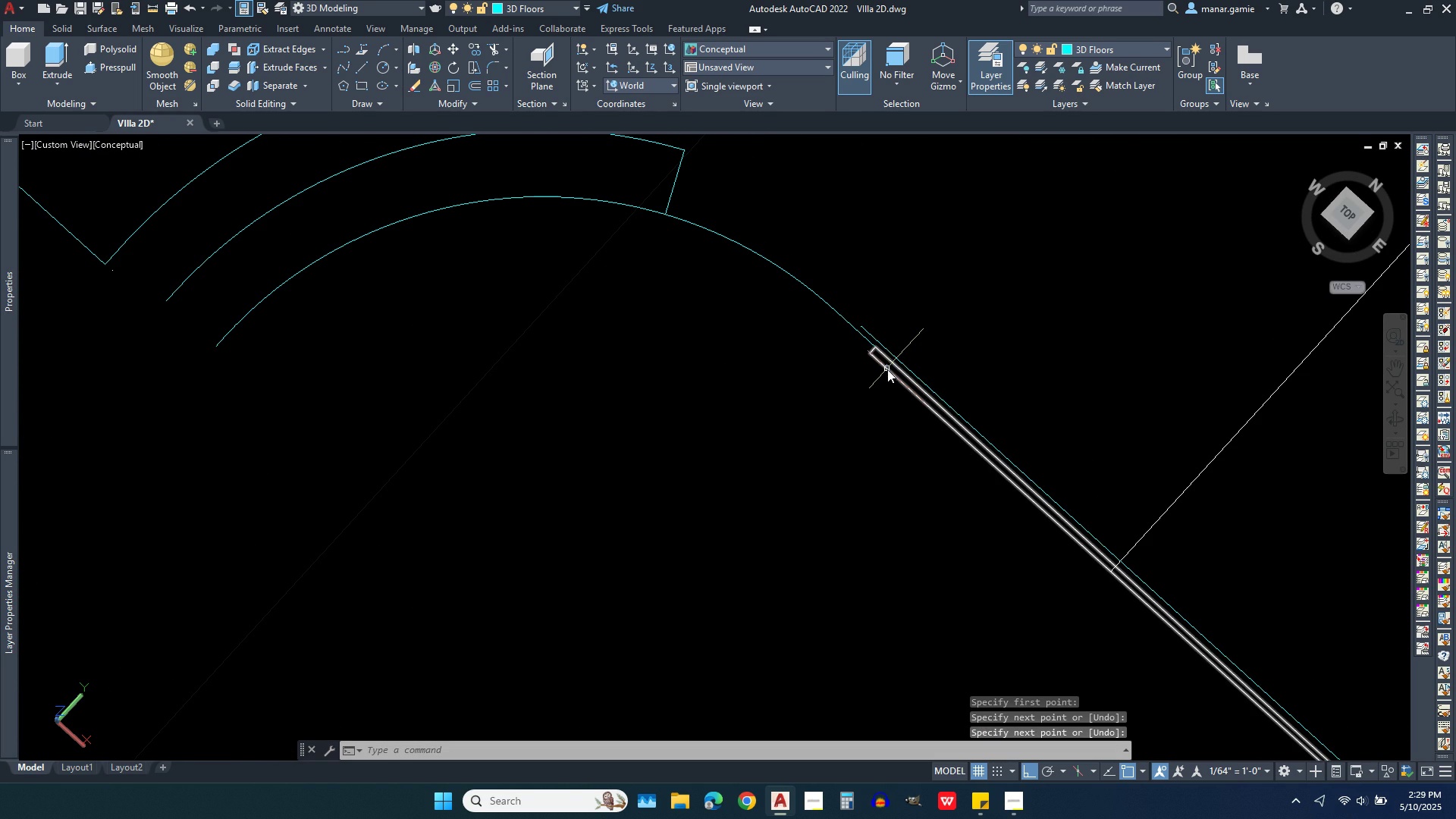 
left_click([887, 369])
 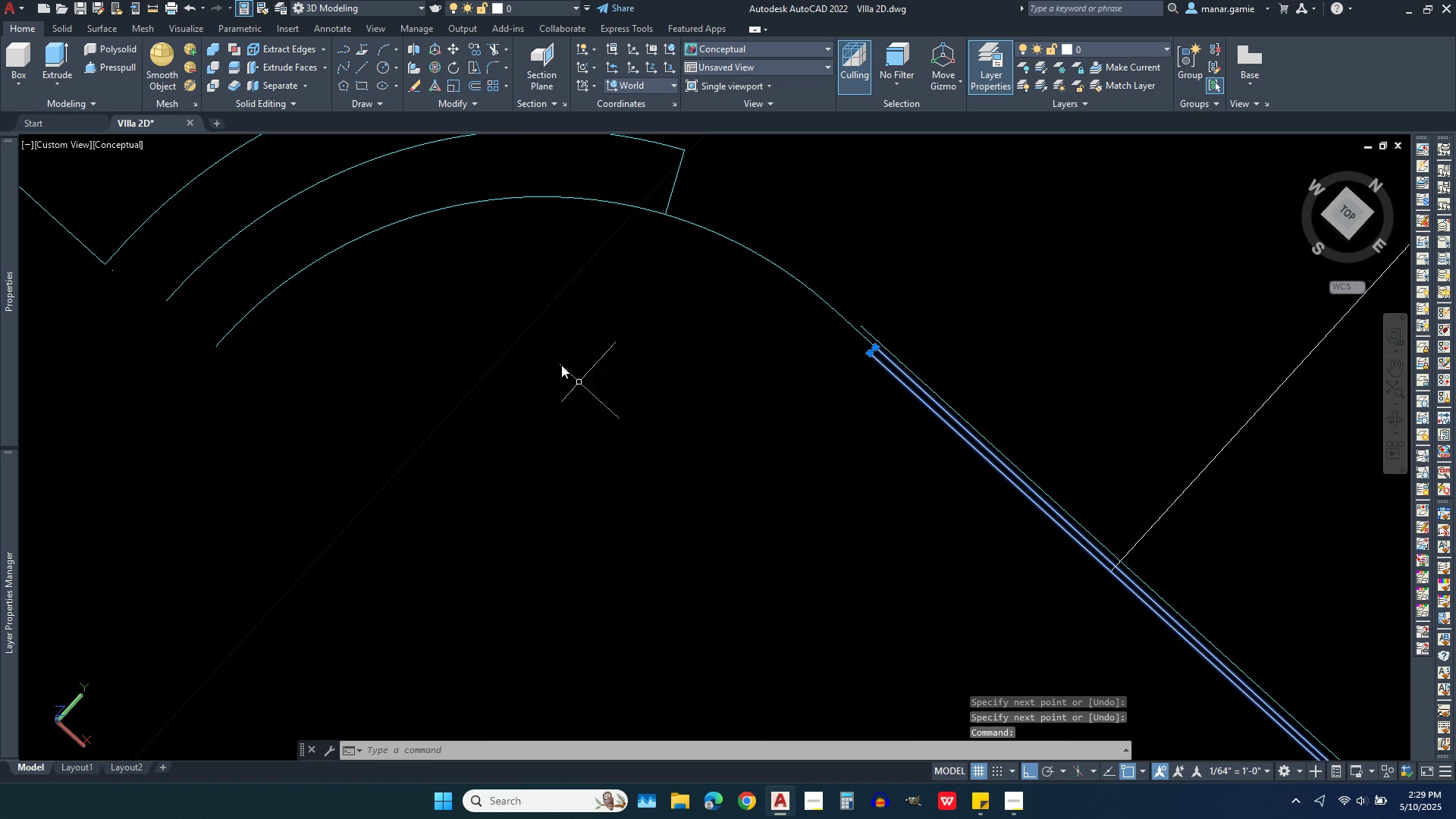 
scroll: coordinate [529, 322], scroll_direction: down, amount: 4.0
 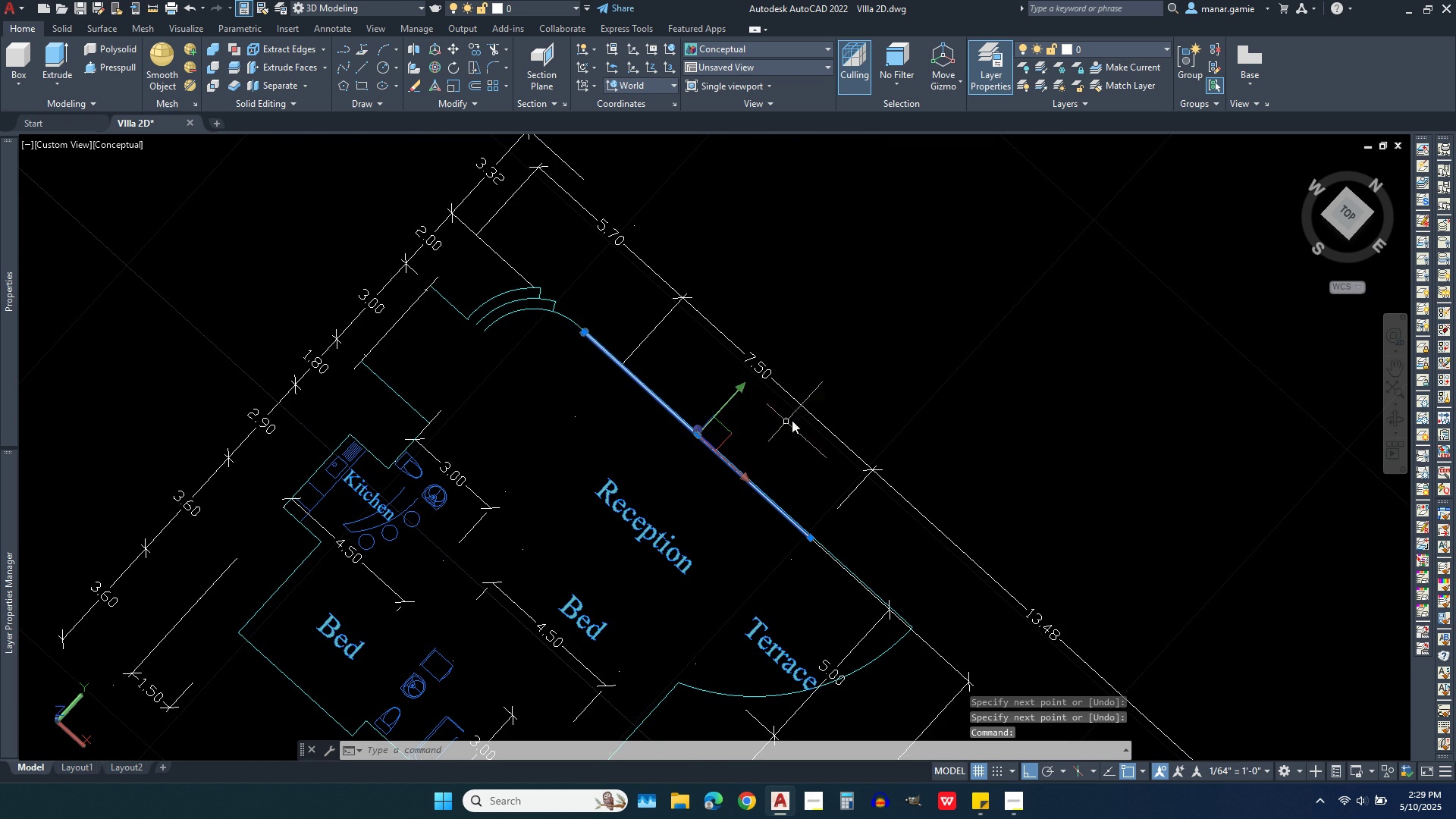 
scroll: coordinate [789, 651], scroll_direction: up, amount: 4.0
 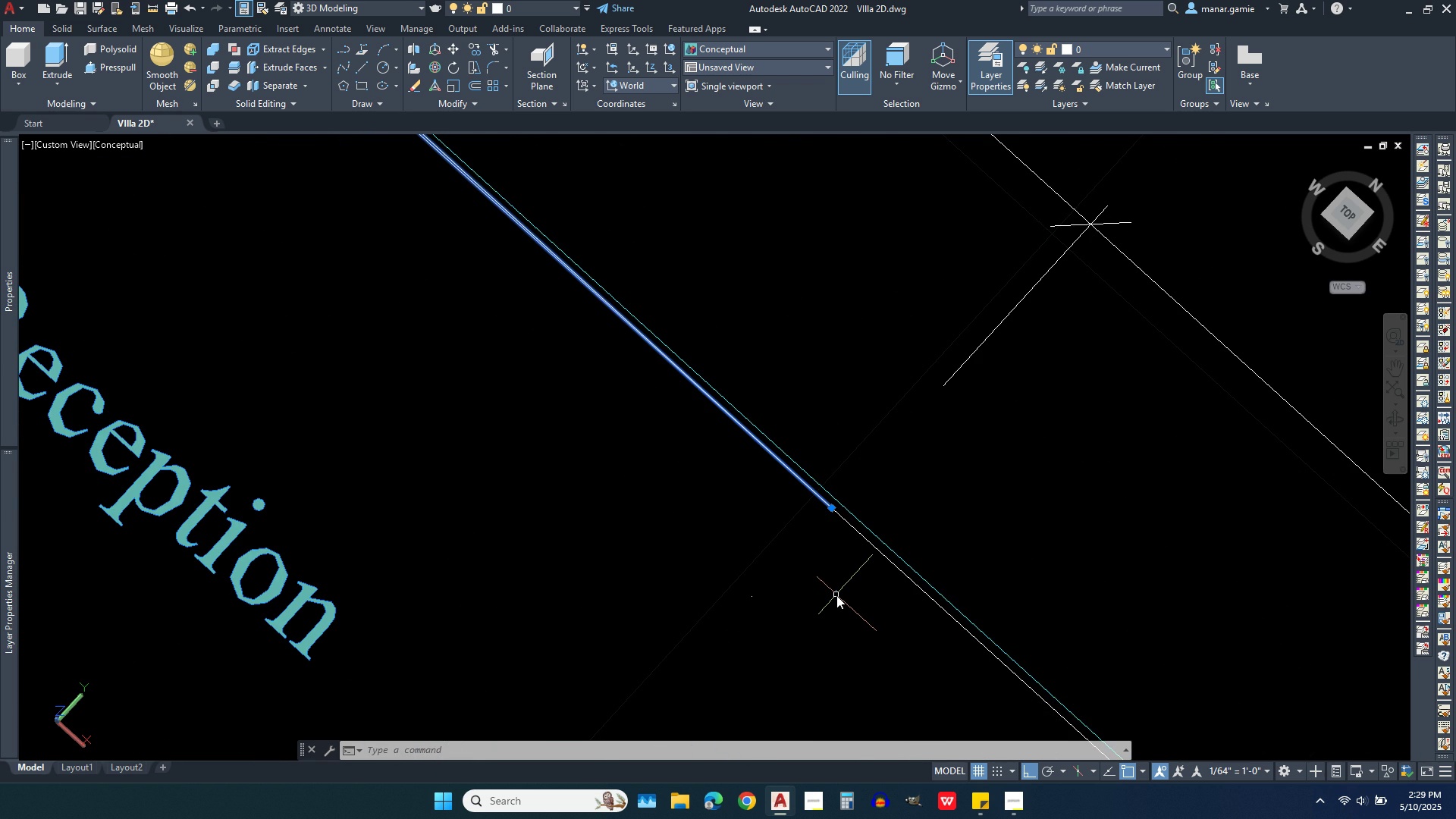 
key(Delete)
 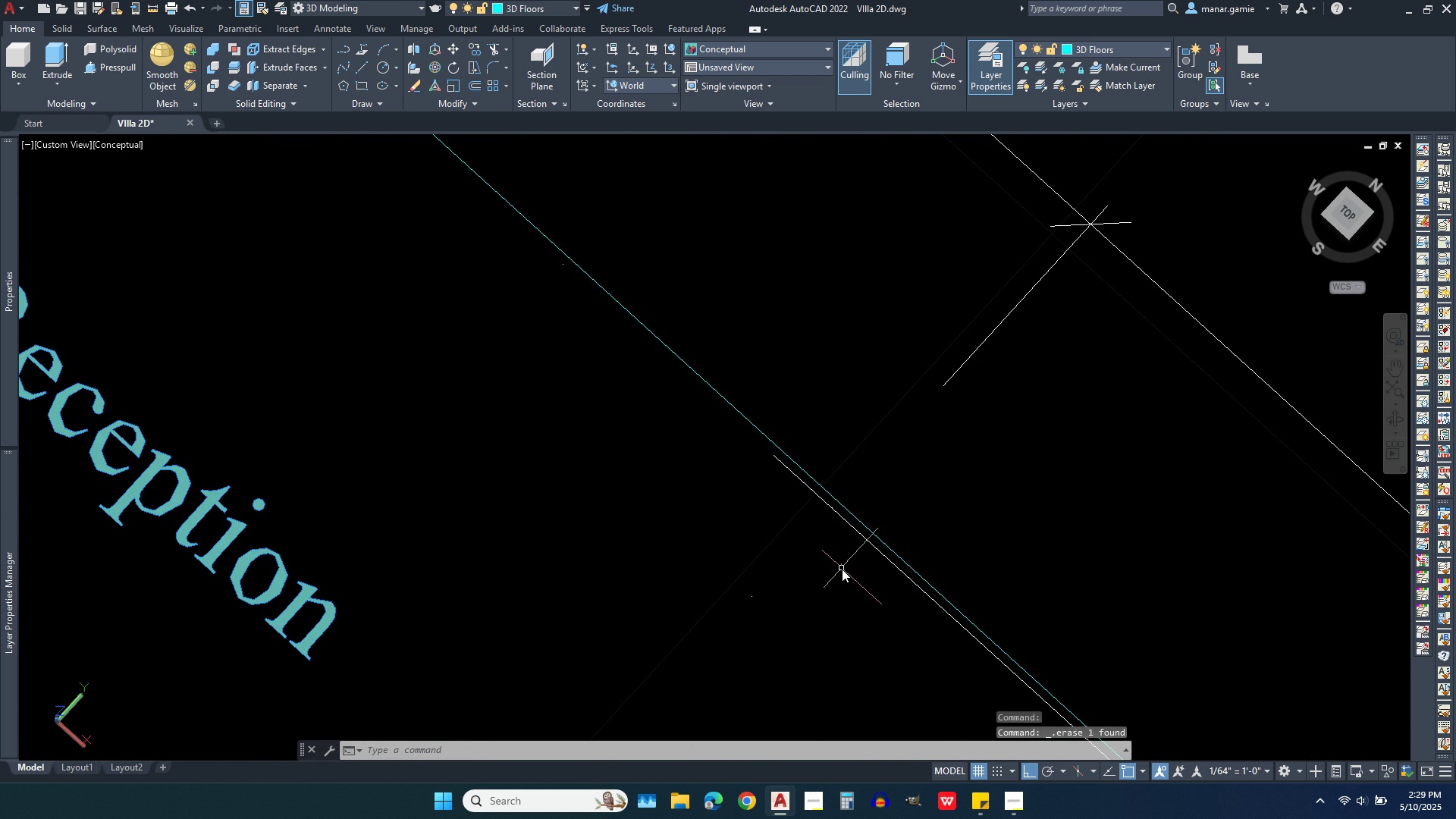 
scroll: coordinate [842, 569], scroll_direction: down, amount: 3.0
 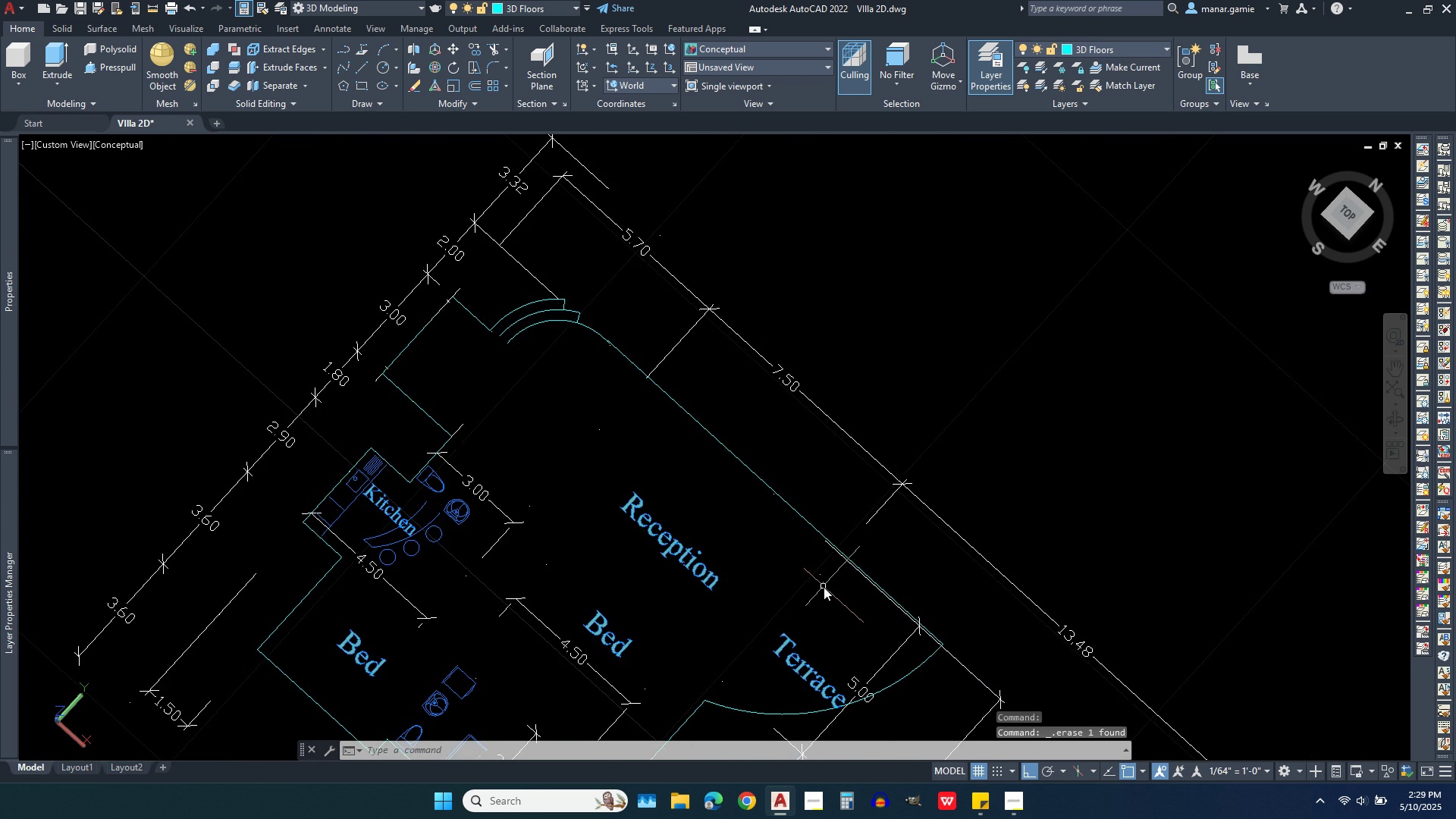 
scroll: coordinate [821, 595], scroll_direction: up, amount: 2.0
 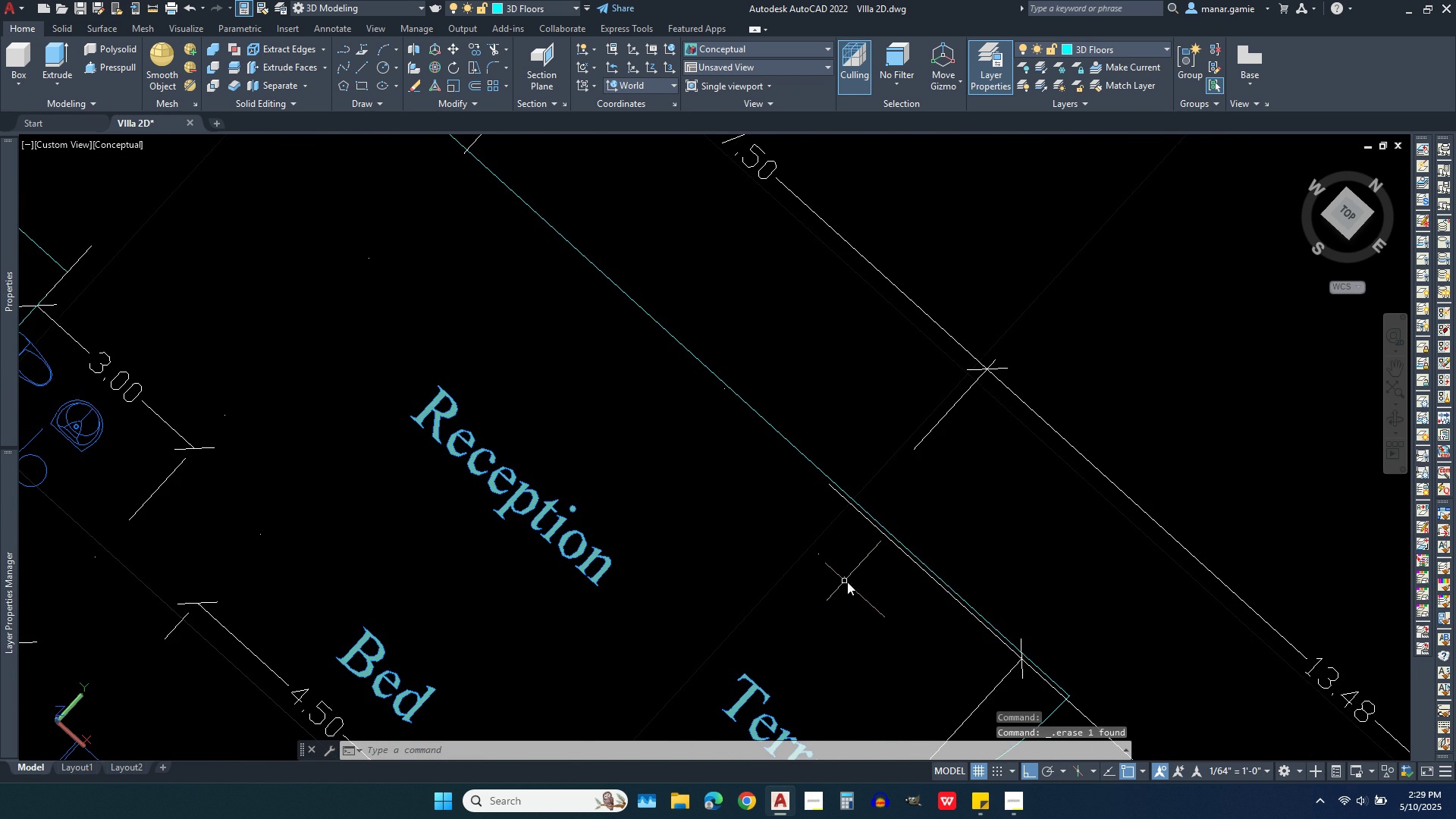 
scroll: coordinate [858, 592], scroll_direction: down, amount: 1.0
 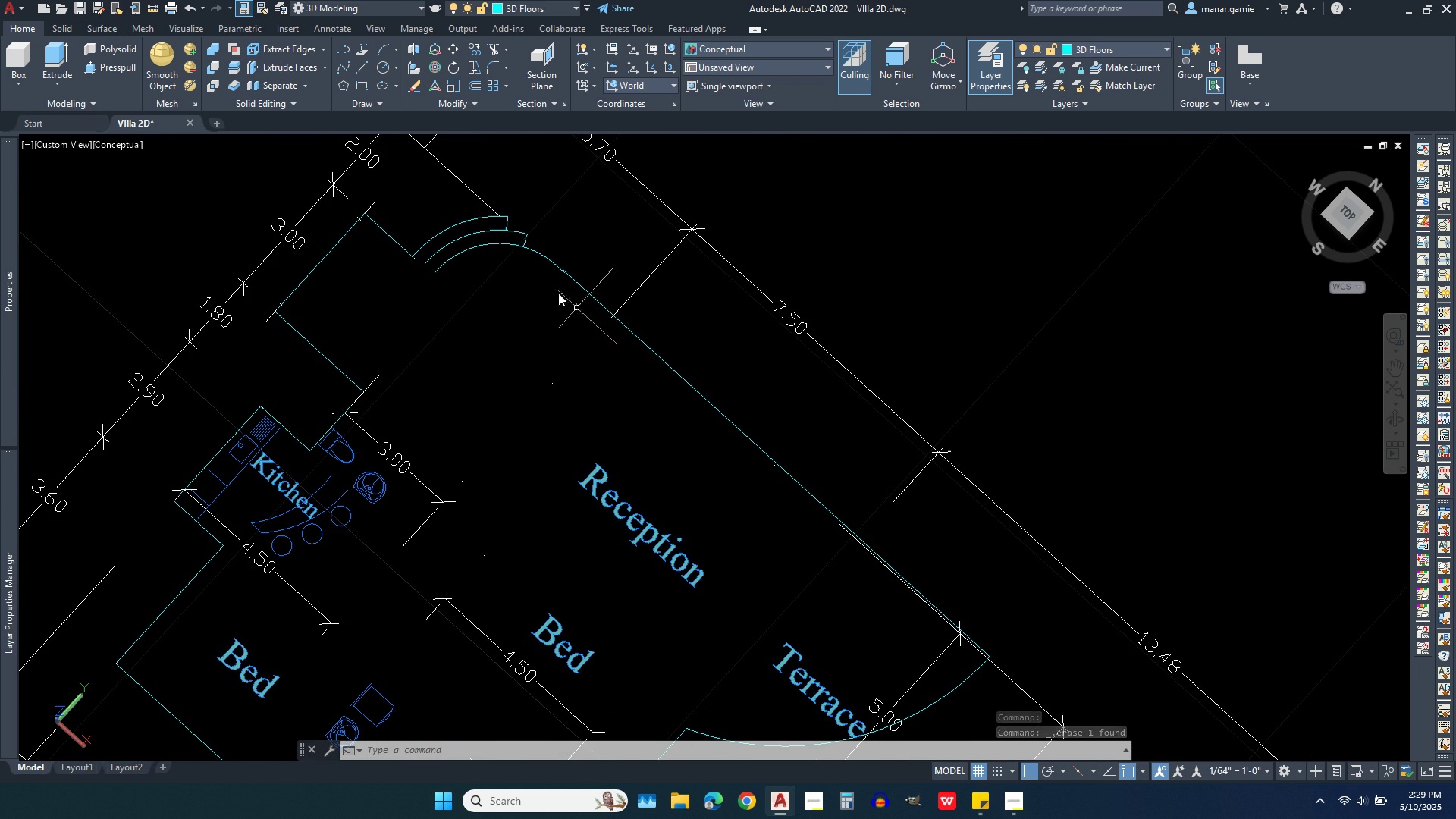 
scroll: coordinate [686, 348], scroll_direction: up, amount: 6.0
 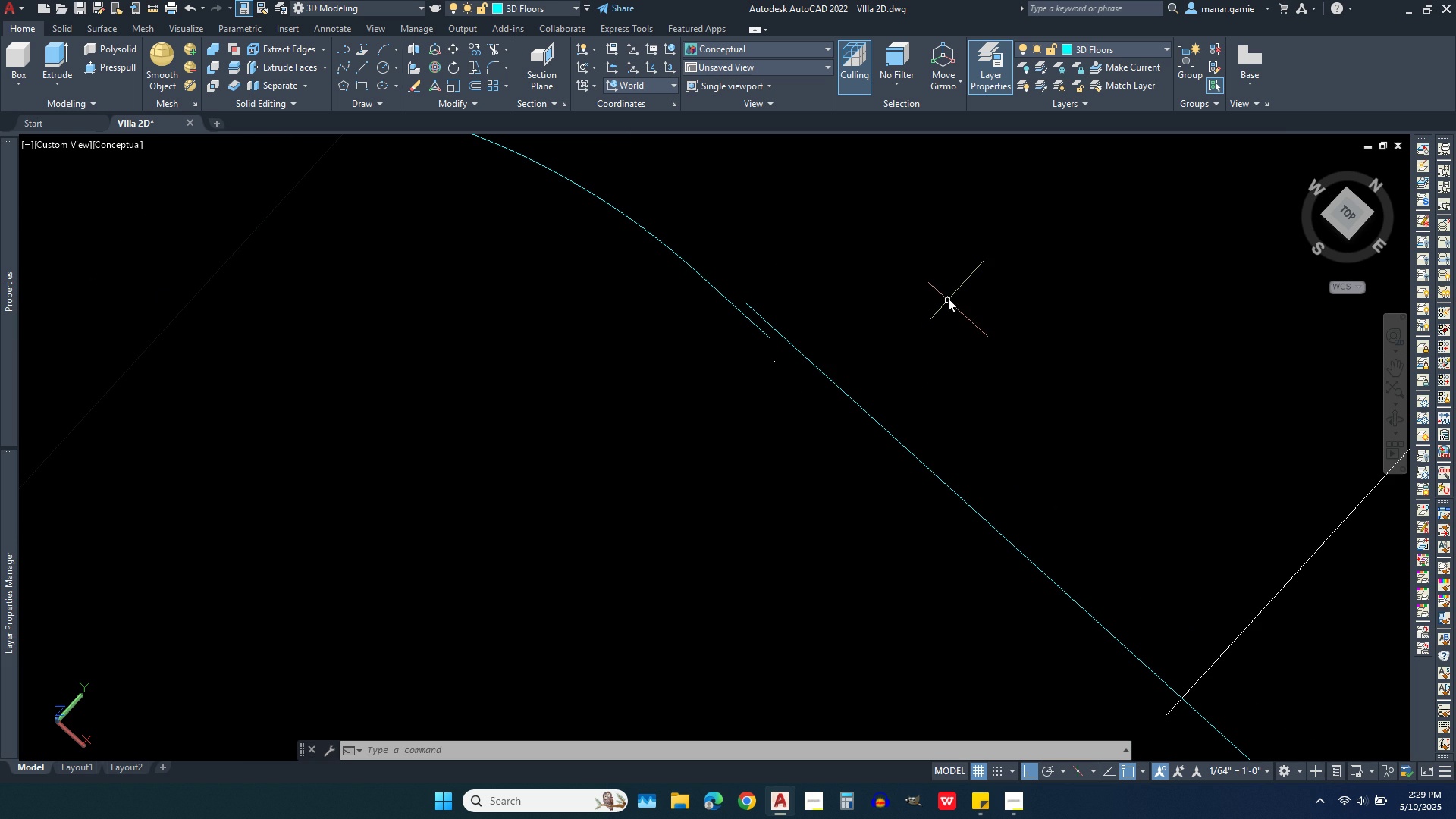 
scroll: coordinate [843, 232], scroll_direction: down, amount: 4.0
 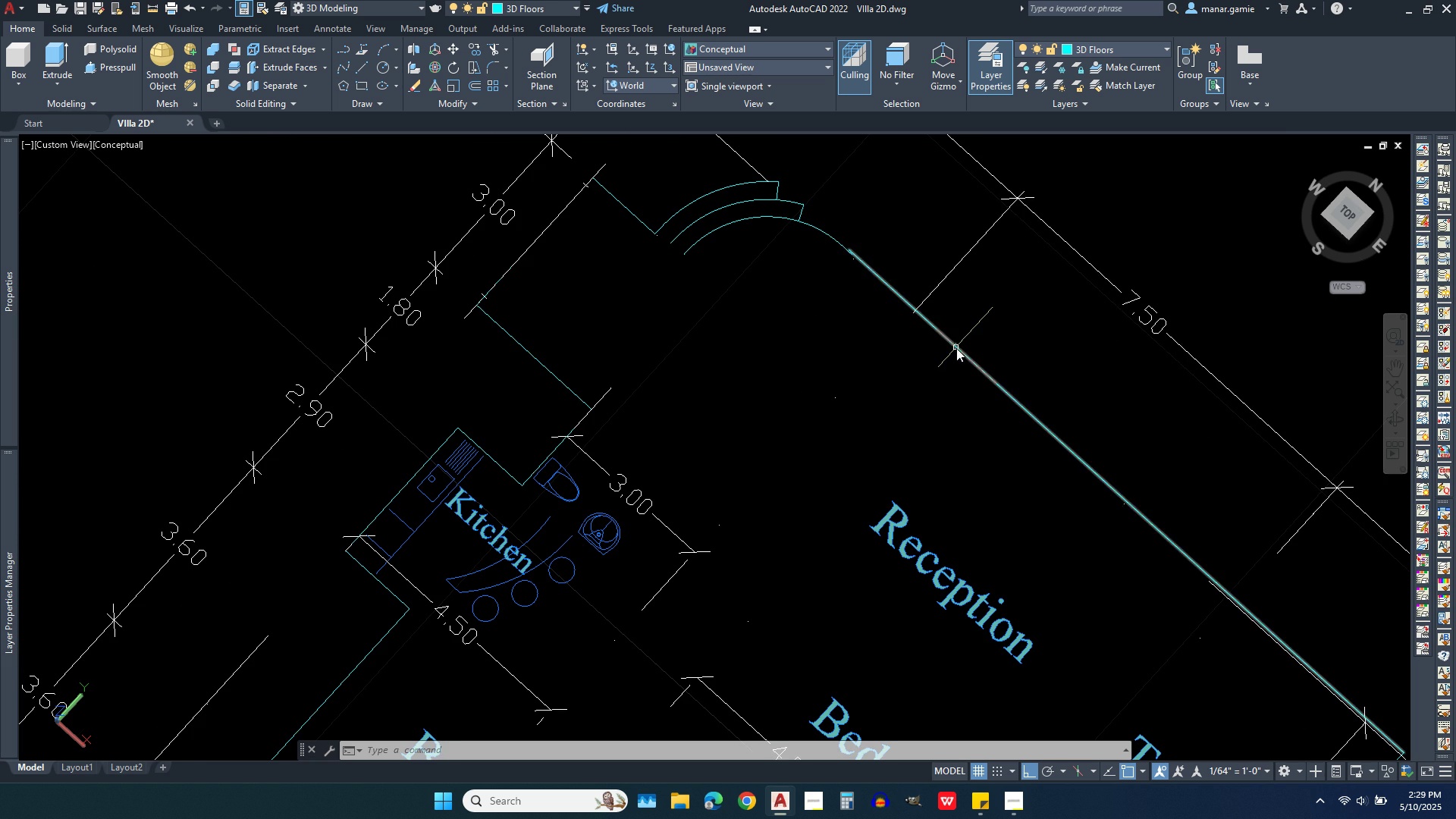 
left_click([956, 348])
 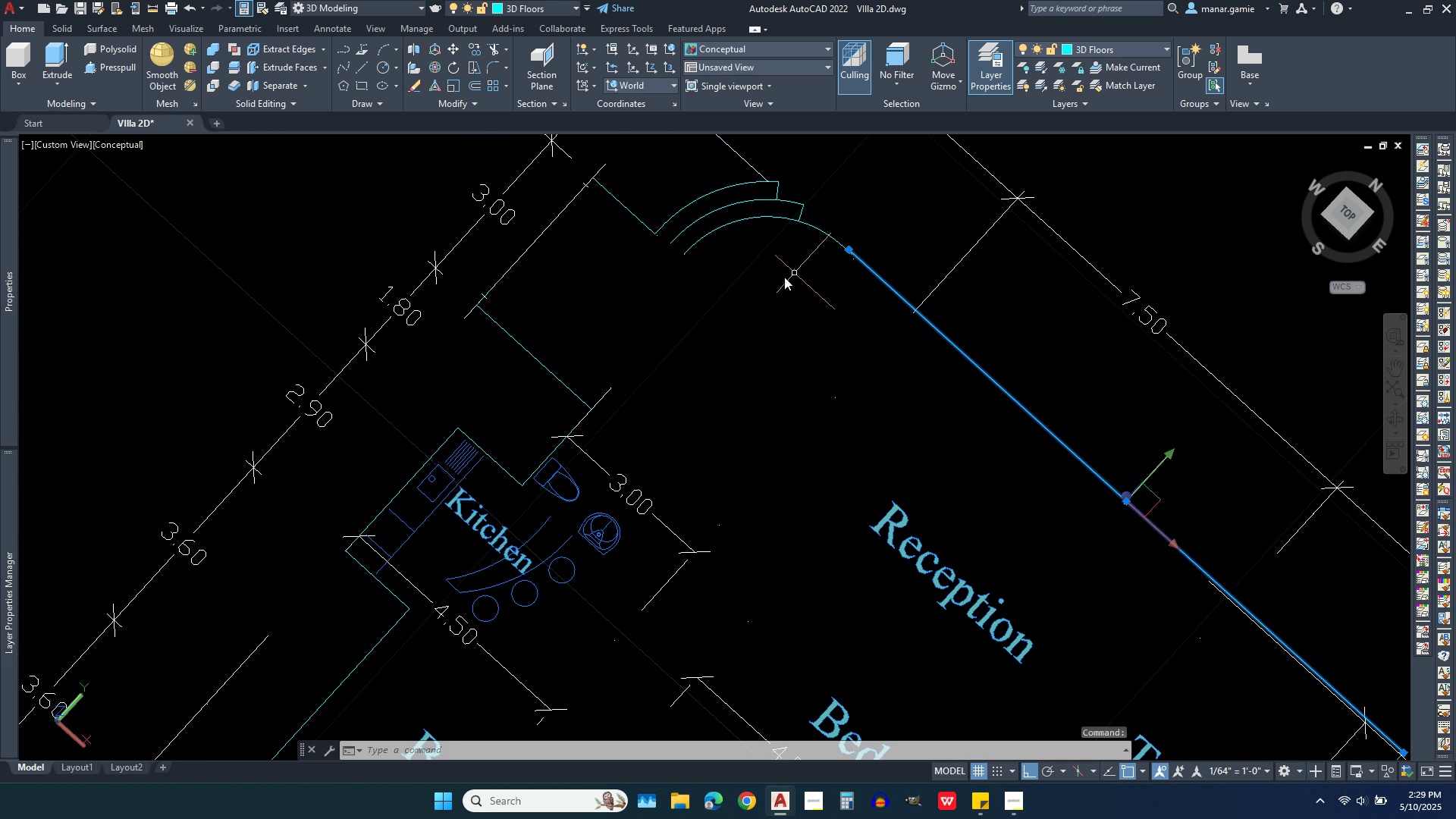 
scroll: coordinate [774, 282], scroll_direction: down, amount: 2.0
 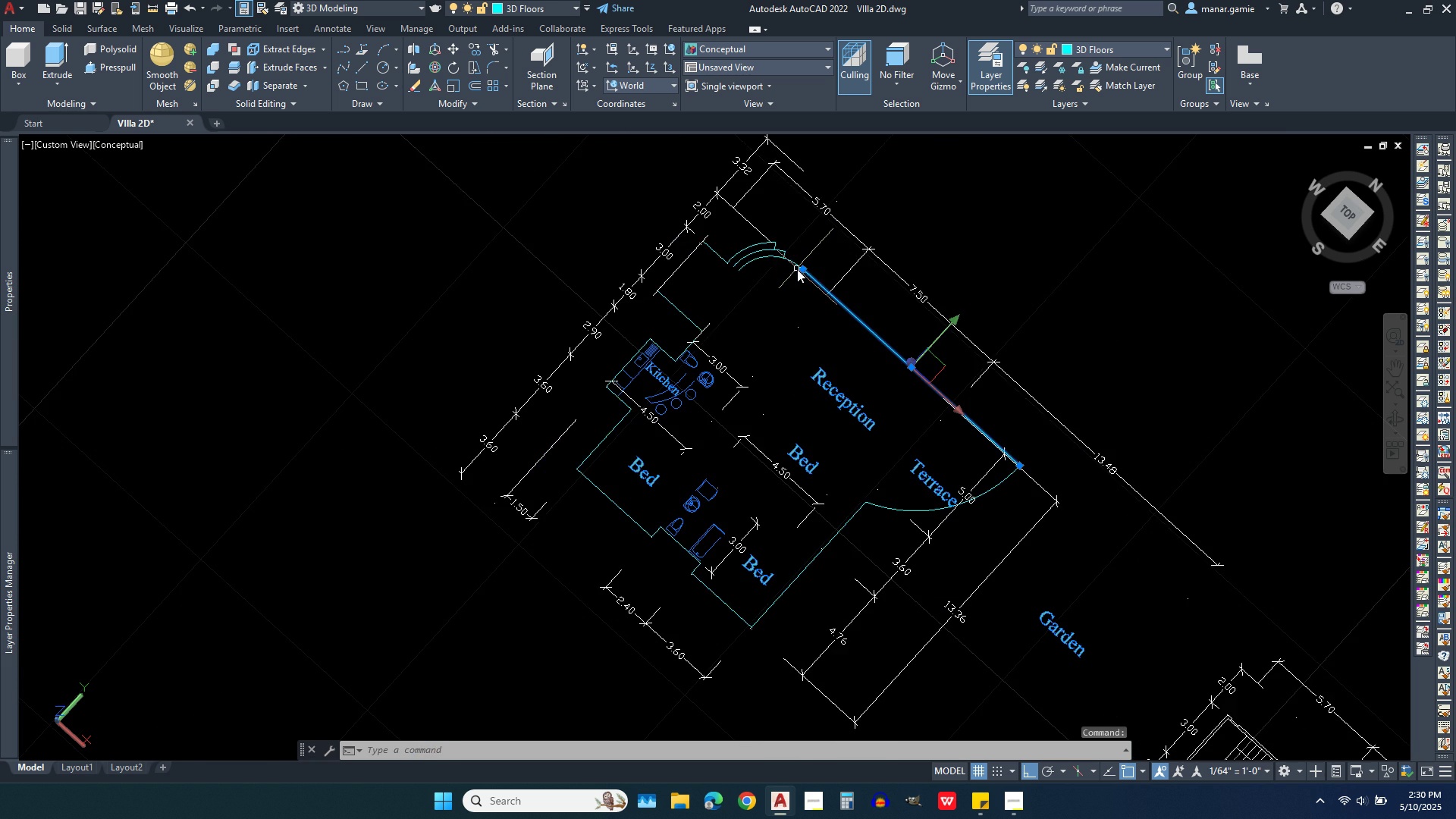 
scroll: coordinate [712, 160], scroll_direction: up, amount: 8.0
 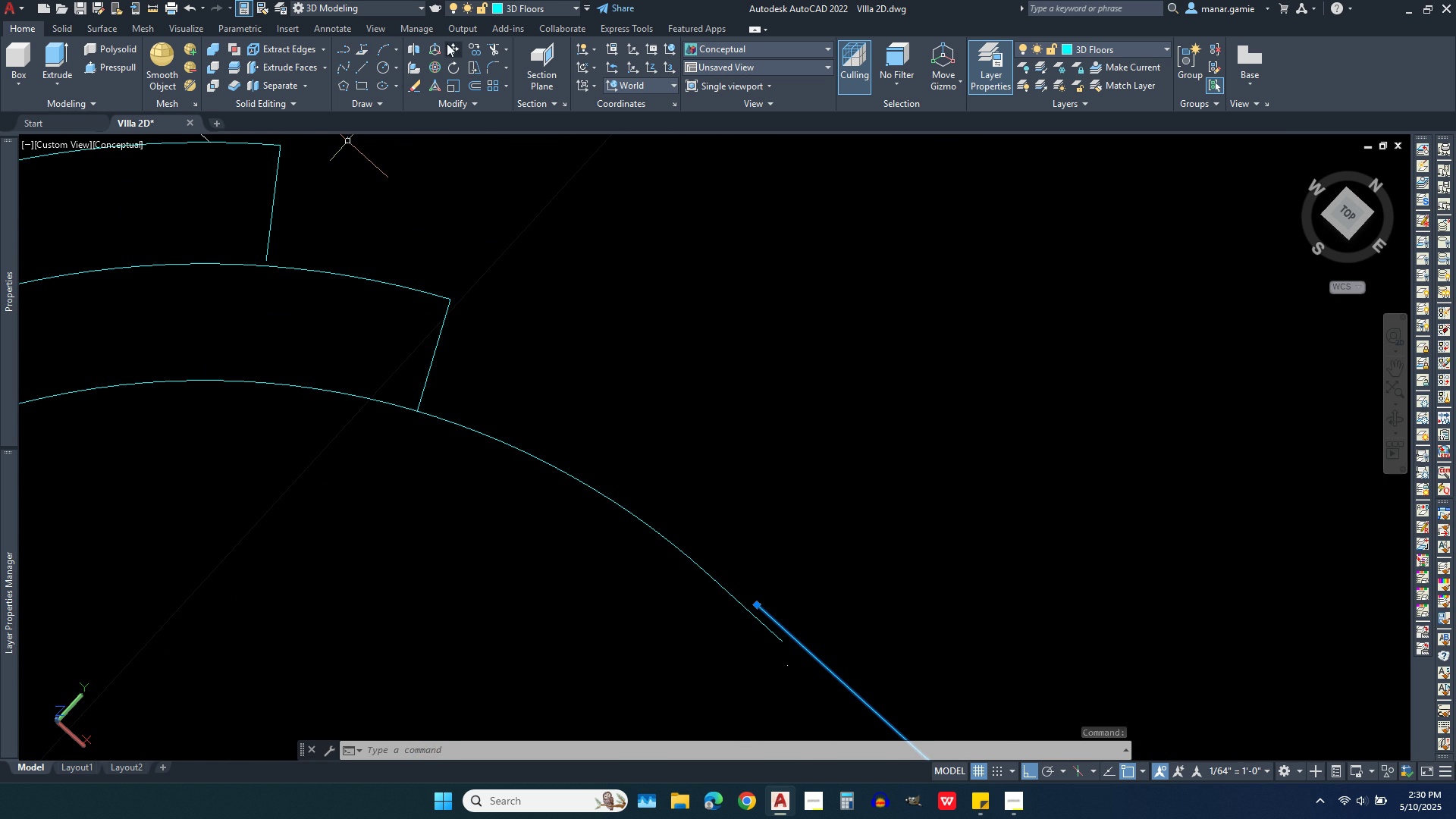 
left_click([454, 49])
 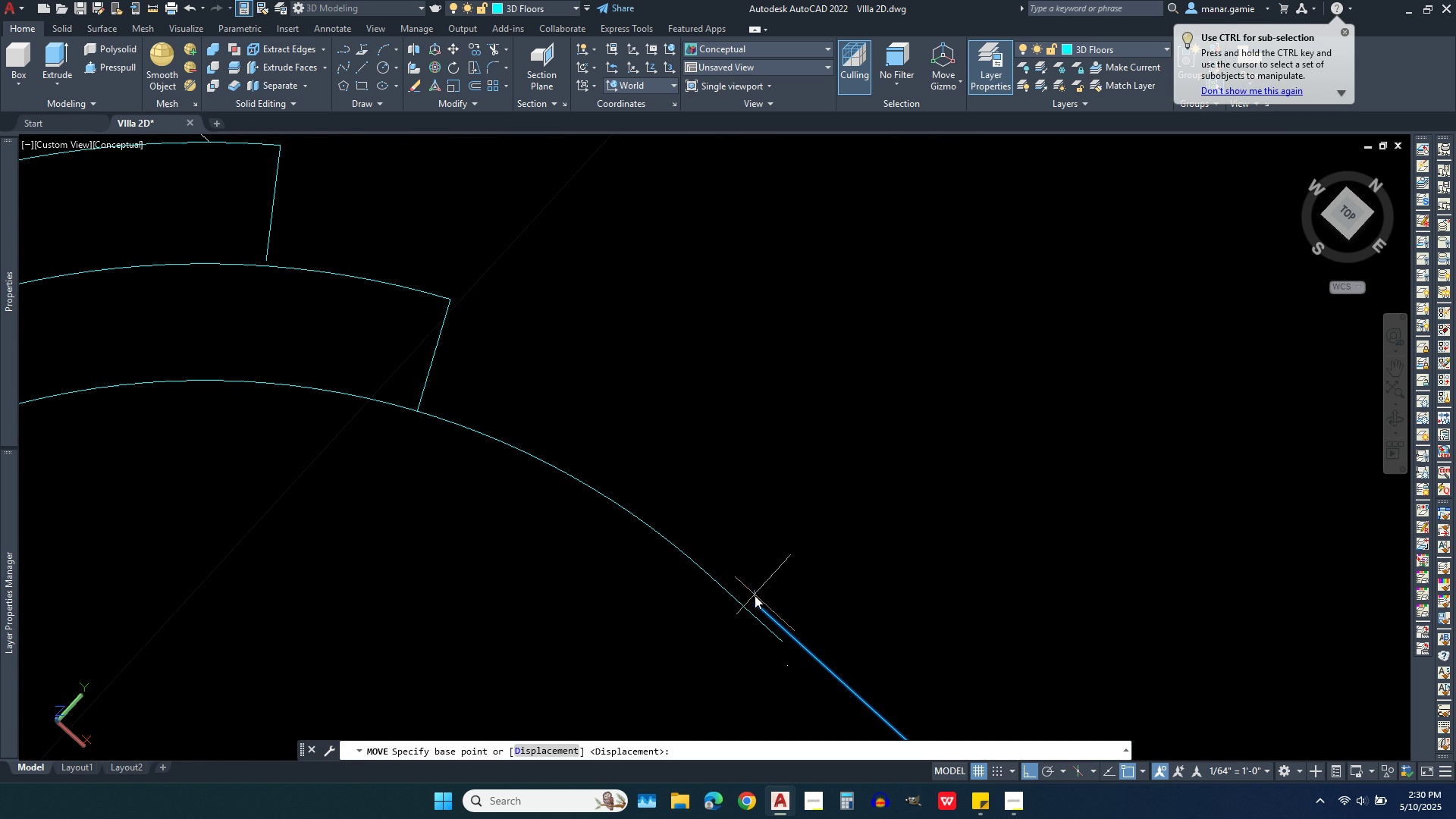 
left_click([762, 601])
 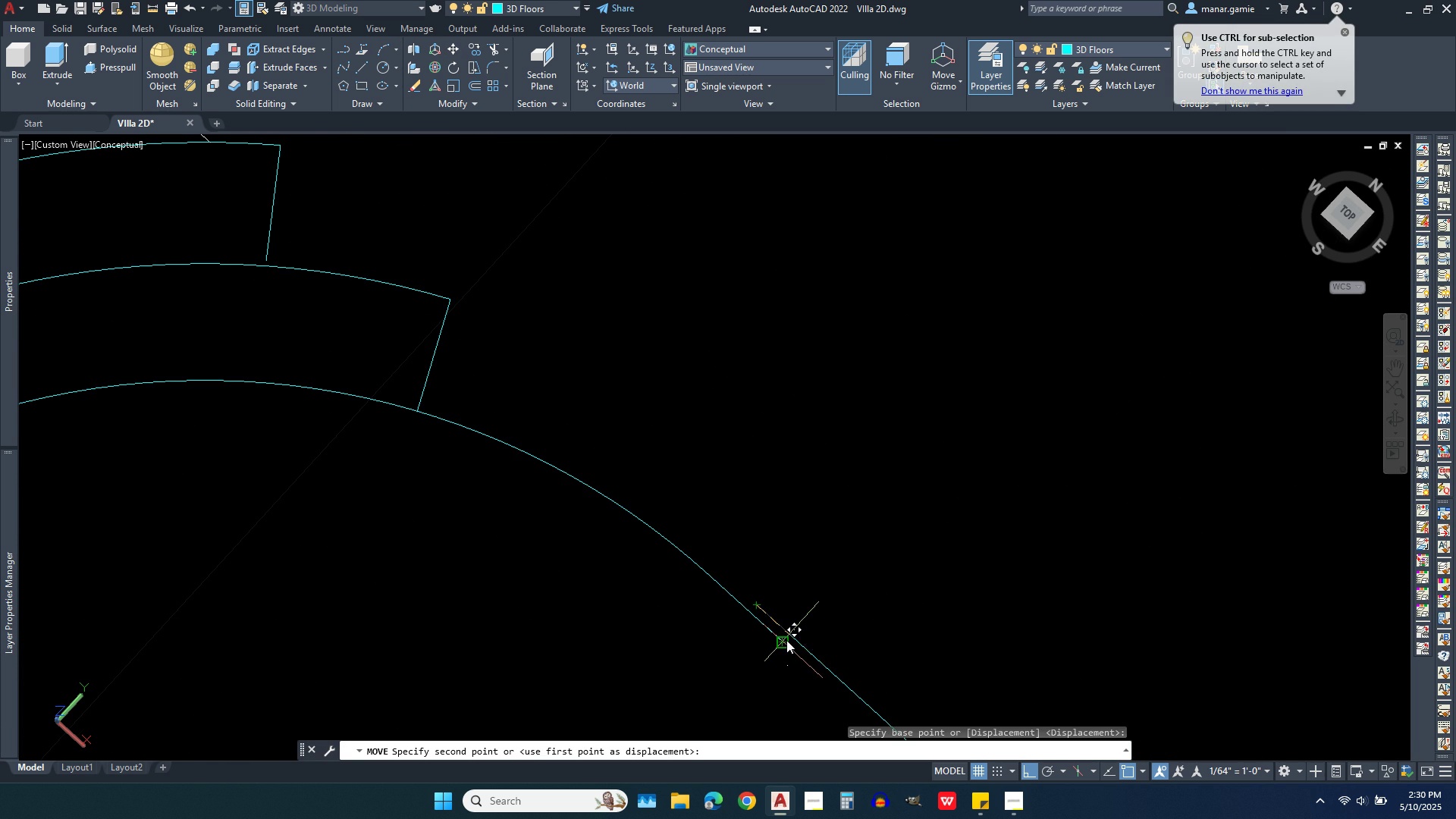 
left_click([786, 640])
 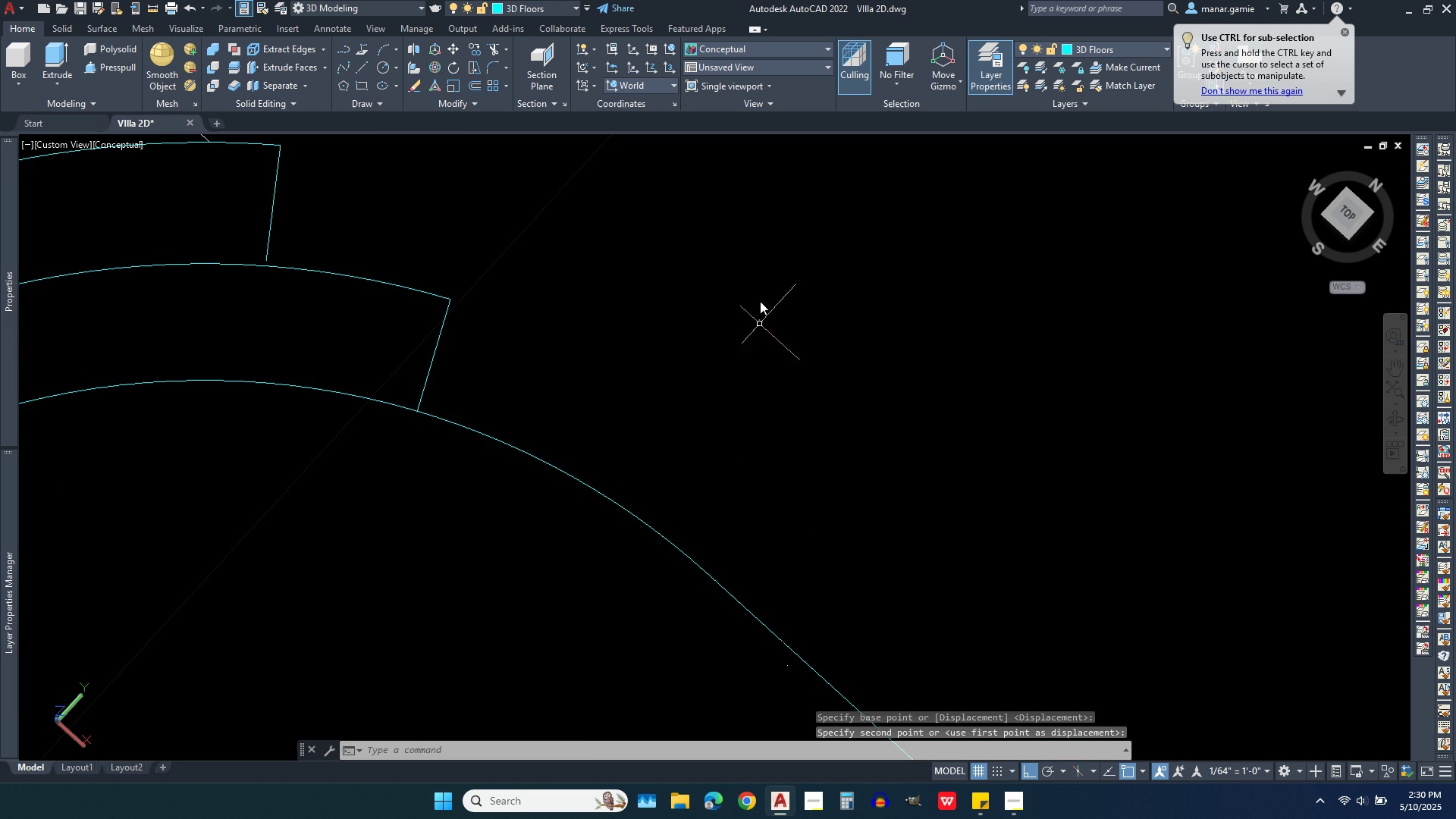 
scroll: coordinate [723, 197], scroll_direction: down, amount: 5.0
 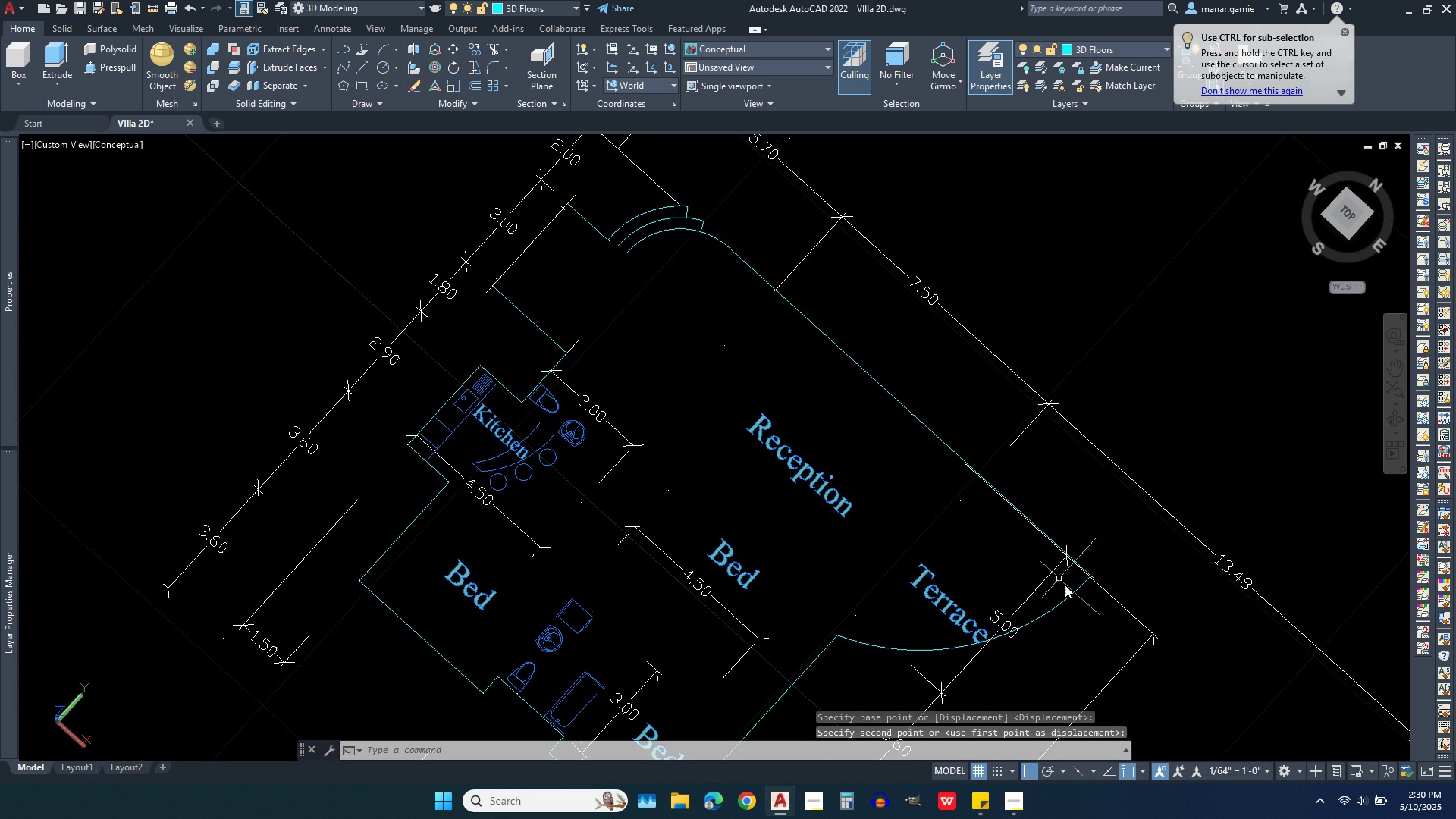 
scroll: coordinate [1087, 542], scroll_direction: up, amount: 7.0
 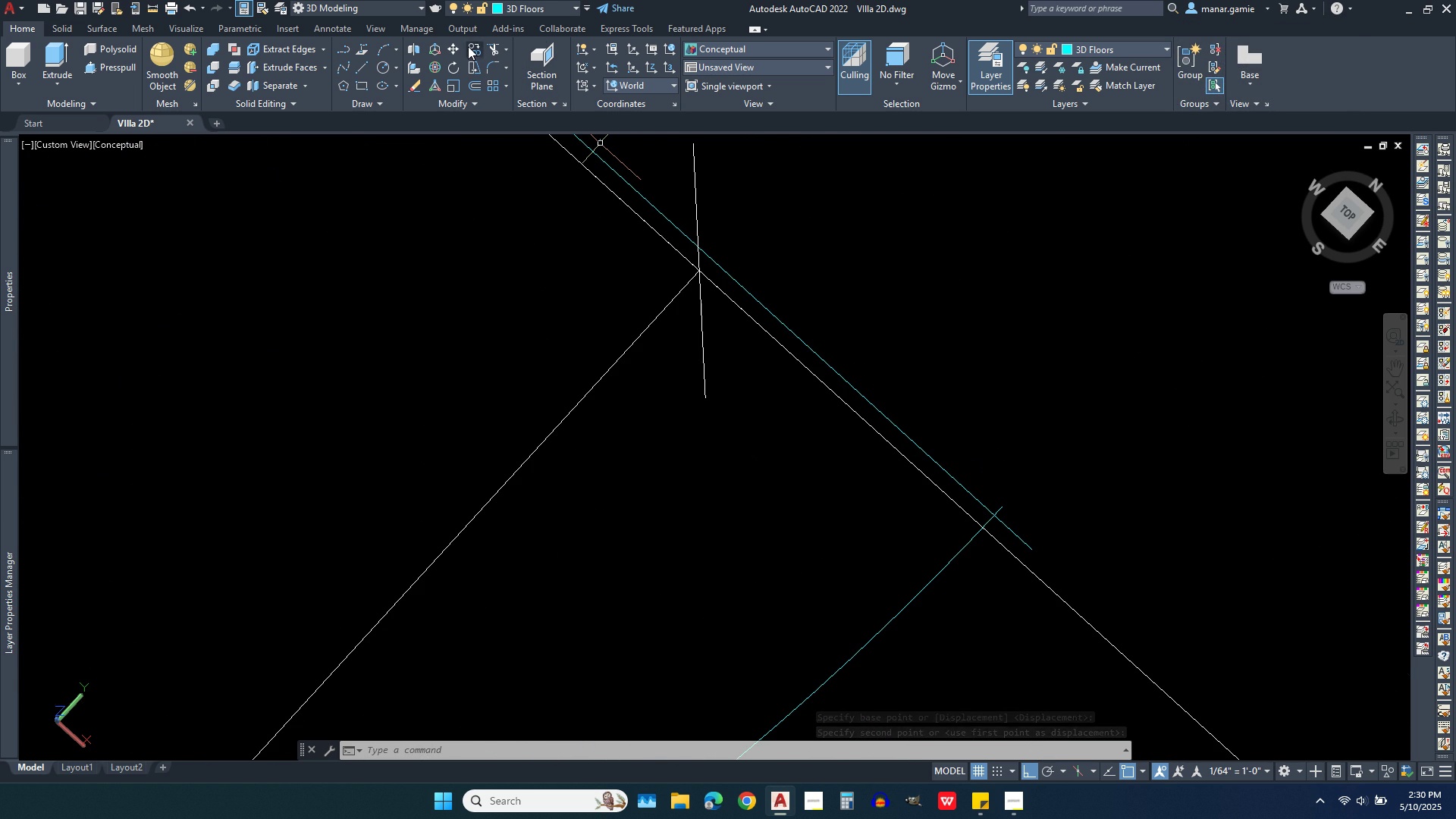 
left_click([491, 46])
 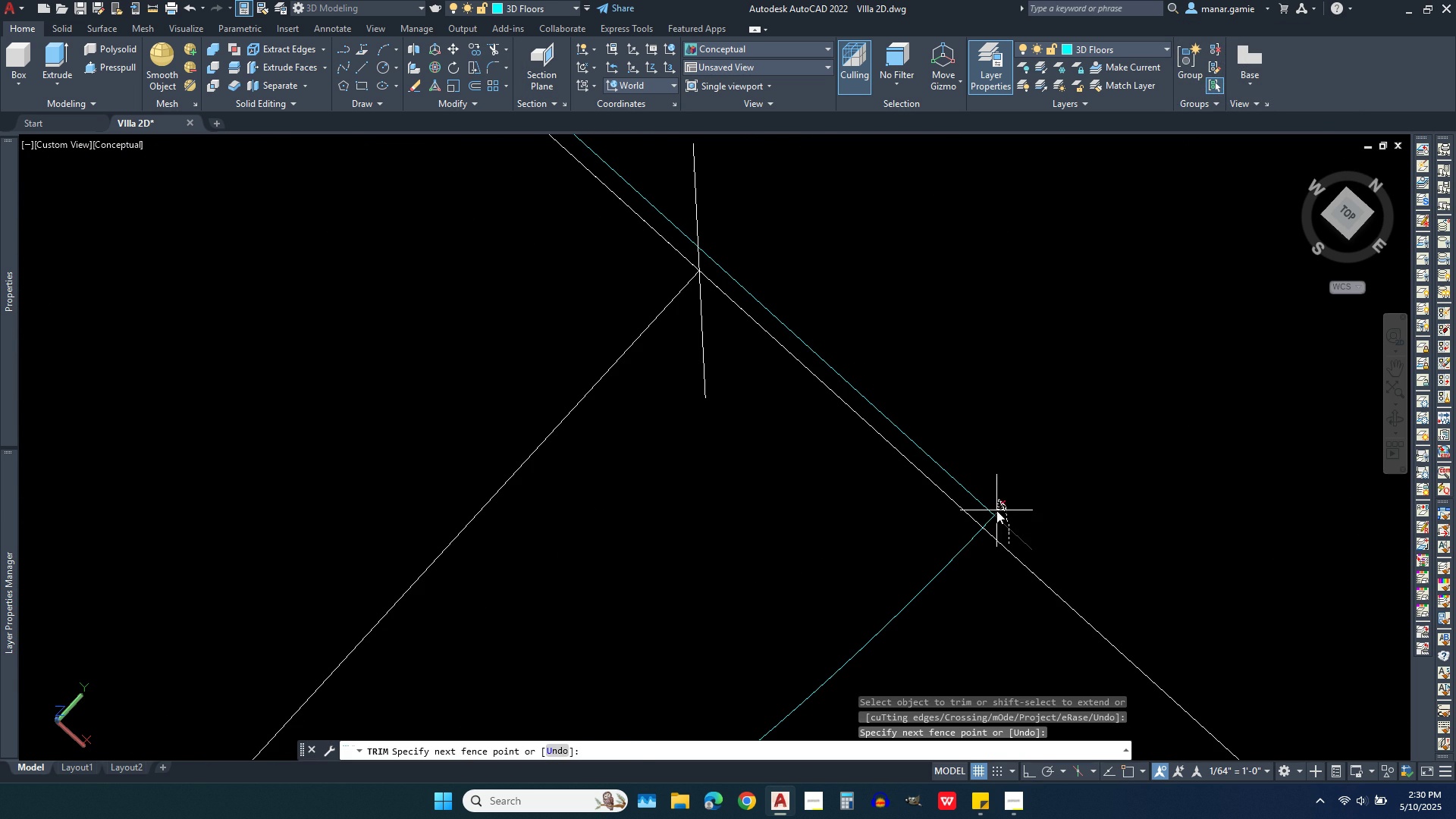 
scroll: coordinate [1097, 463], scroll_direction: down, amount: 6.0
 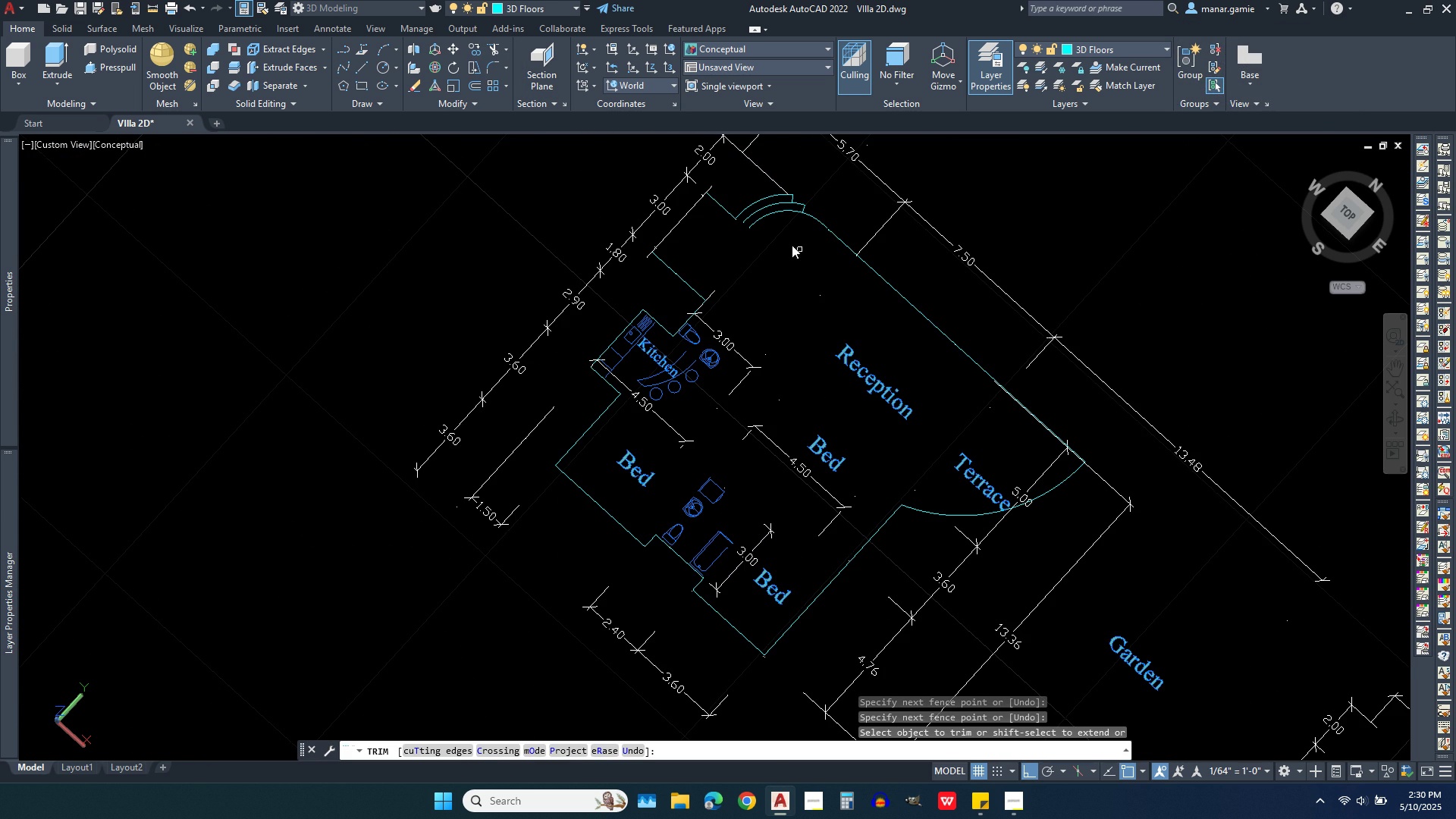 
scroll: coordinate [765, 216], scroll_direction: up, amount: 3.0
 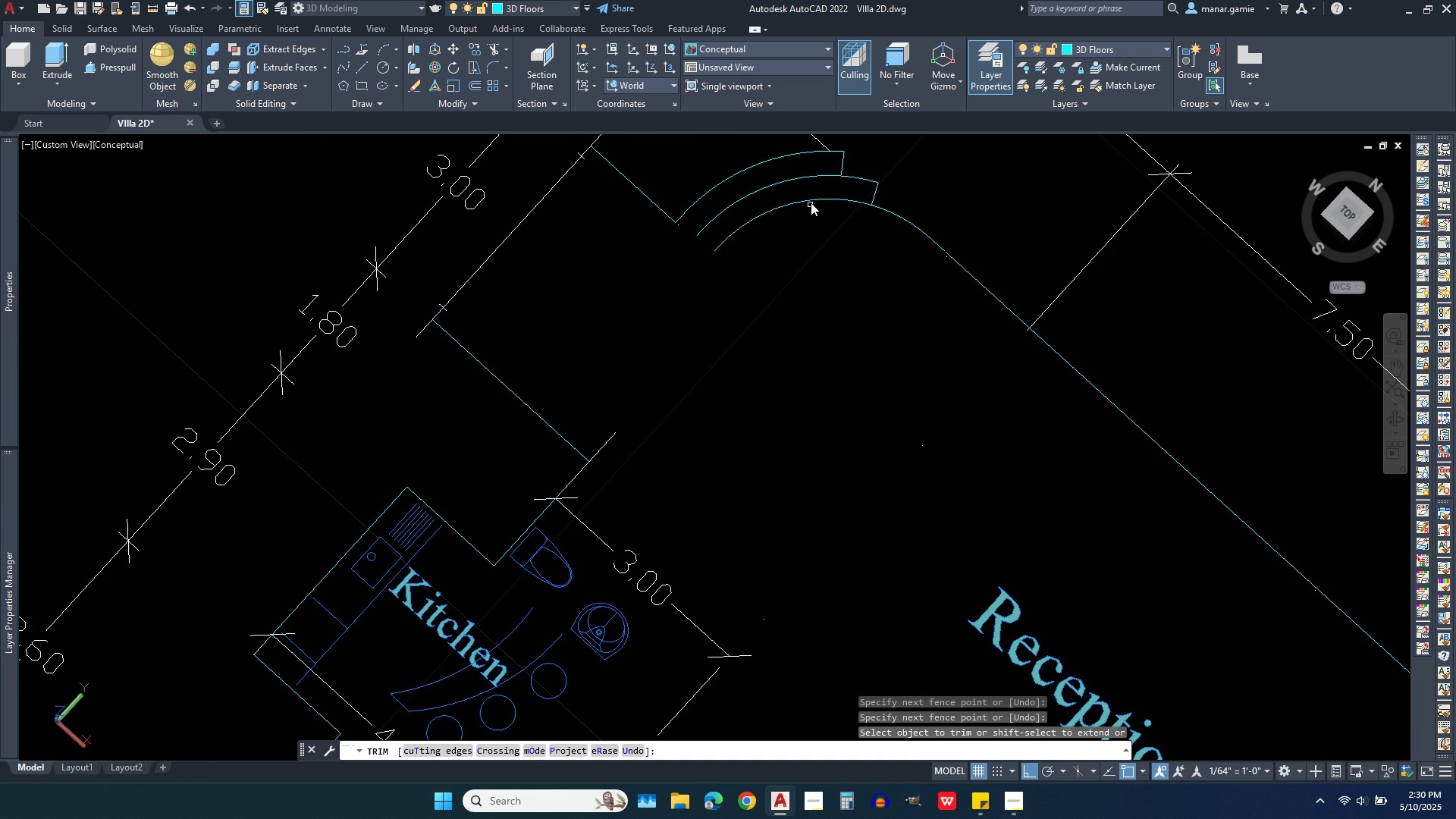 
left_click([802, 202])
 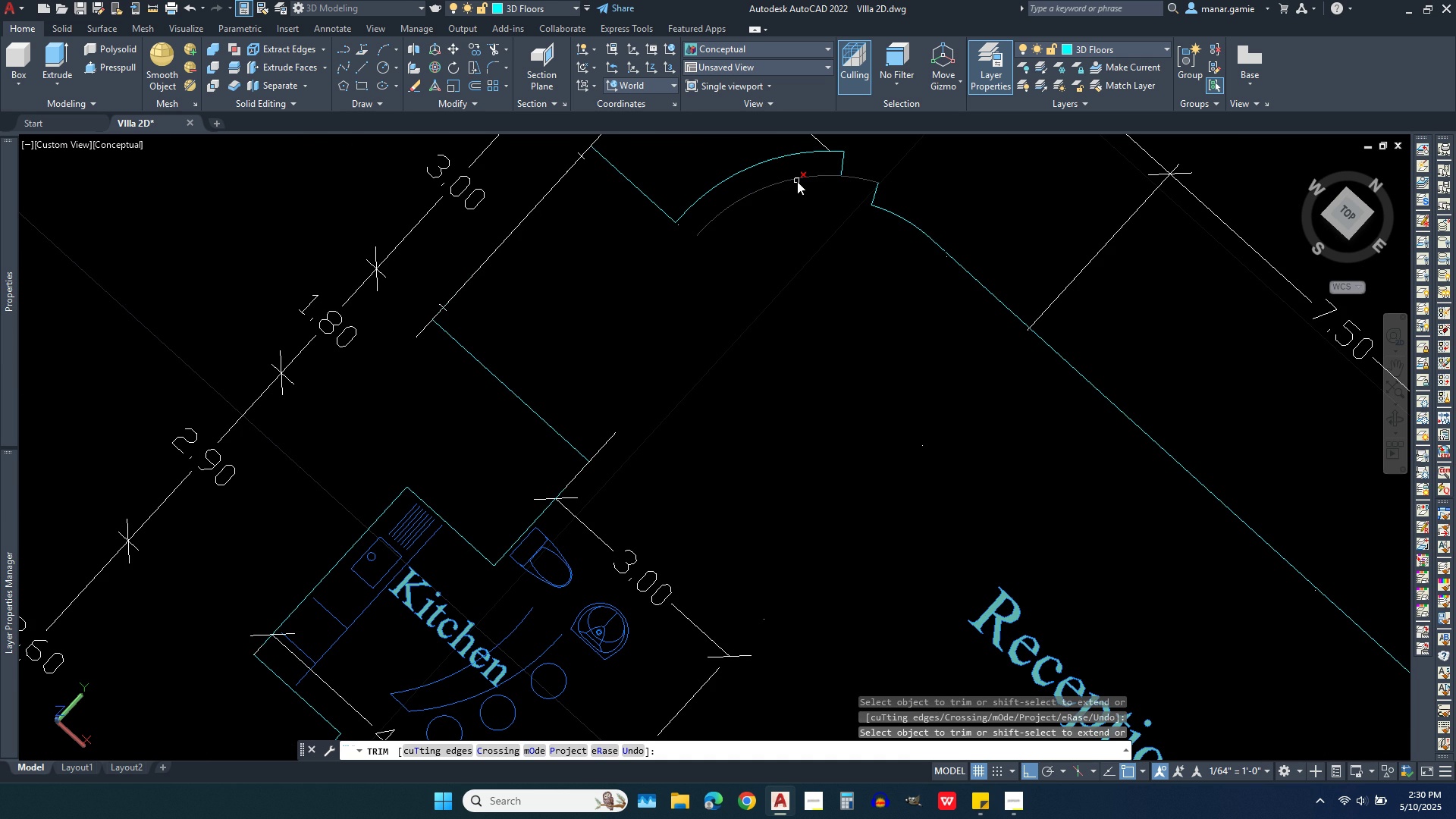 
left_click([797, 181])
 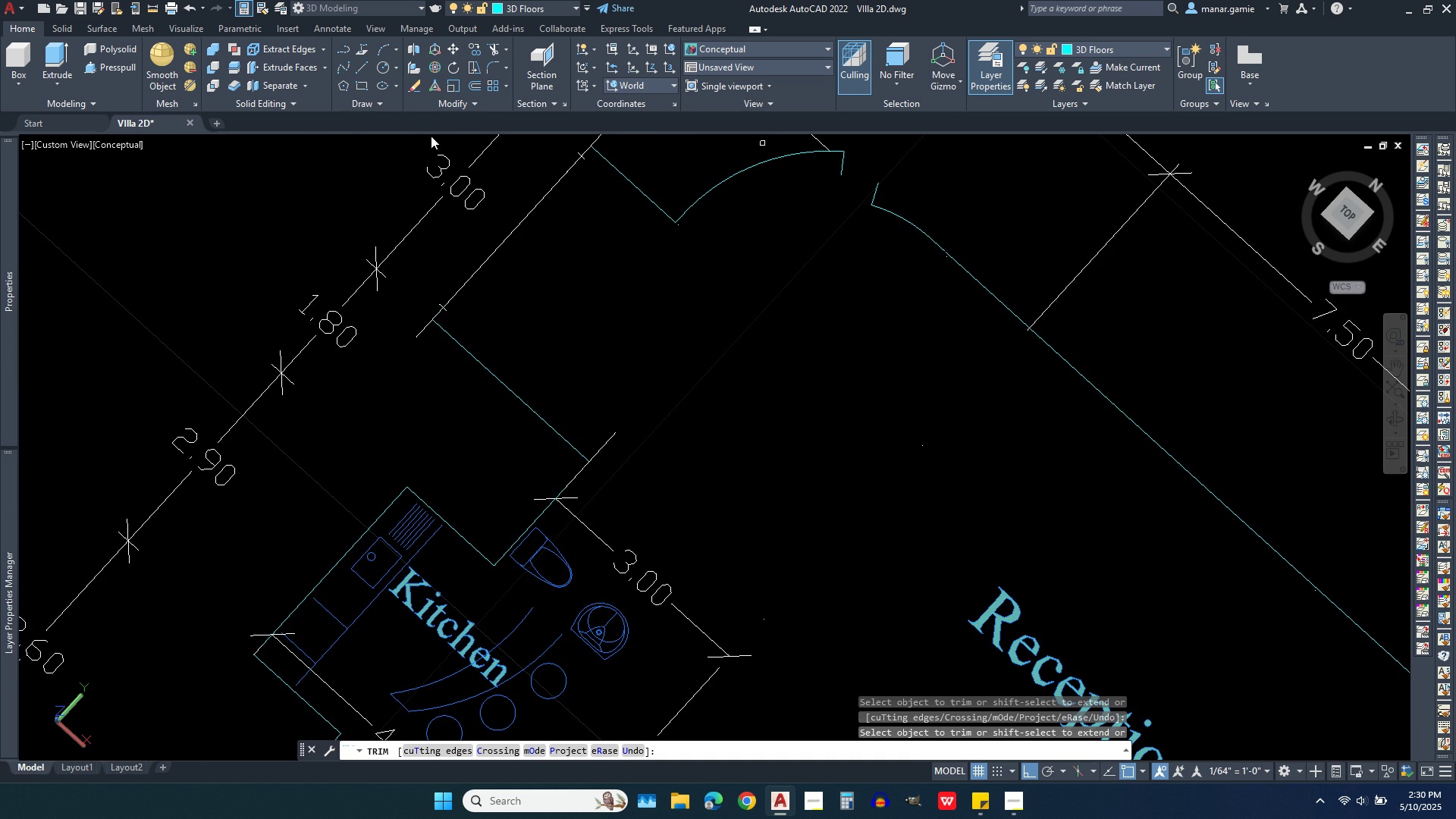 
right_click([592, 277])
 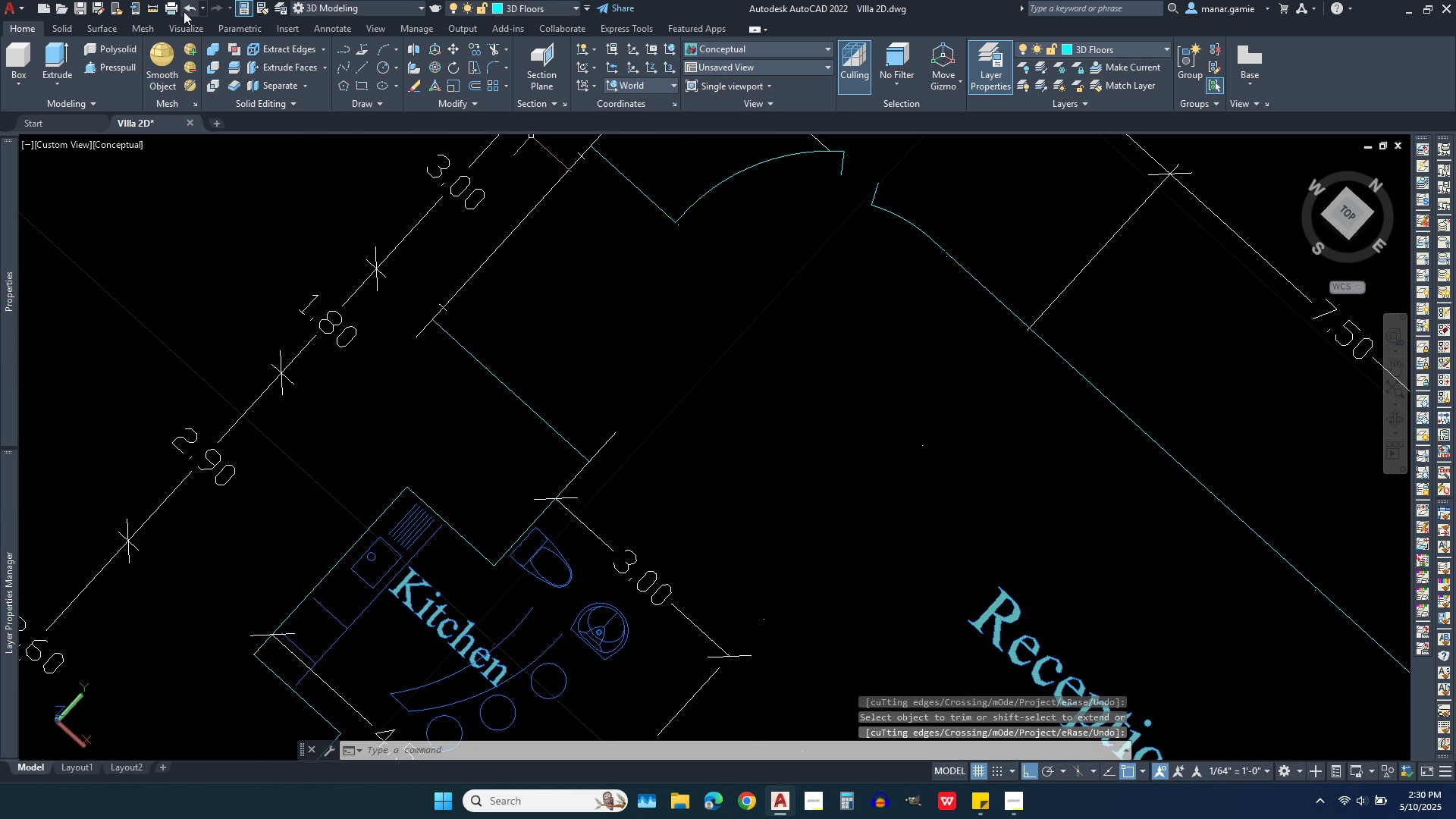 
left_click([187, 9])
 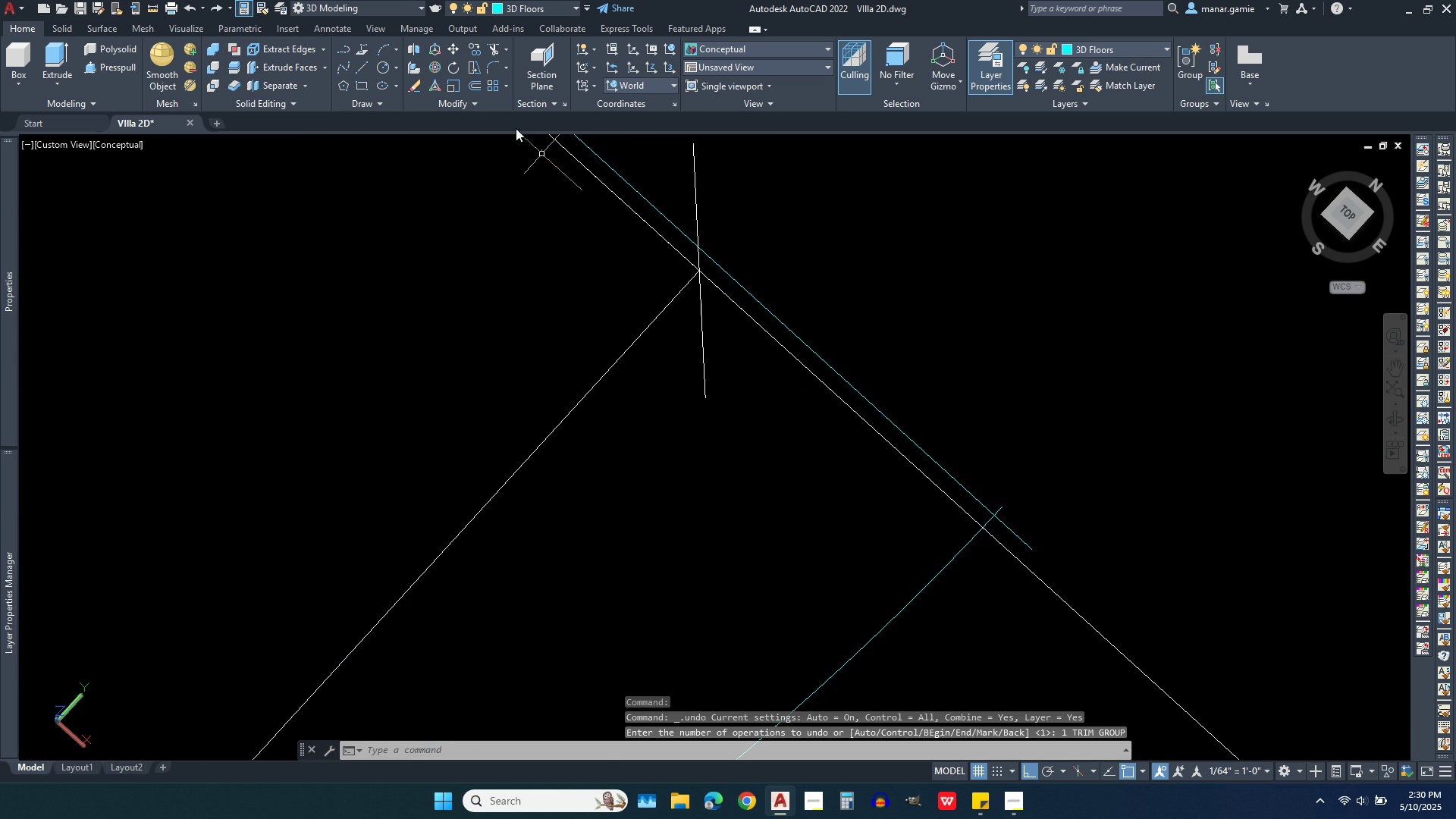 
left_click([491, 52])
 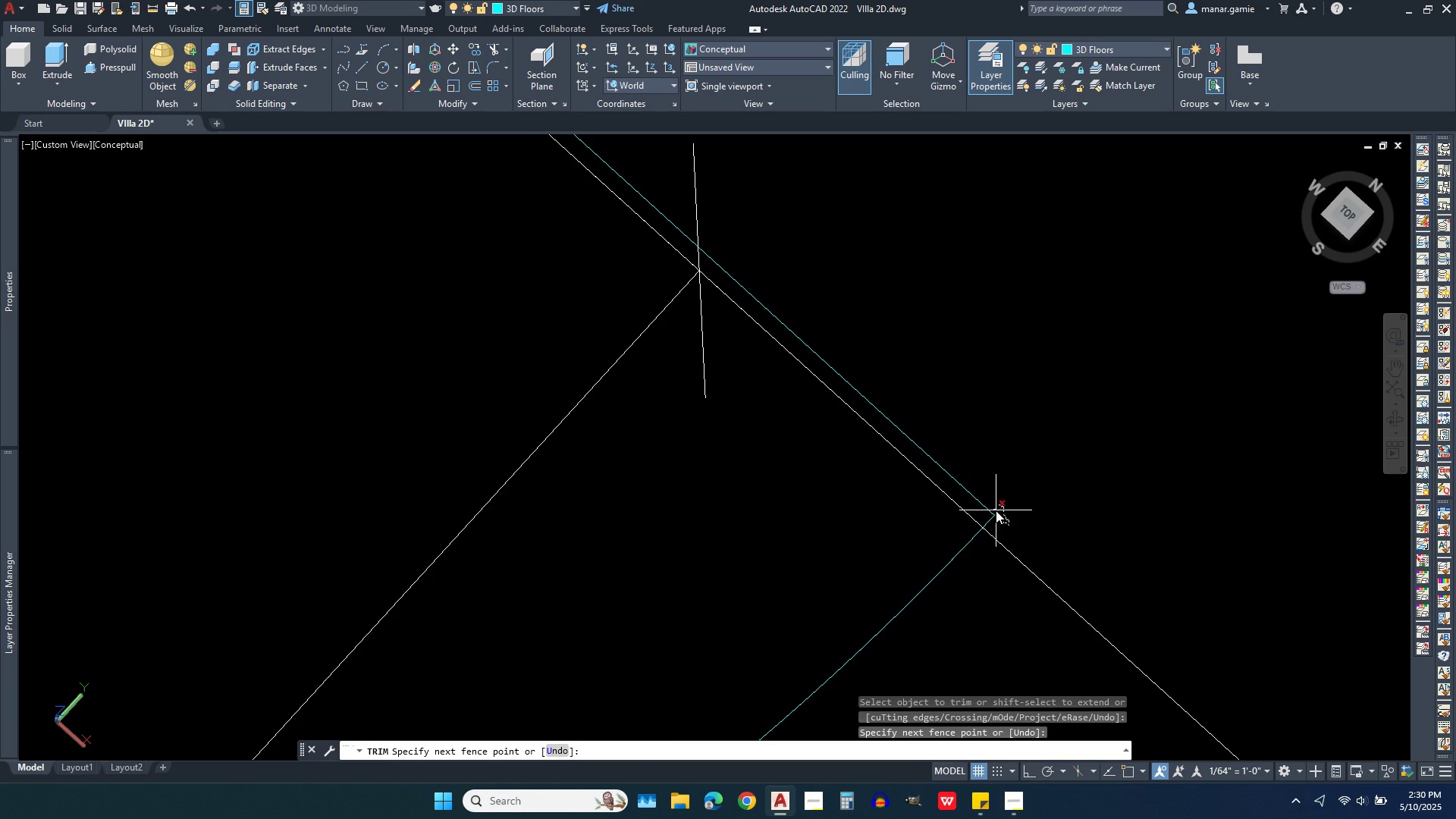 
wait(5.05)
 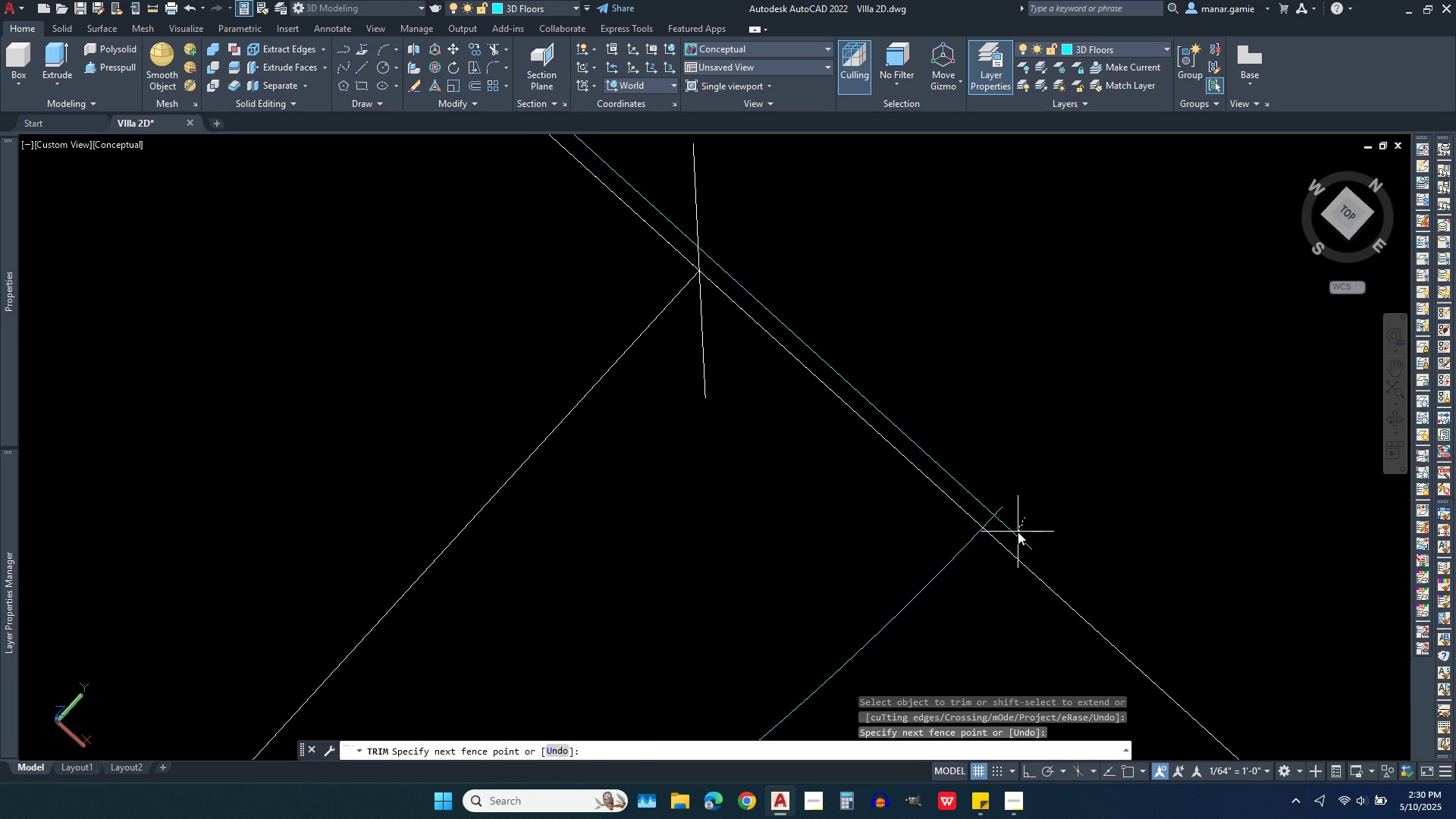 
scroll: coordinate [1100, 537], scroll_direction: down, amount: 7.0
 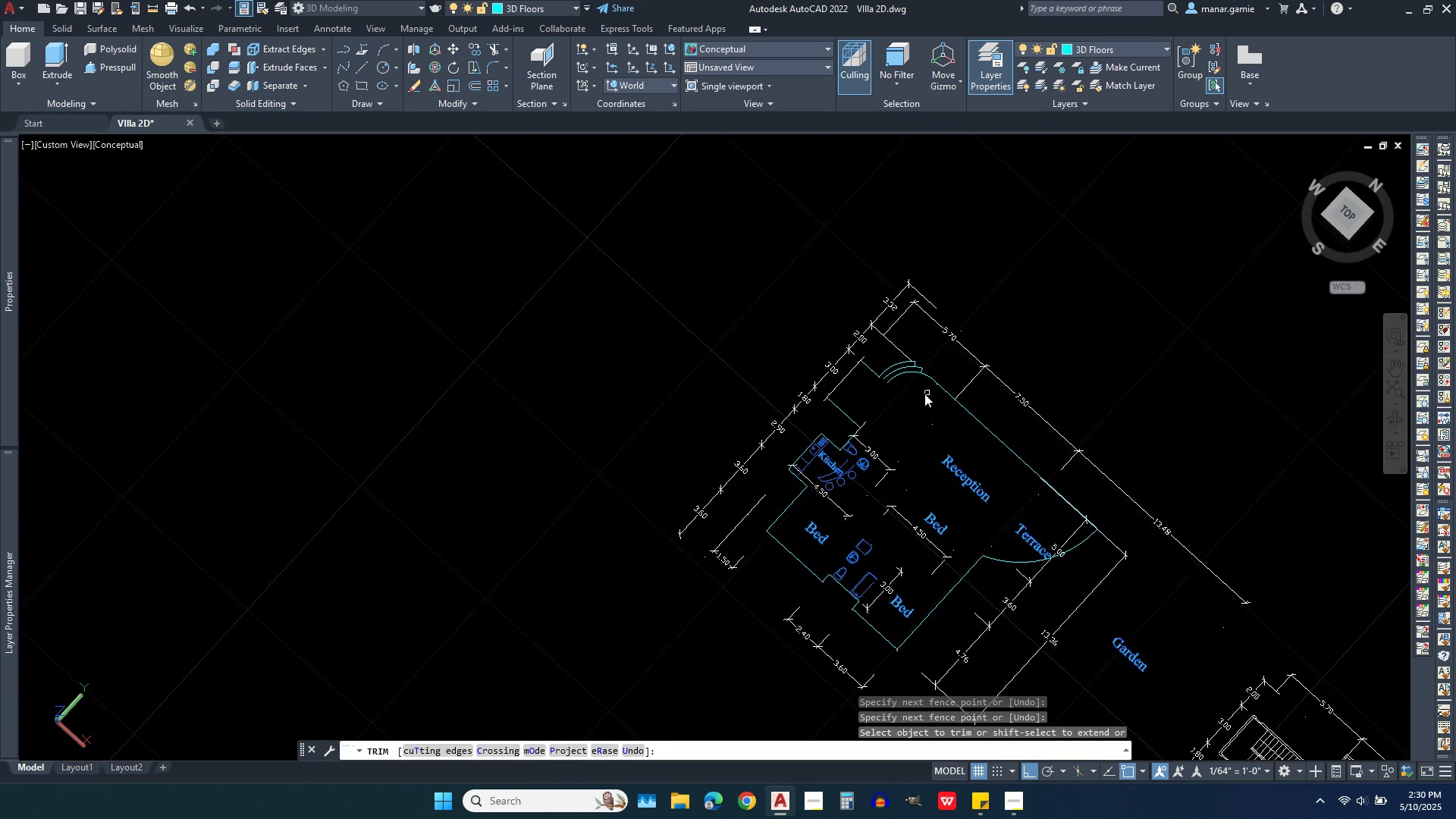 
scroll: coordinate [898, 351], scroll_direction: up, amount: 7.0
 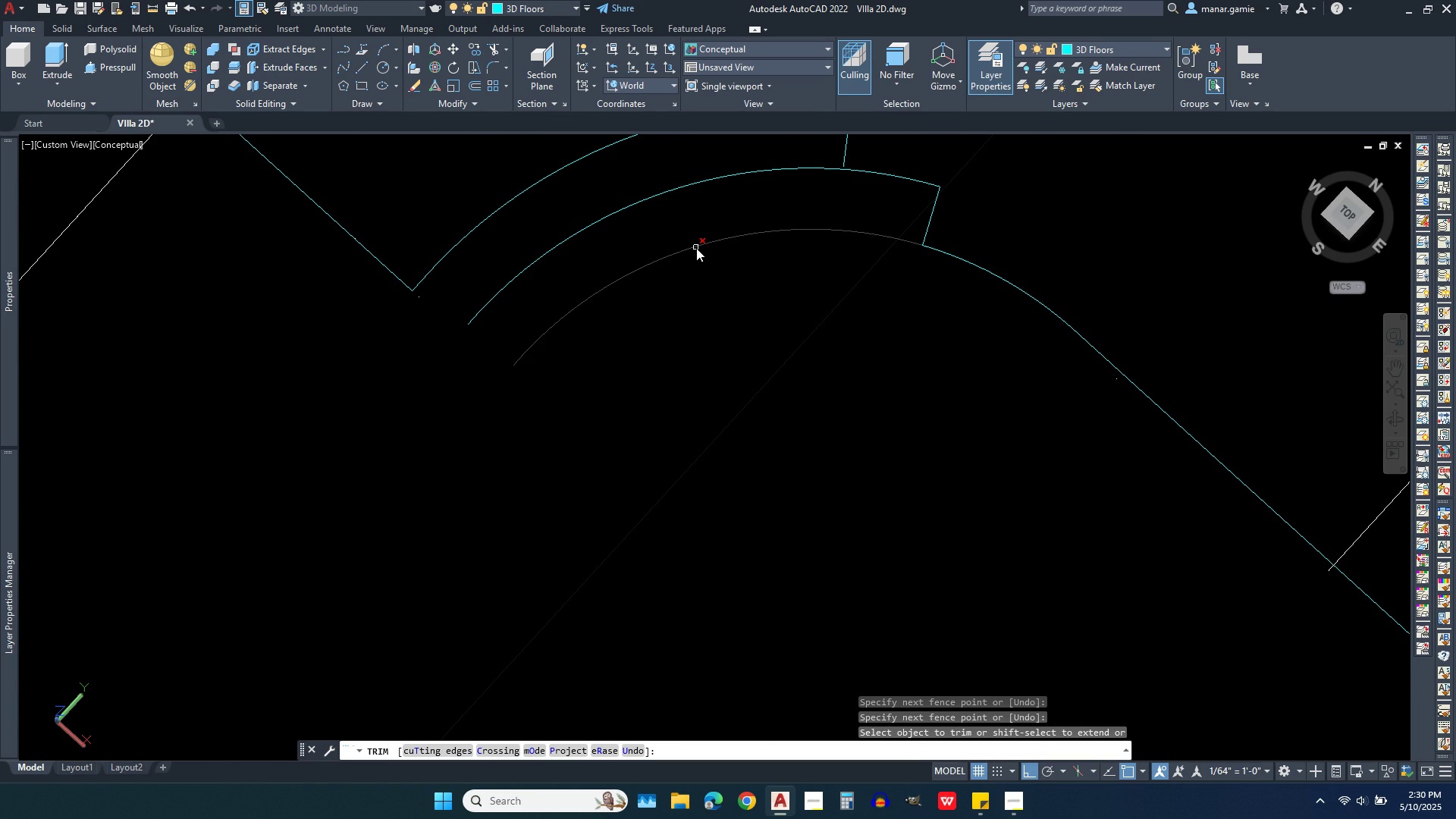 
left_click([696, 248])
 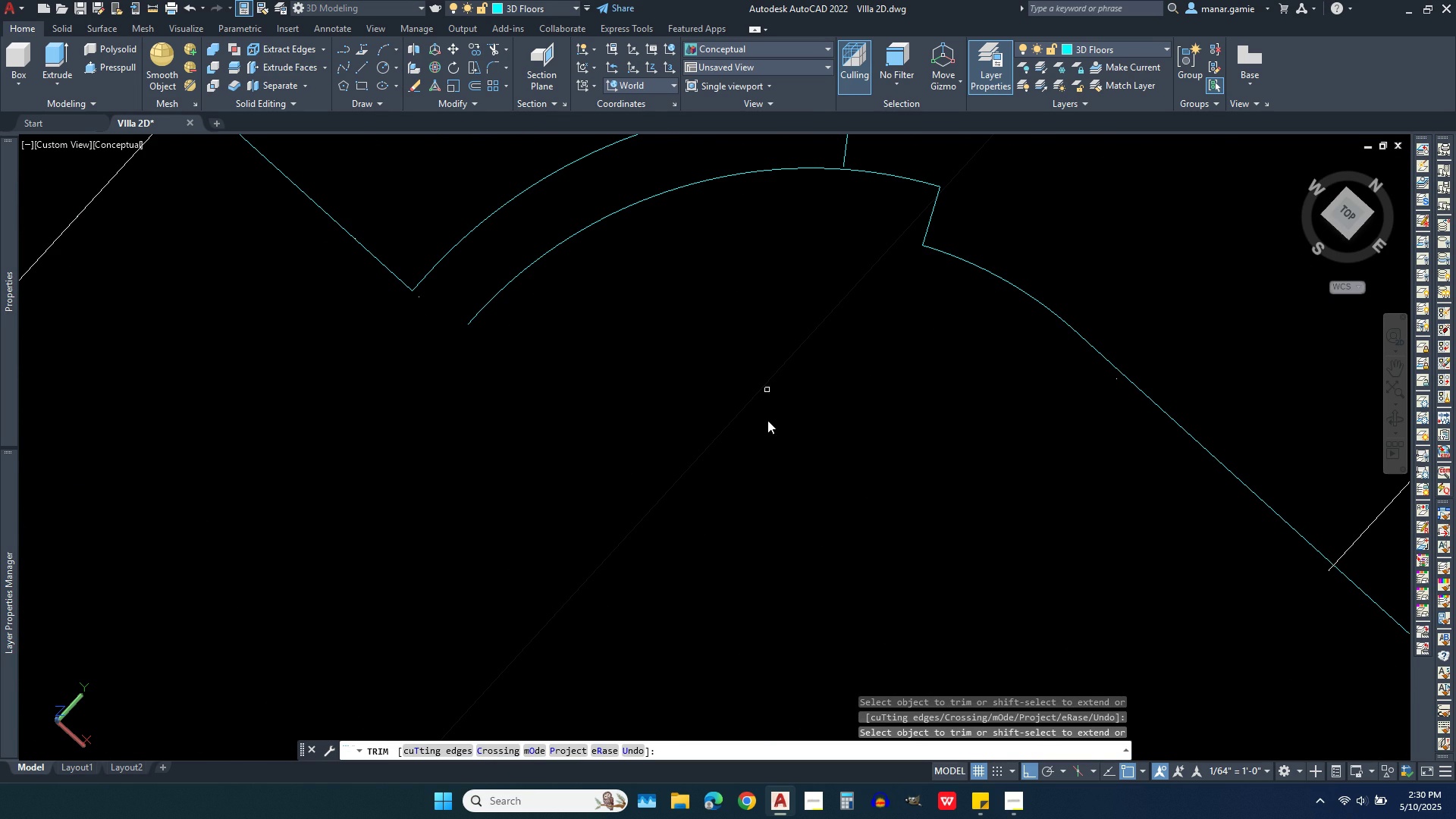 
scroll: coordinate [770, 438], scroll_direction: down, amount: 1.0
 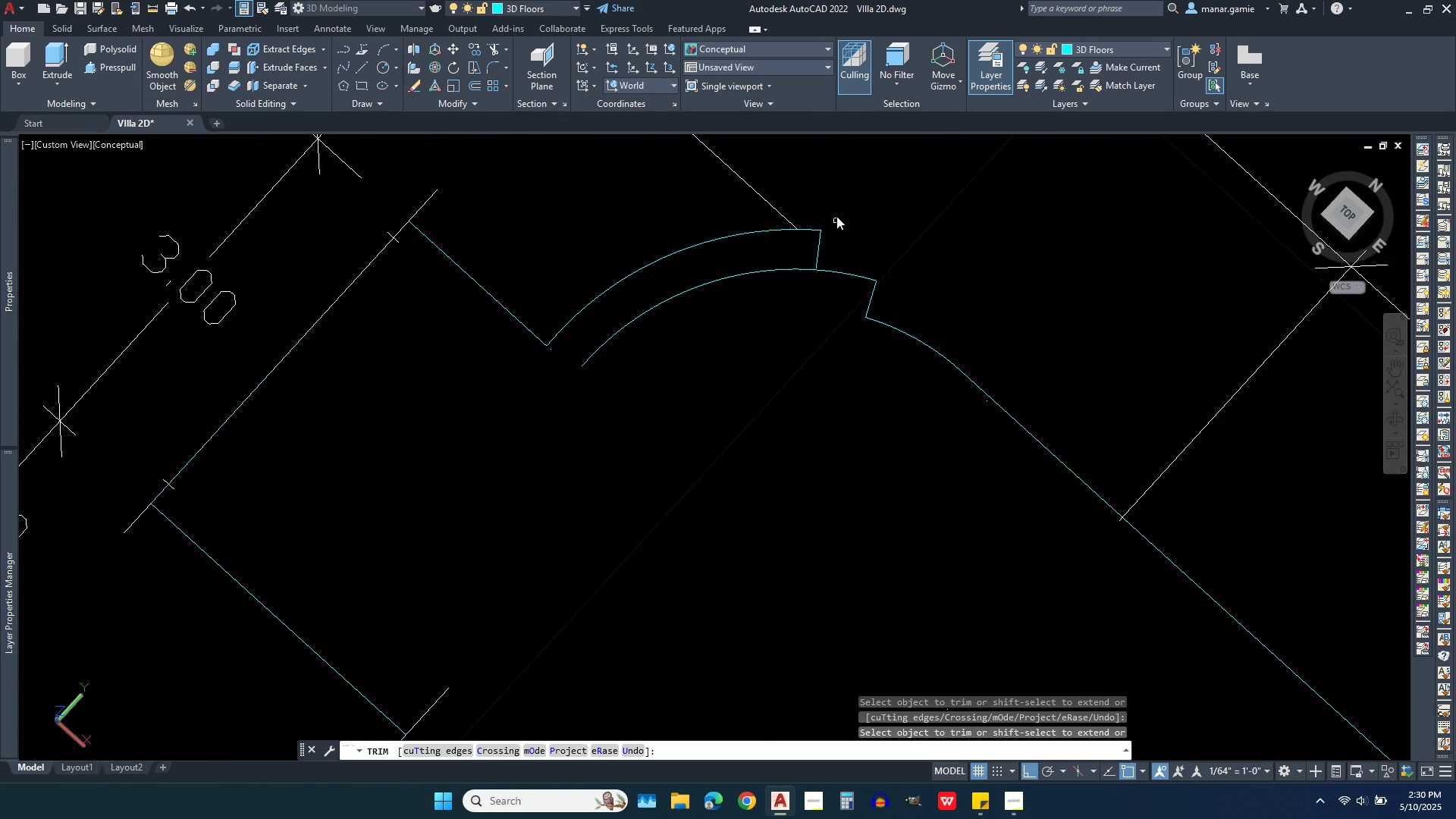 
scroll: coordinate [811, 319], scroll_direction: up, amount: 5.0
 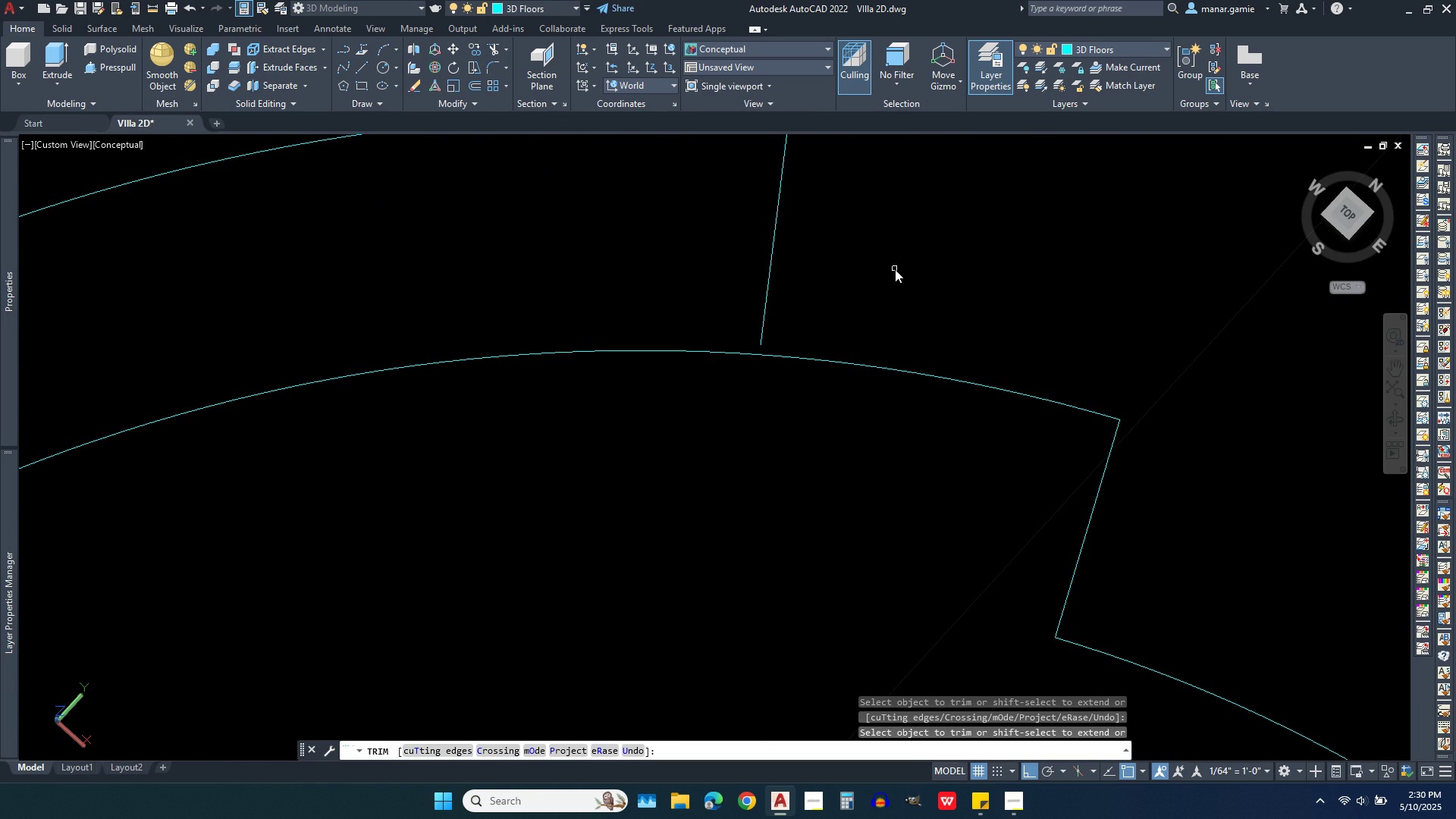 
right_click([895, 269])
 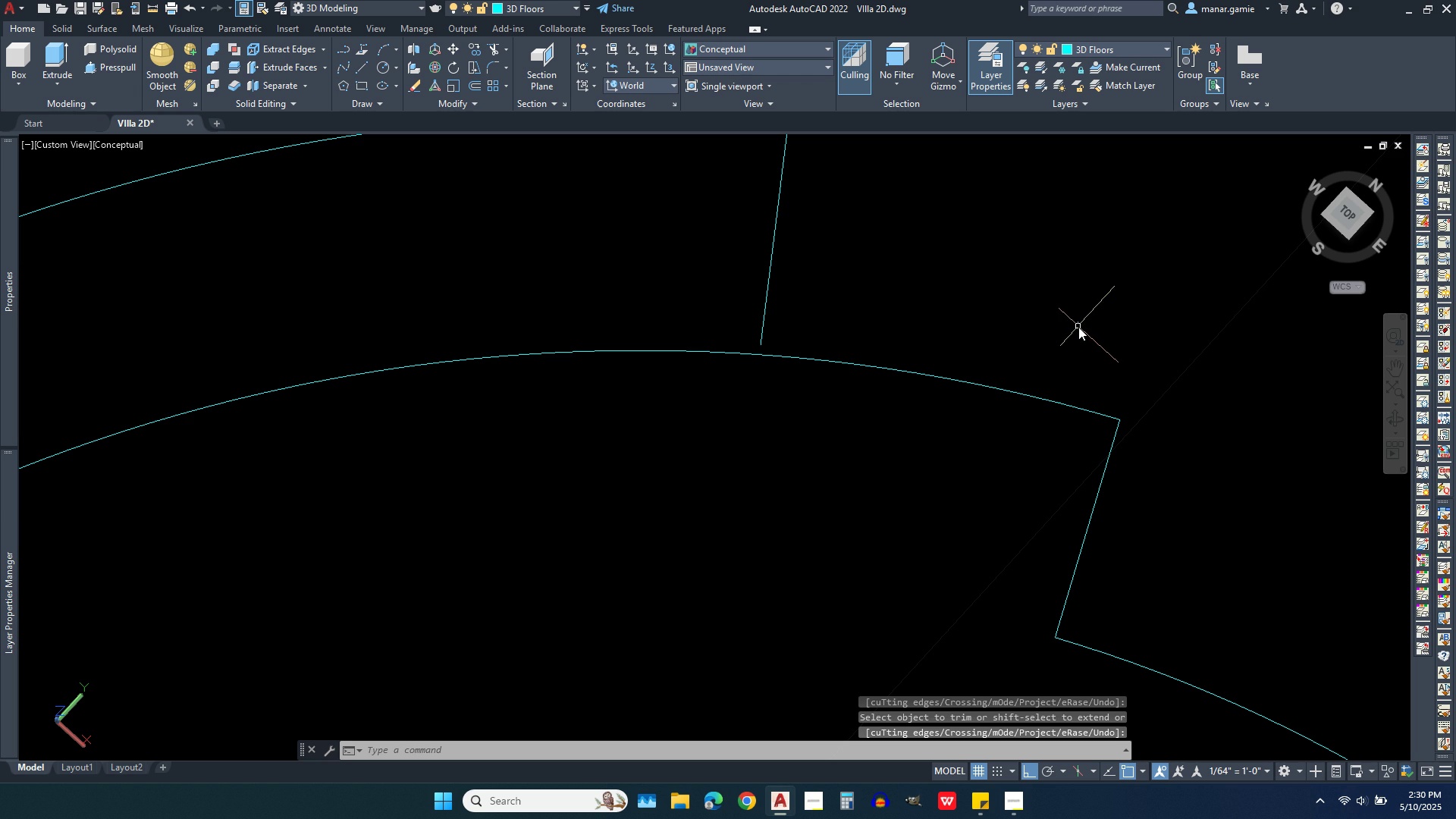 
key(Escape)
 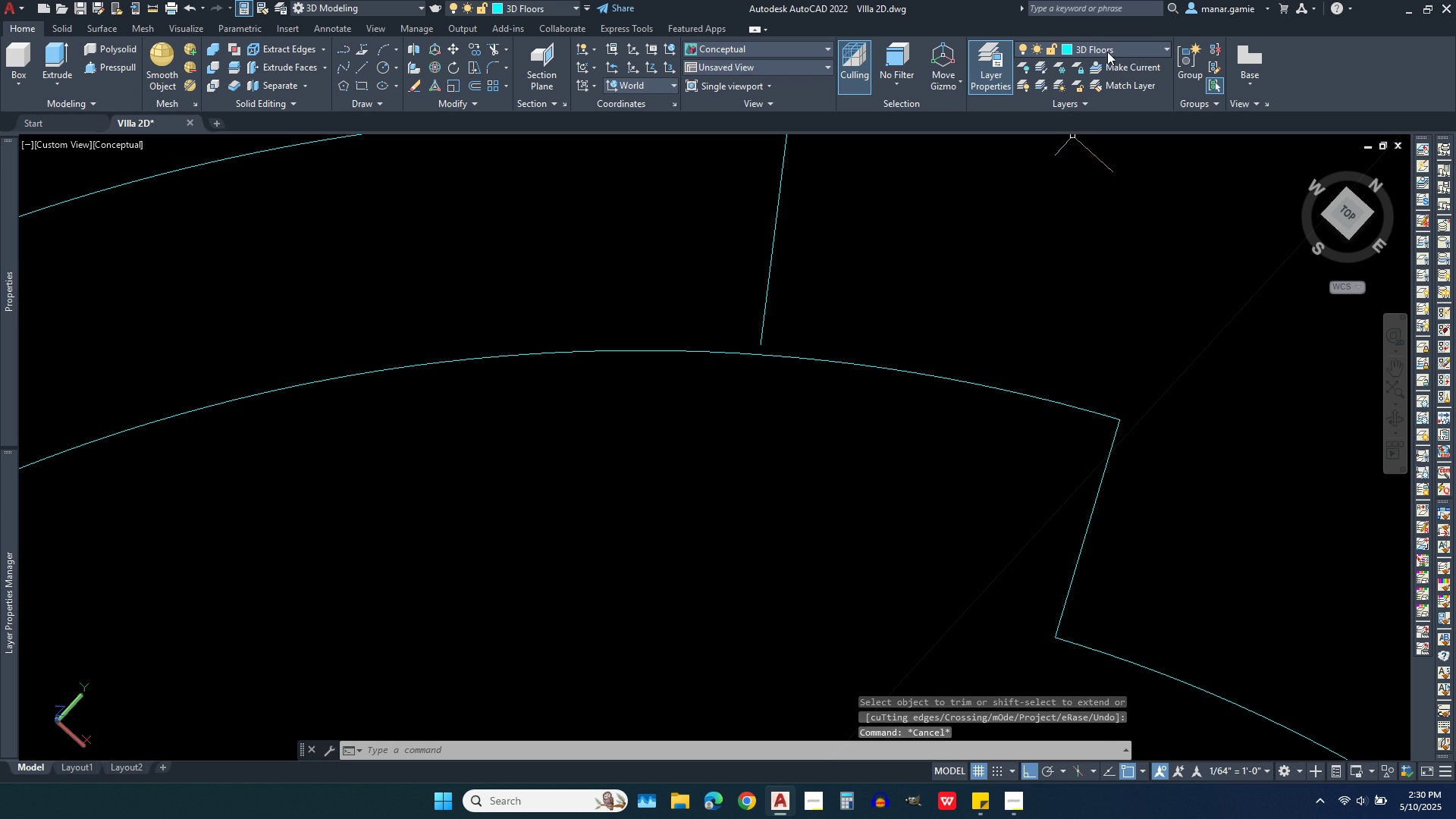 
left_click([1110, 49])
 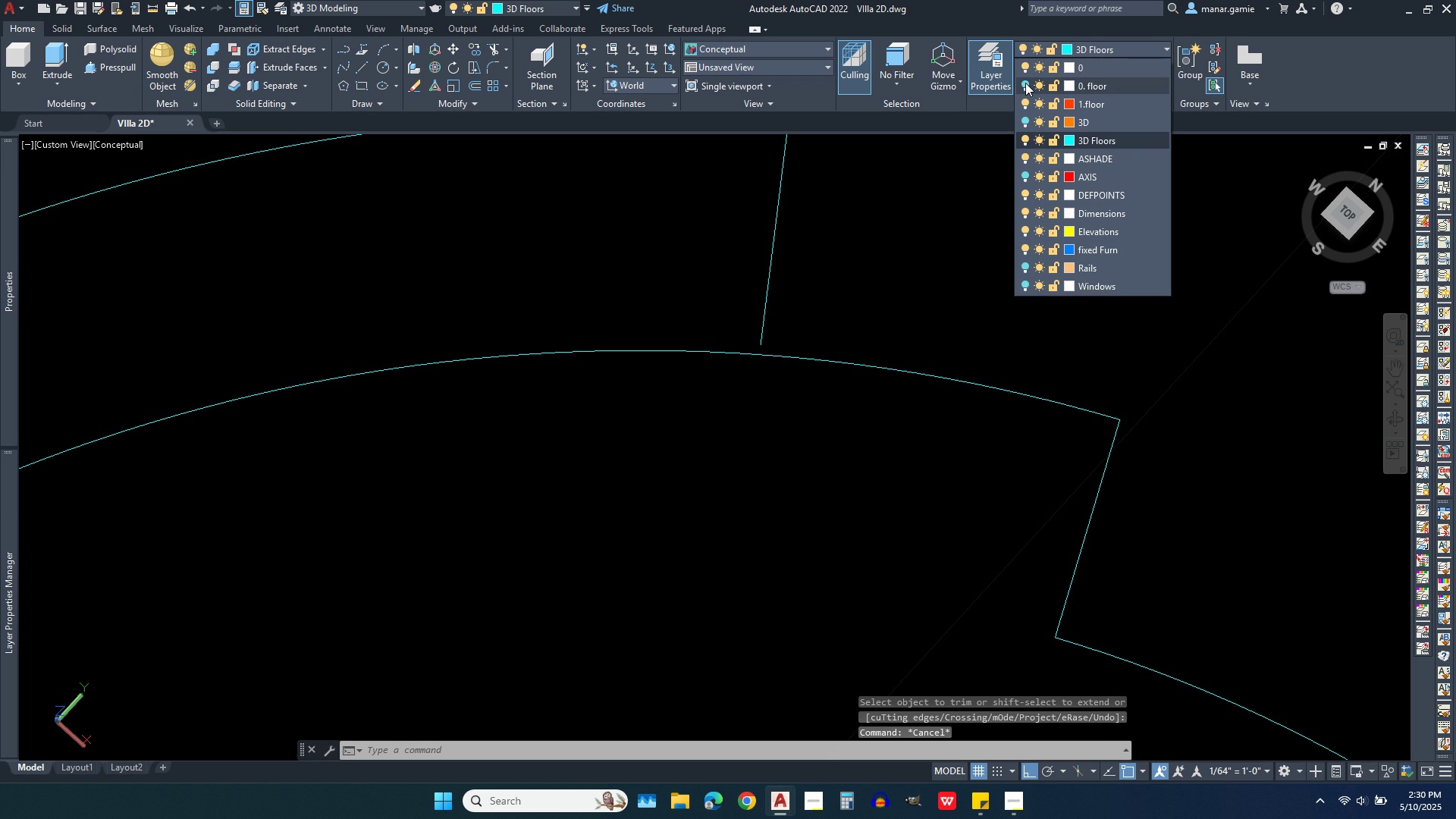 
left_click([1025, 83])
 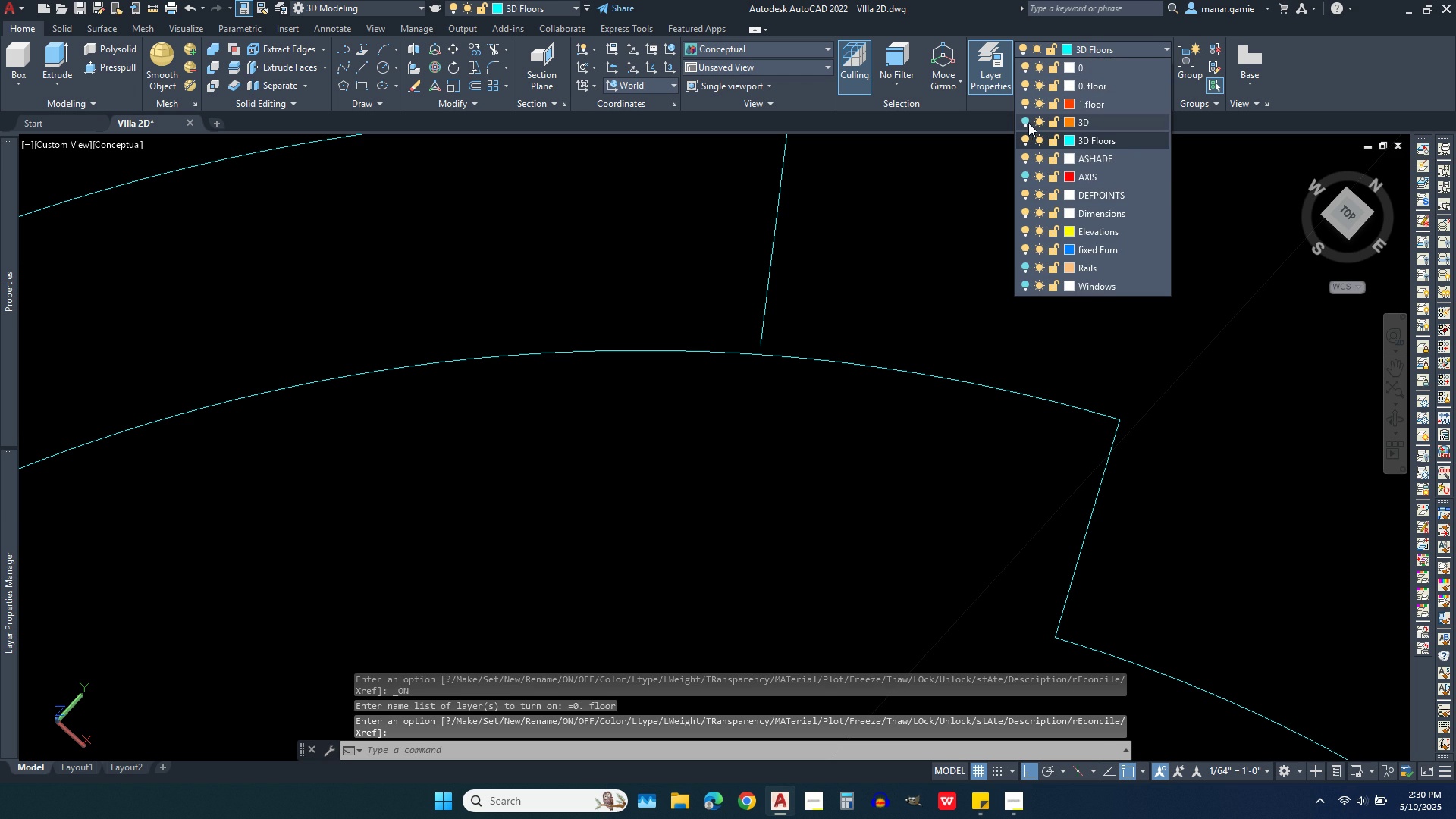 
left_click([1023, 121])
 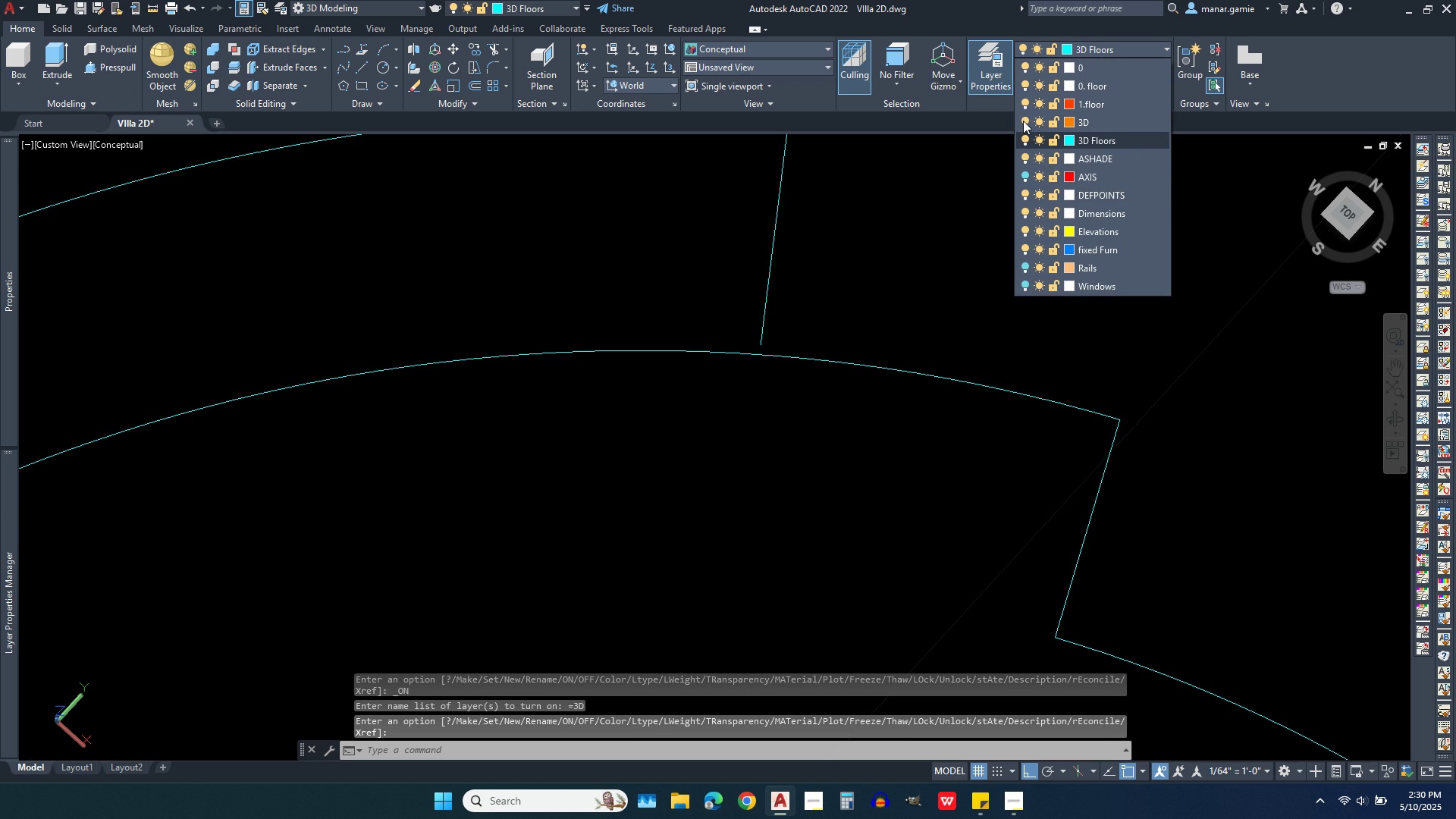 
left_click([1023, 121])
 